 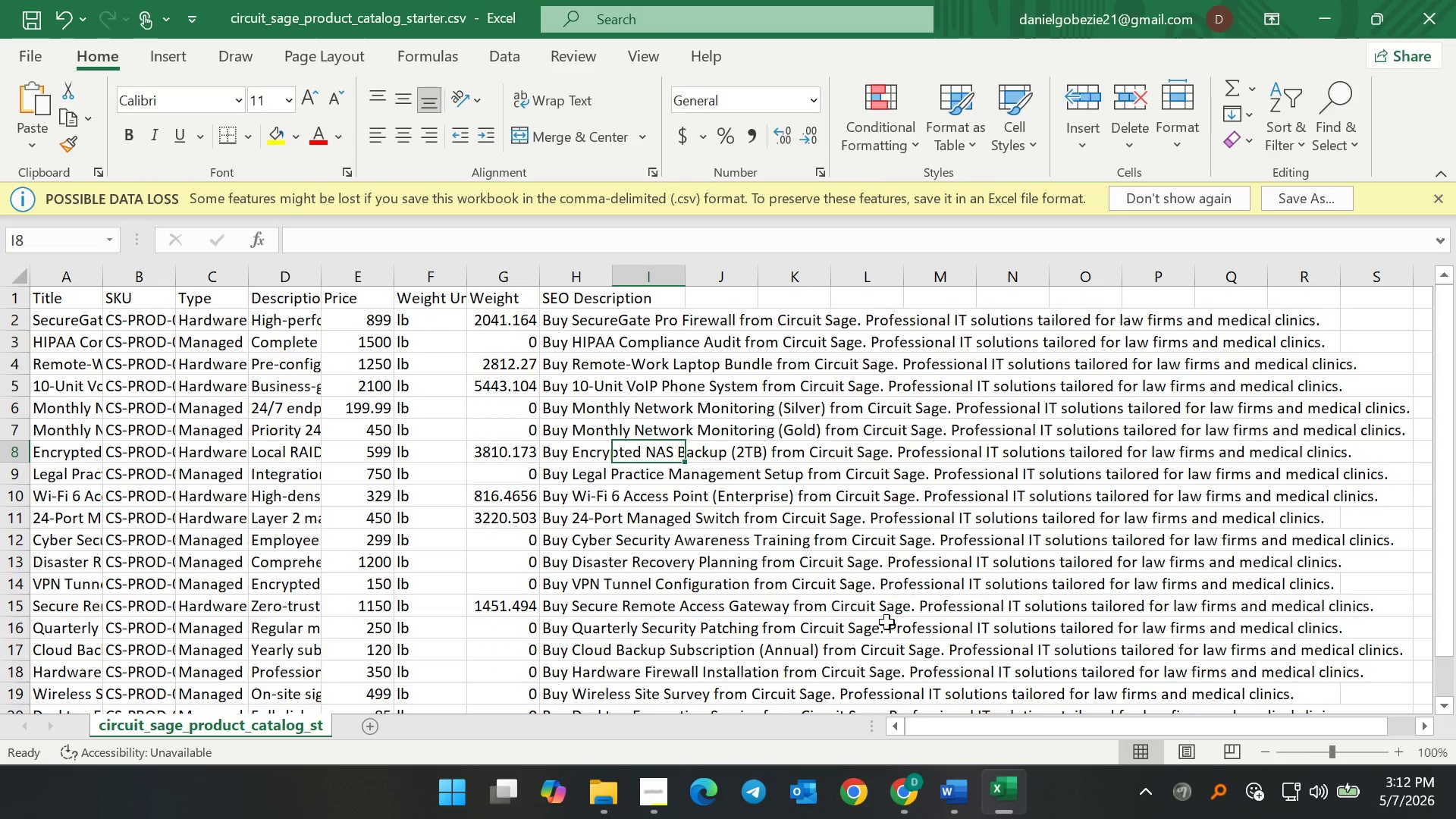 
double_click([435, 491])
 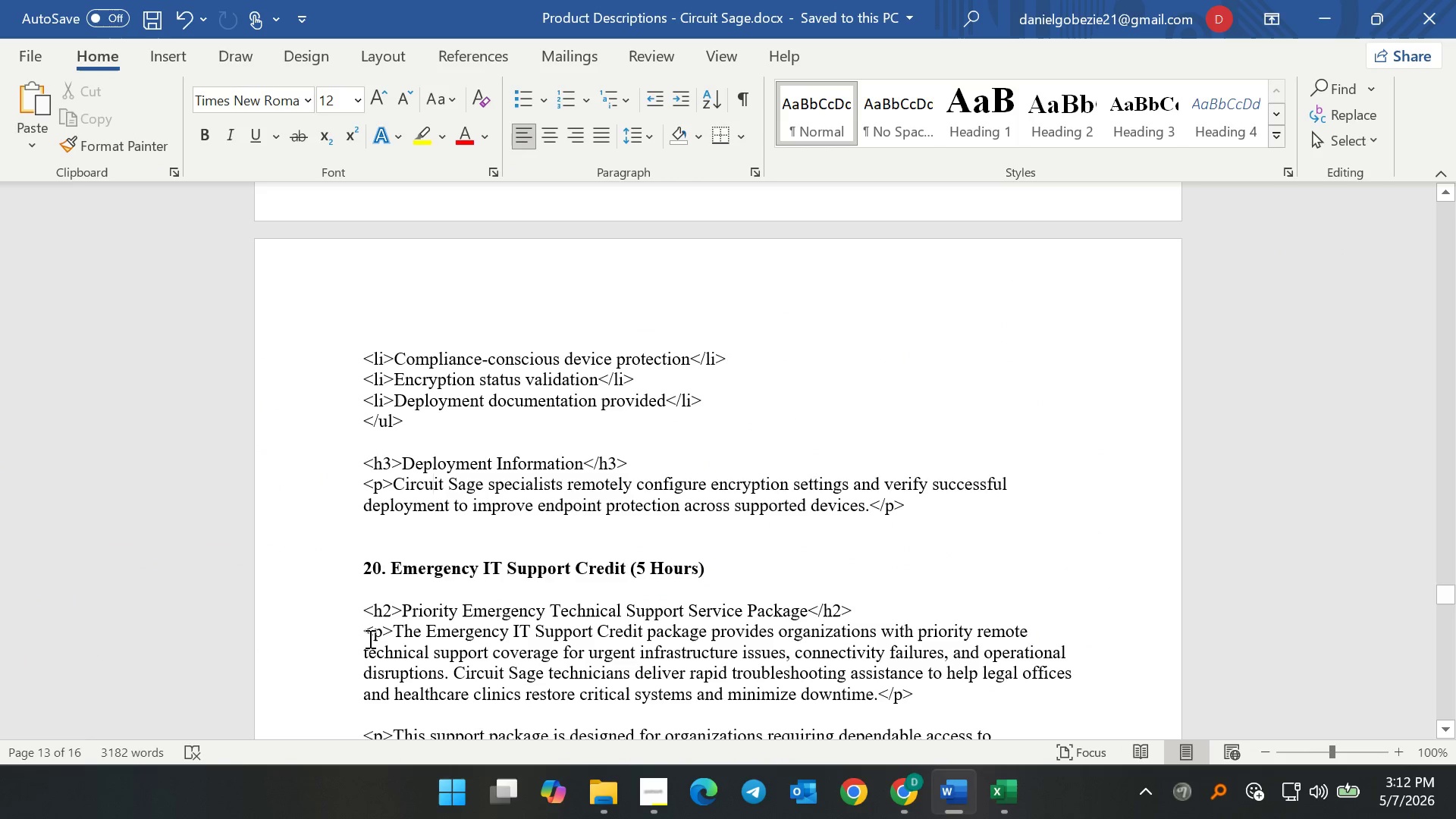 
left_click_drag(start_coordinate=[362, 635], to_coordinate=[826, 268])
 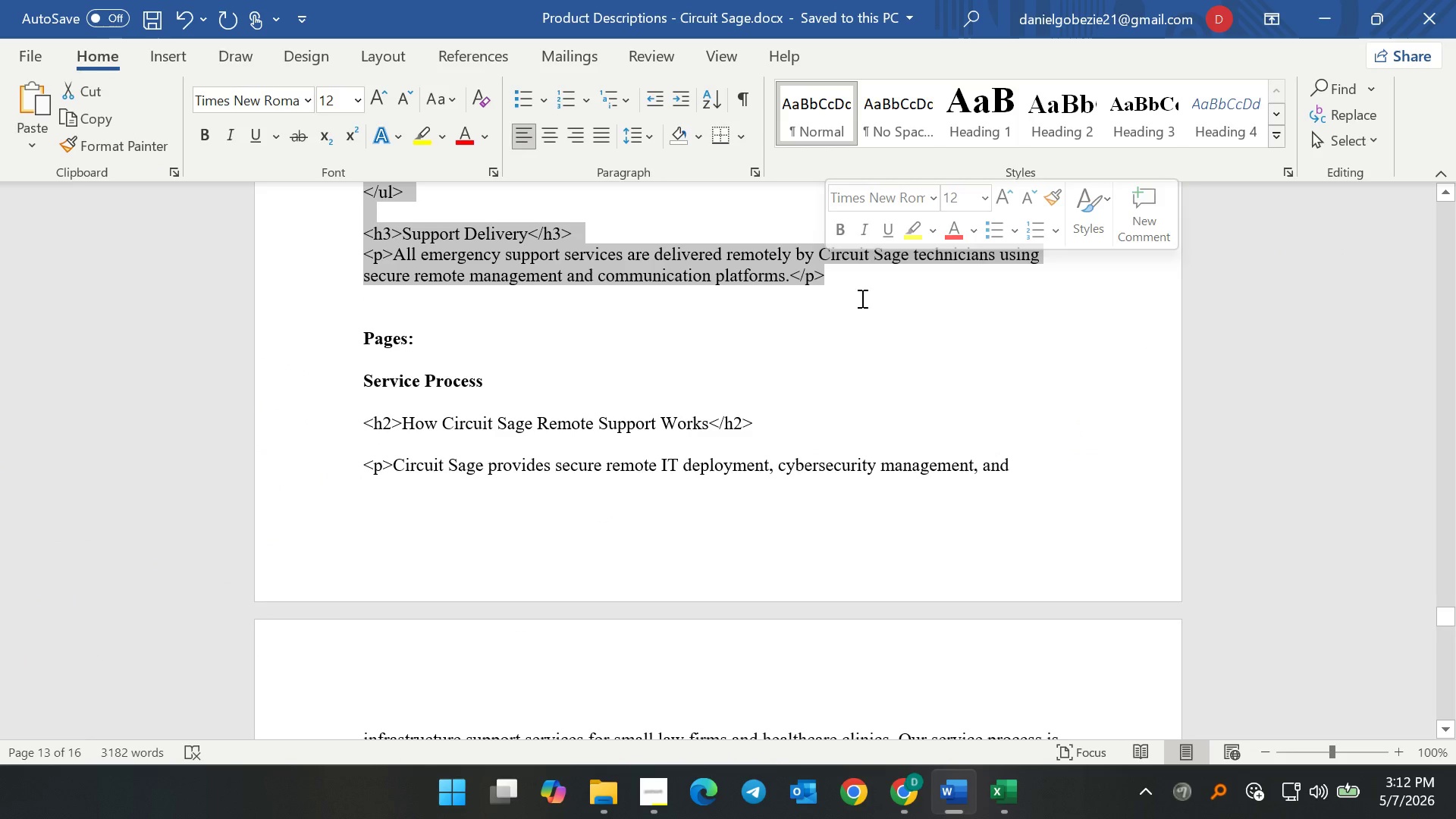 
key(Control+C)
 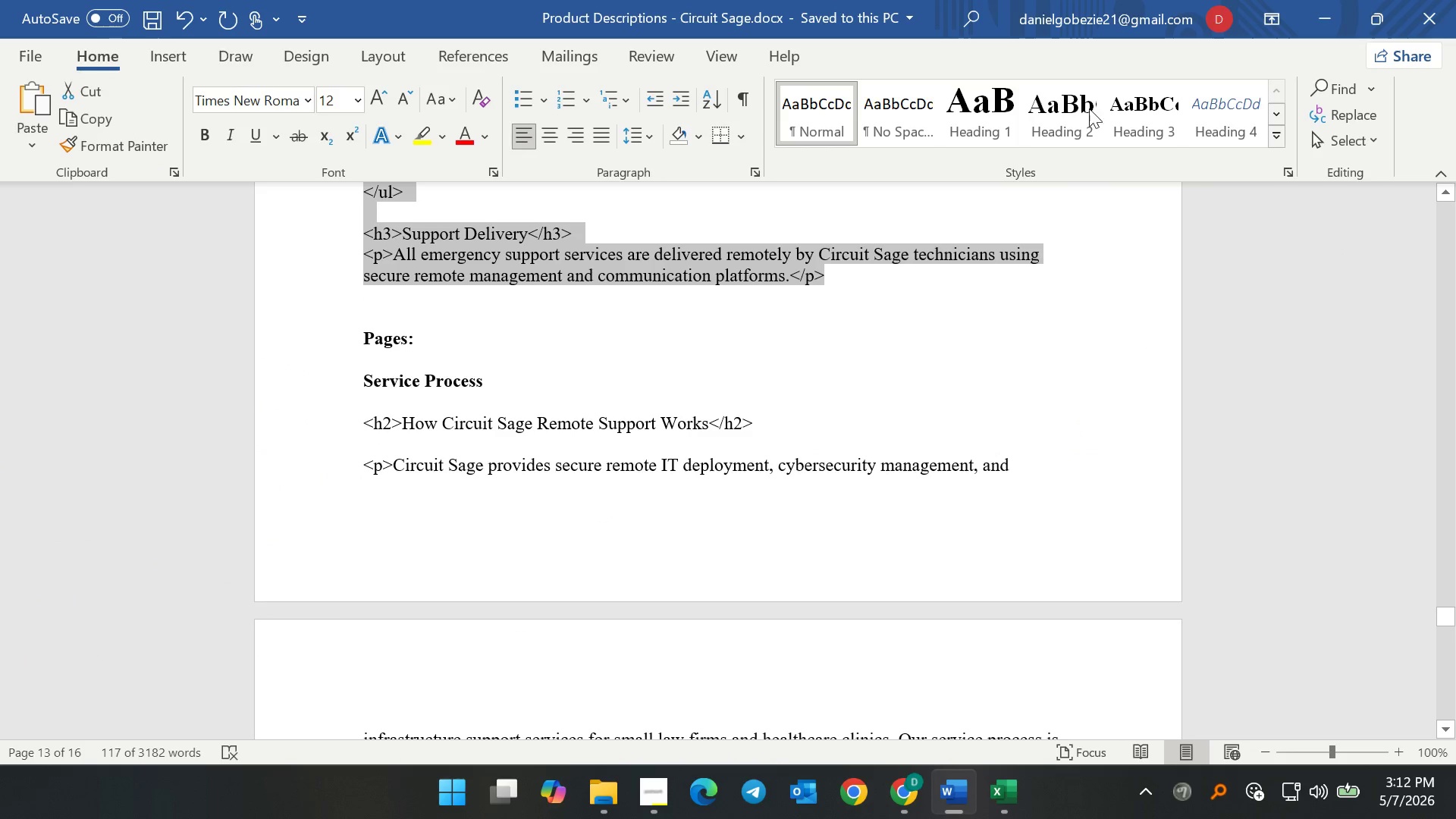 
key(Control+C)
 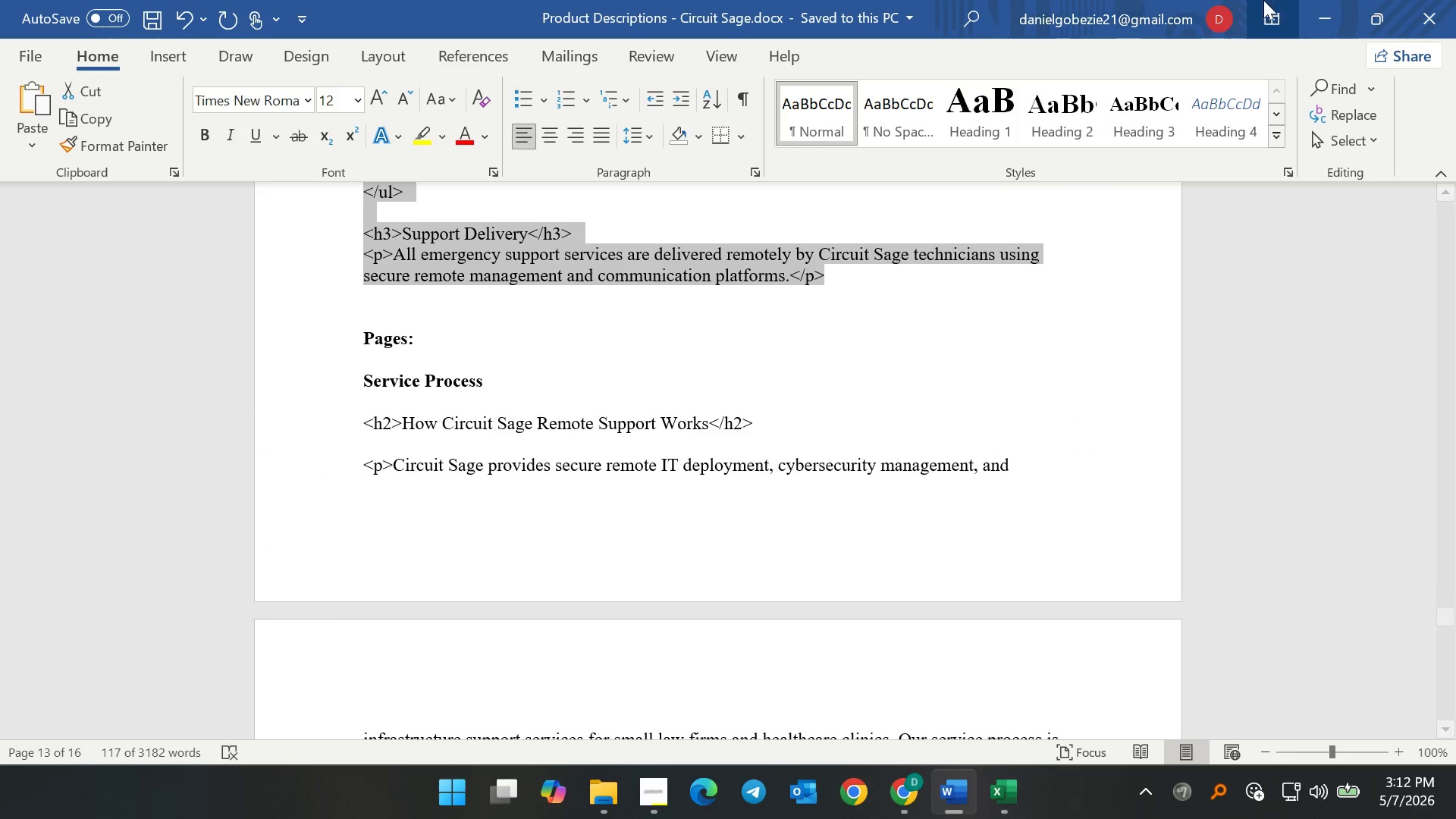 
key(Control+C)
 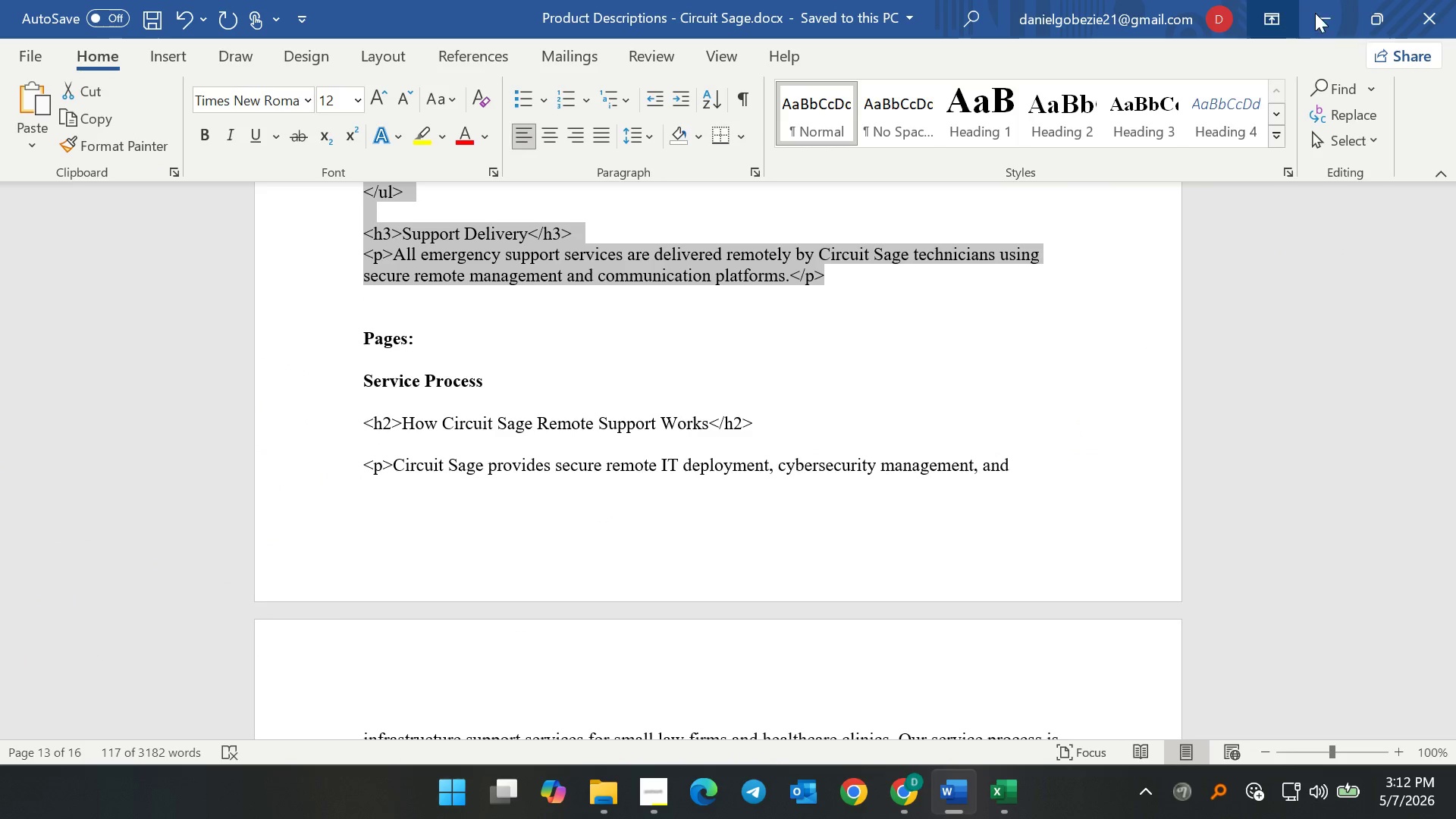 
key(Control+C)
 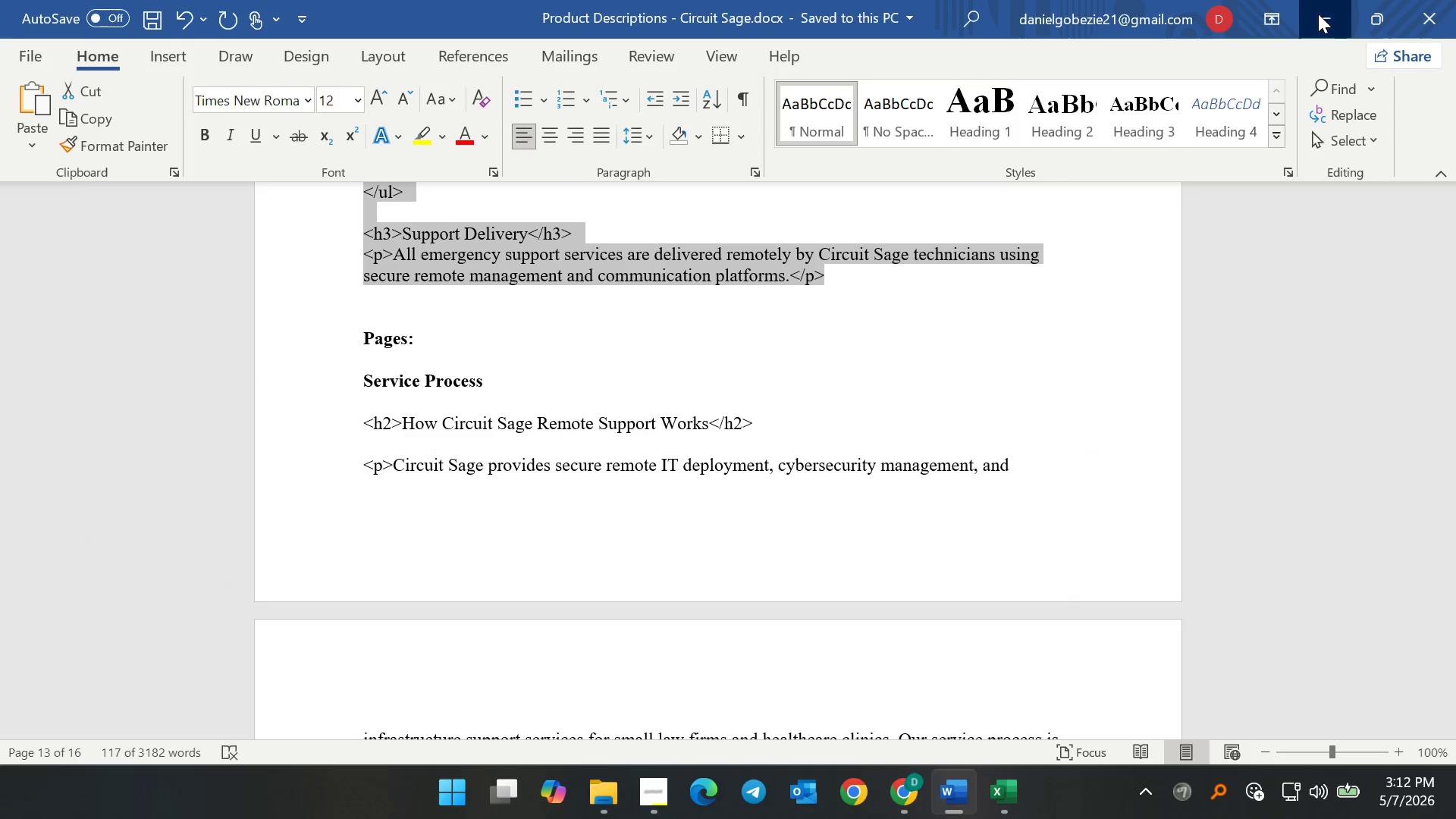 
left_click([1318, 14])
 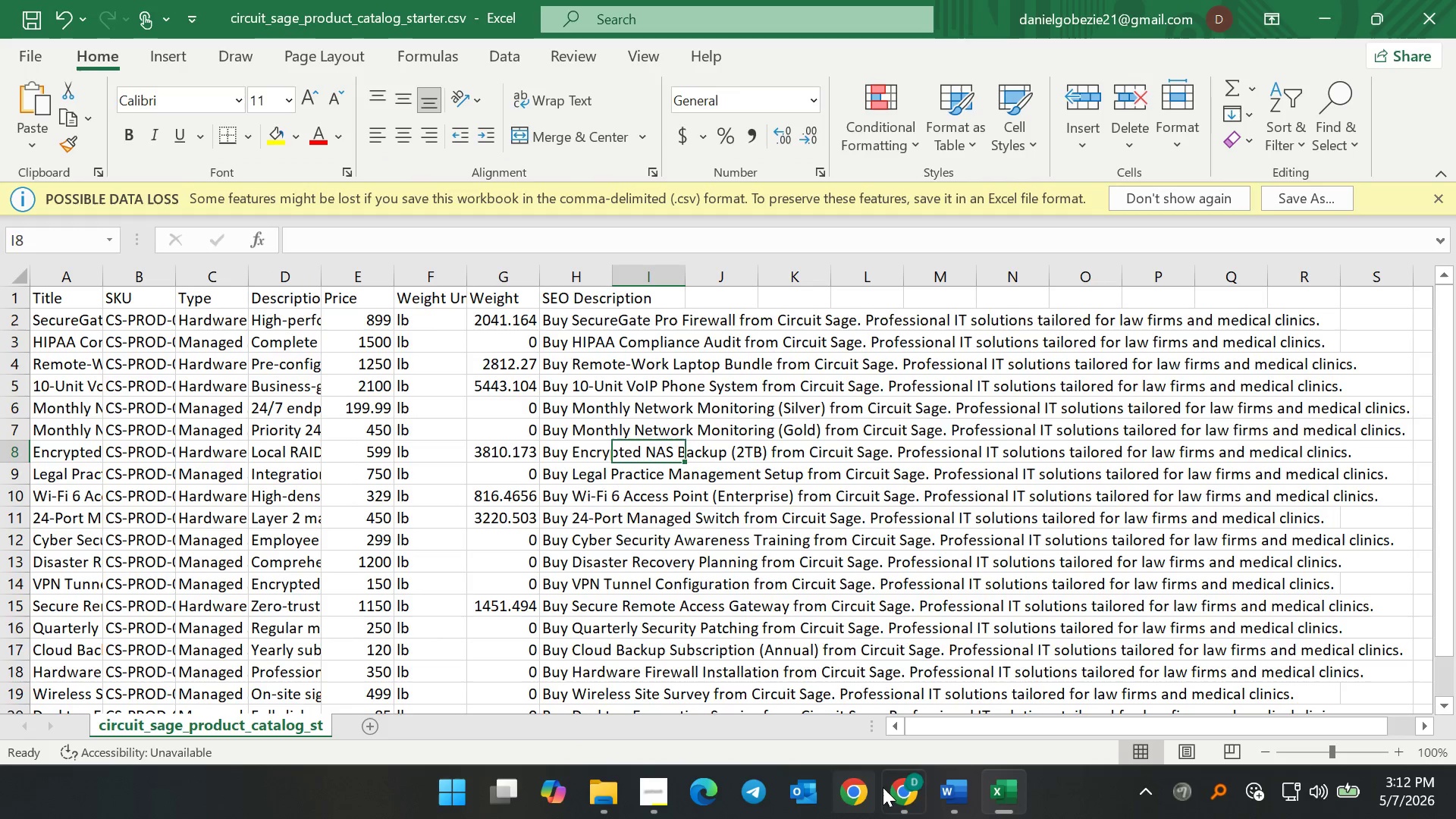 
left_click([900, 786])
 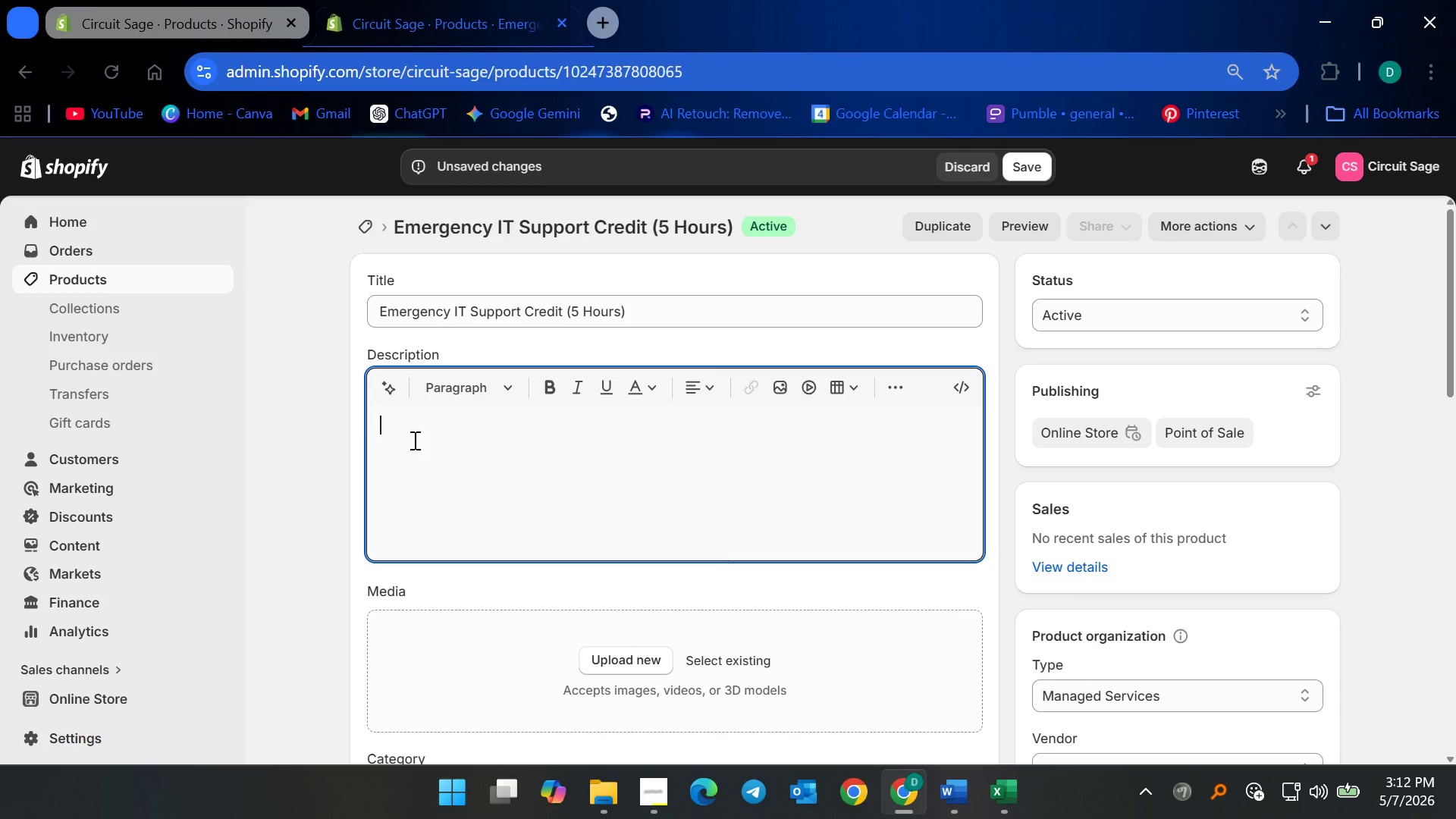 
left_click([419, 424])
 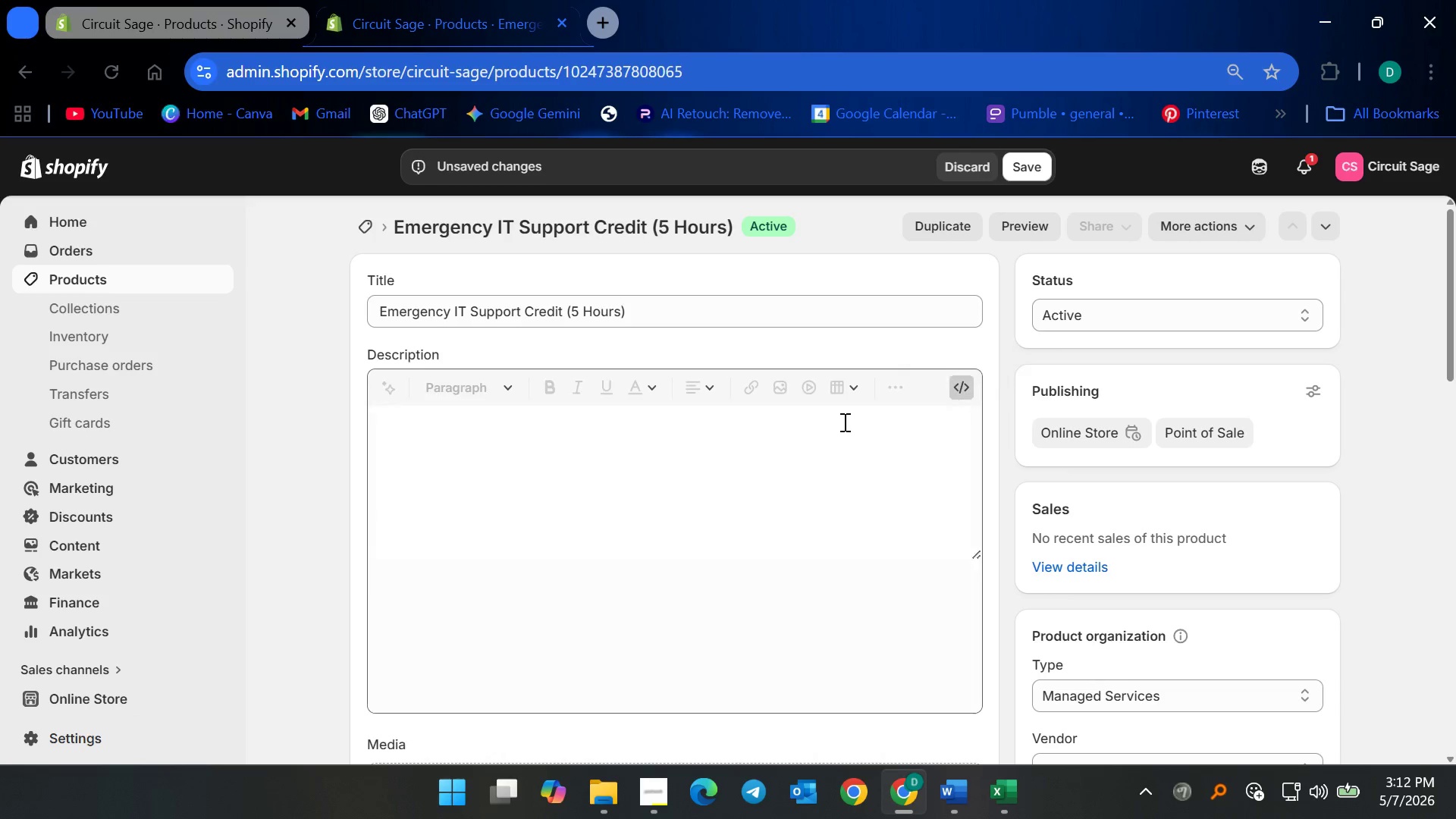 
double_click([708, 470])
 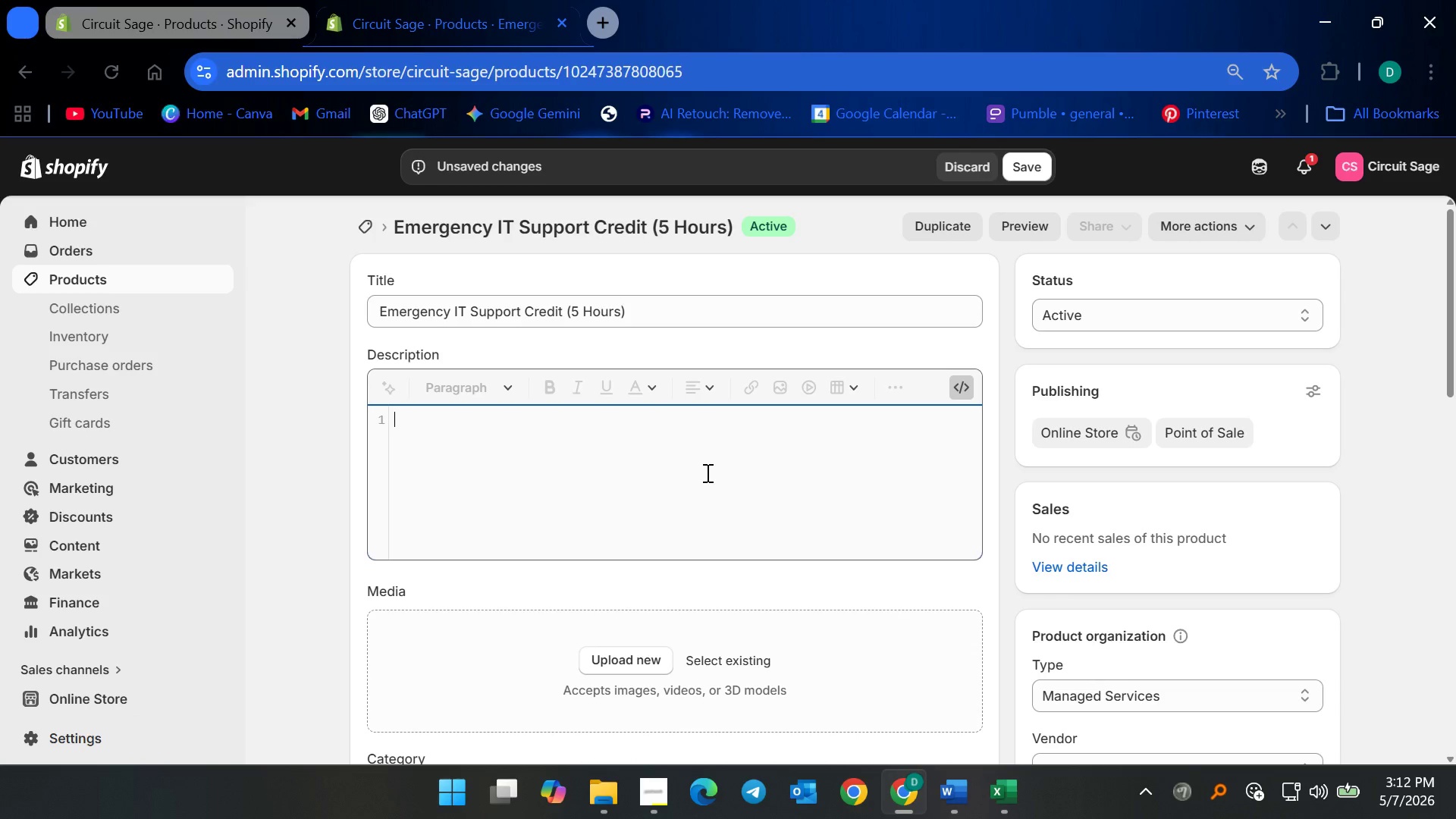 
key(Control+V)
 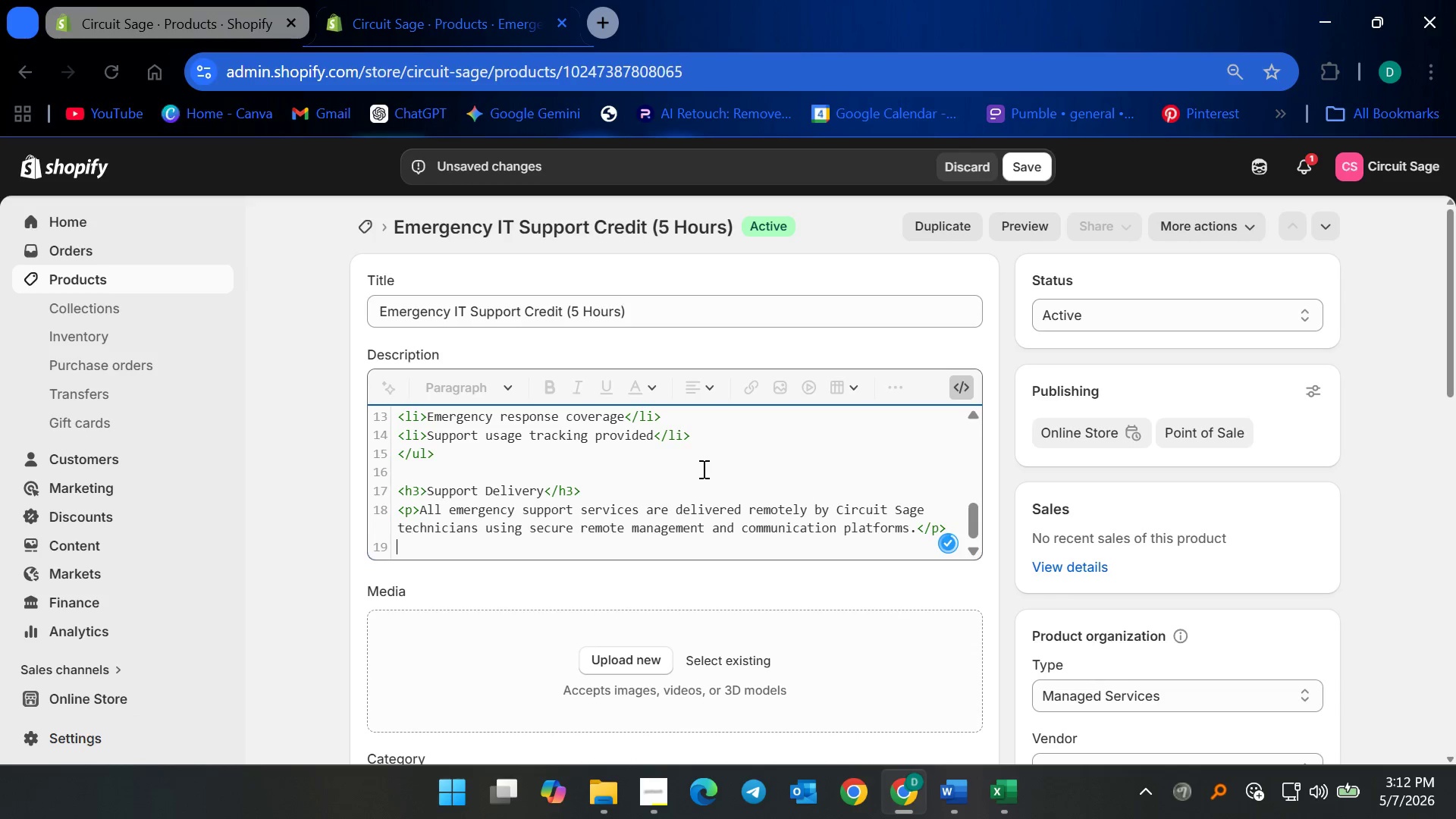 
key(Backspace)
 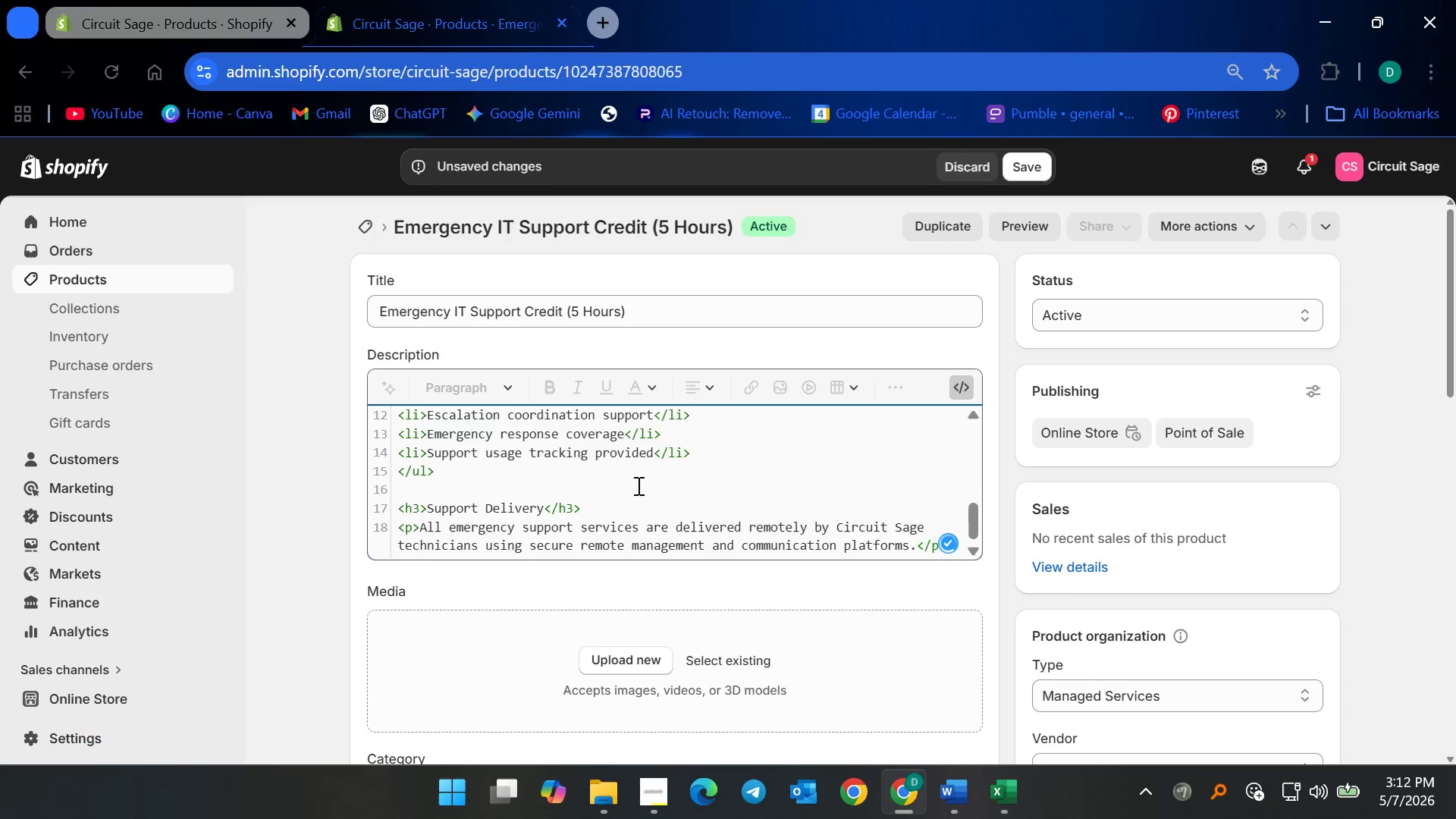 
scroll: coordinate [635, 475], scroll_direction: up, amount: 12.0
 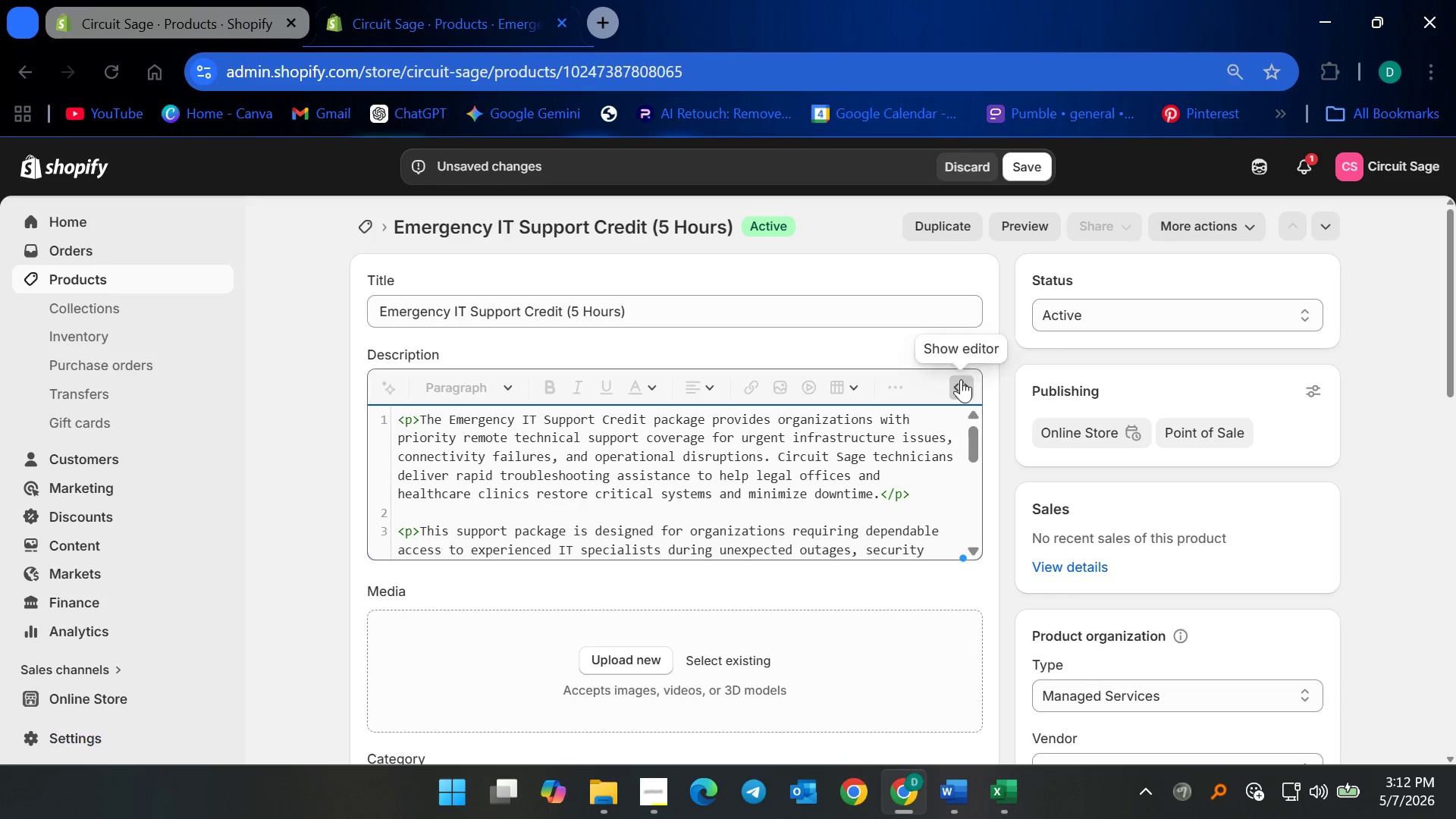 
left_click([961, 380])
 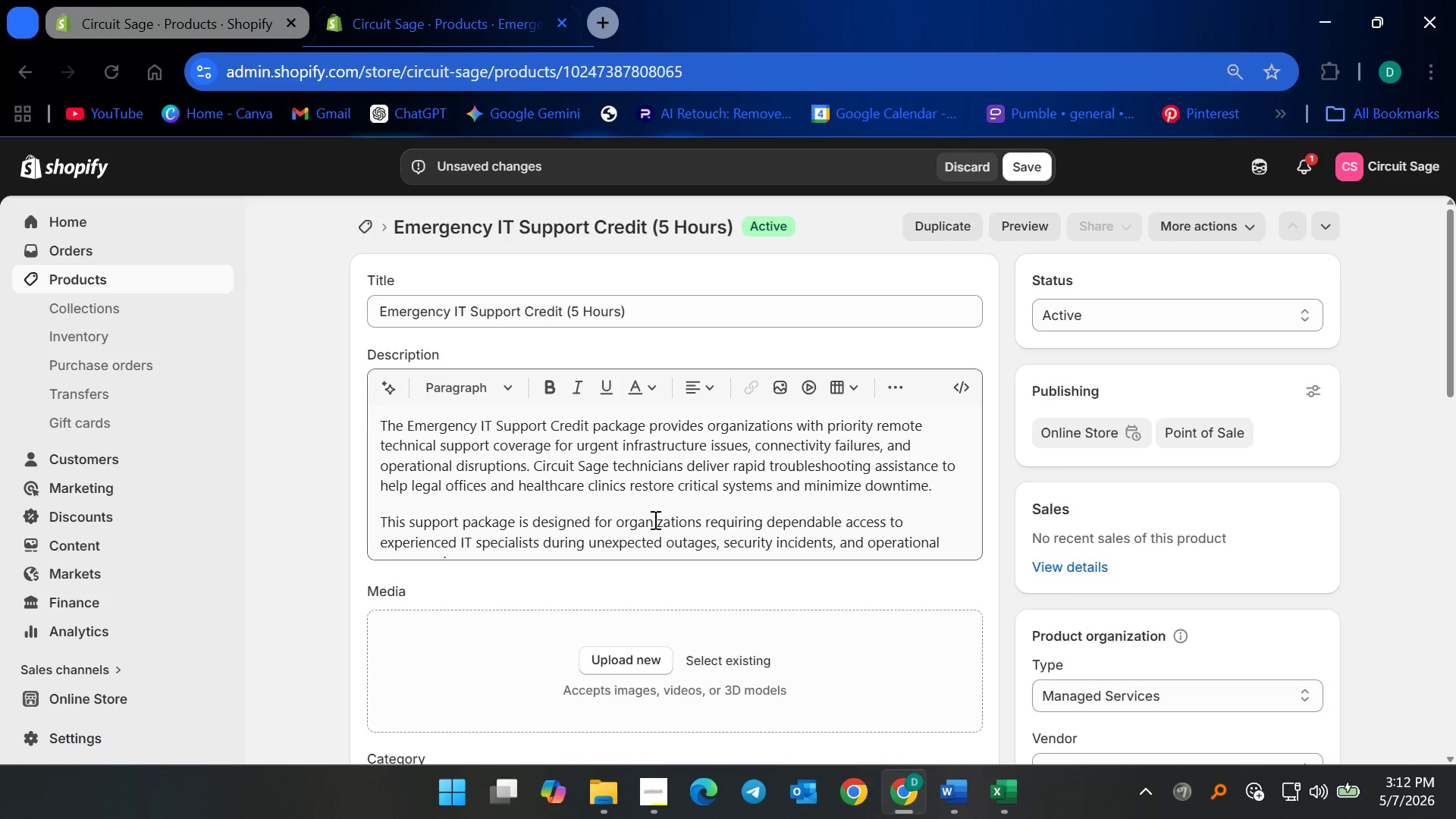 
left_click_drag(start_coordinate=[652, 519], to_coordinate=[651, 526])
 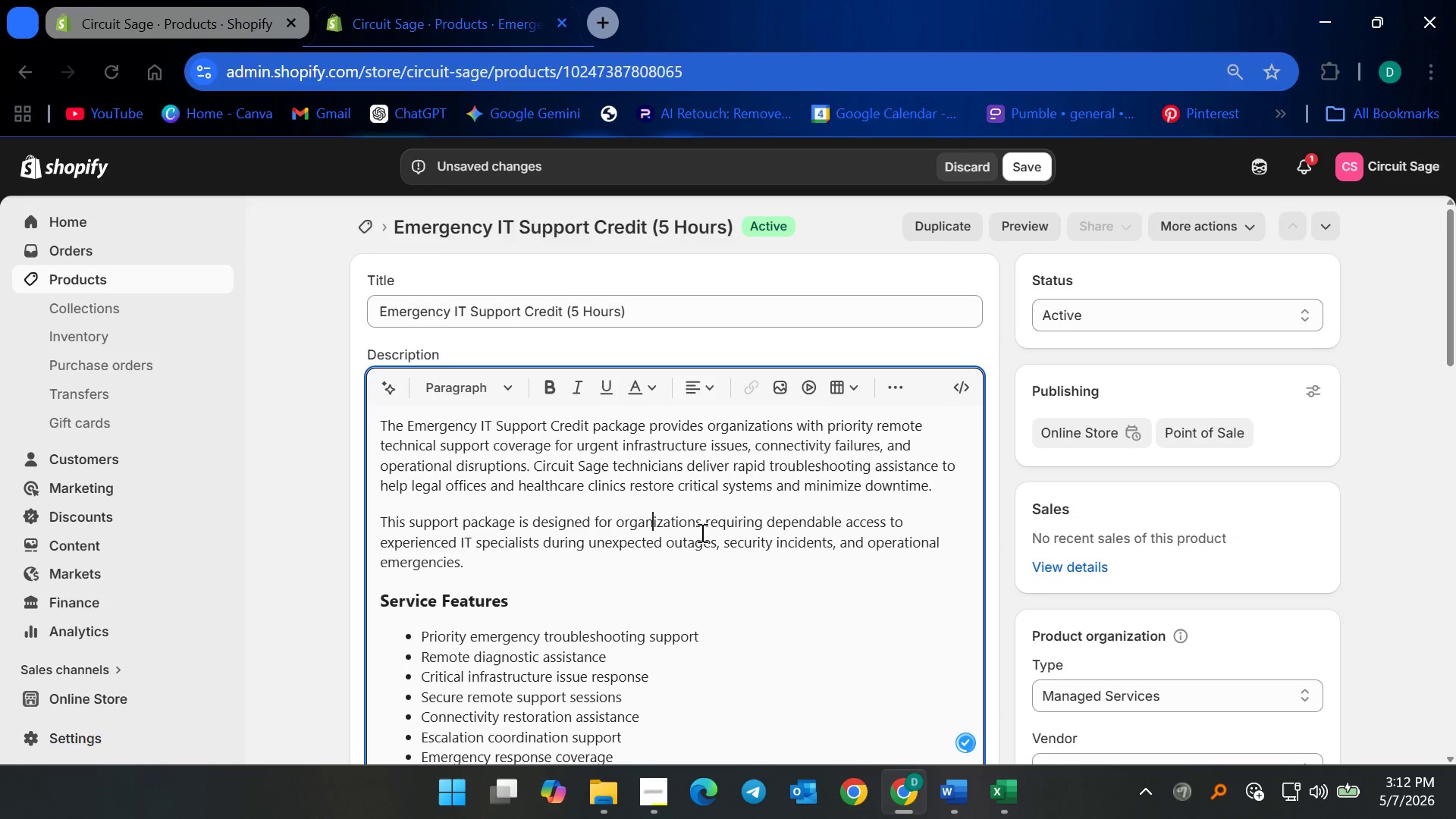 
scroll: coordinate [739, 613], scroll_direction: down, amount: 7.0
 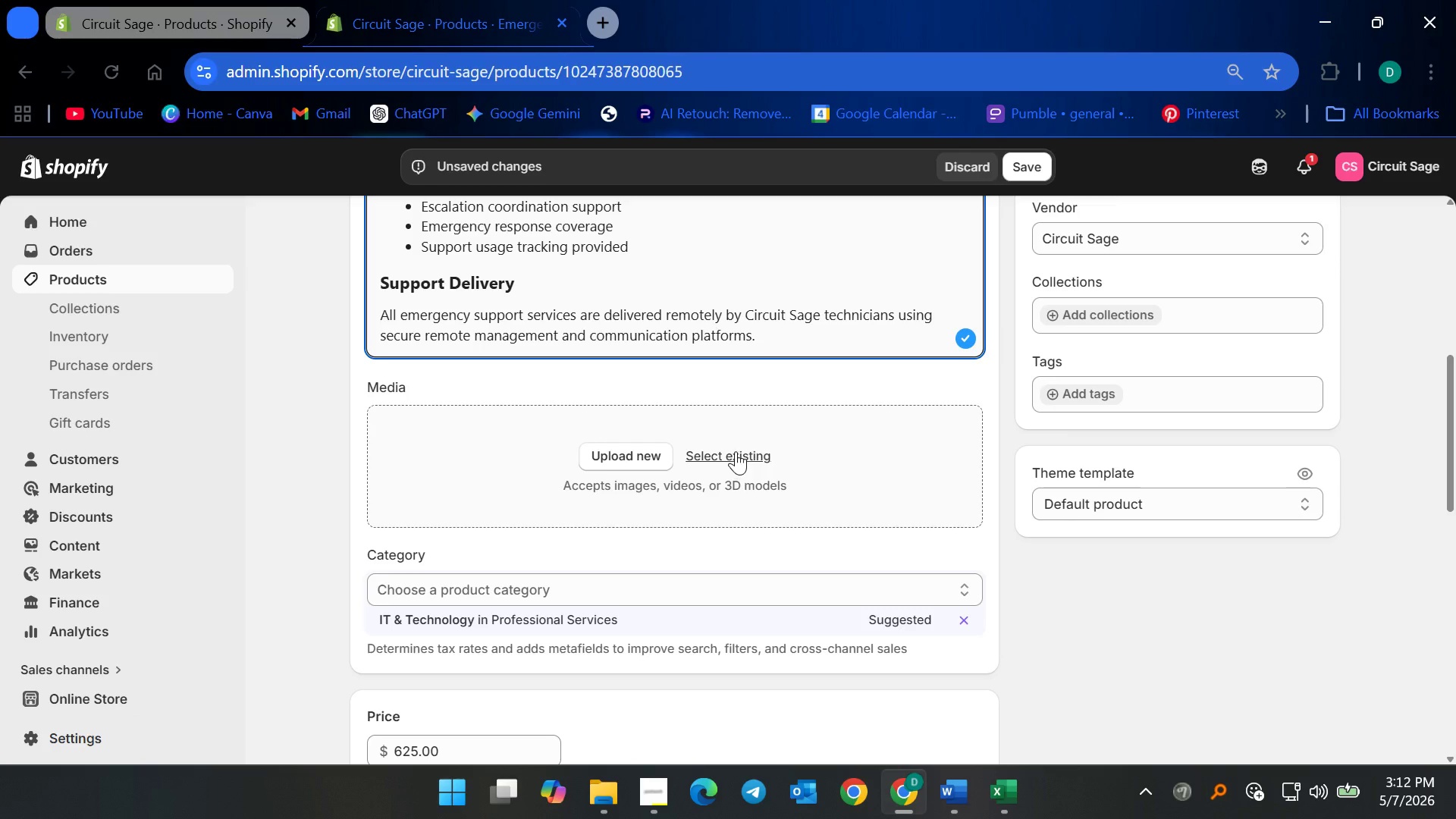 
left_click([736, 451])
 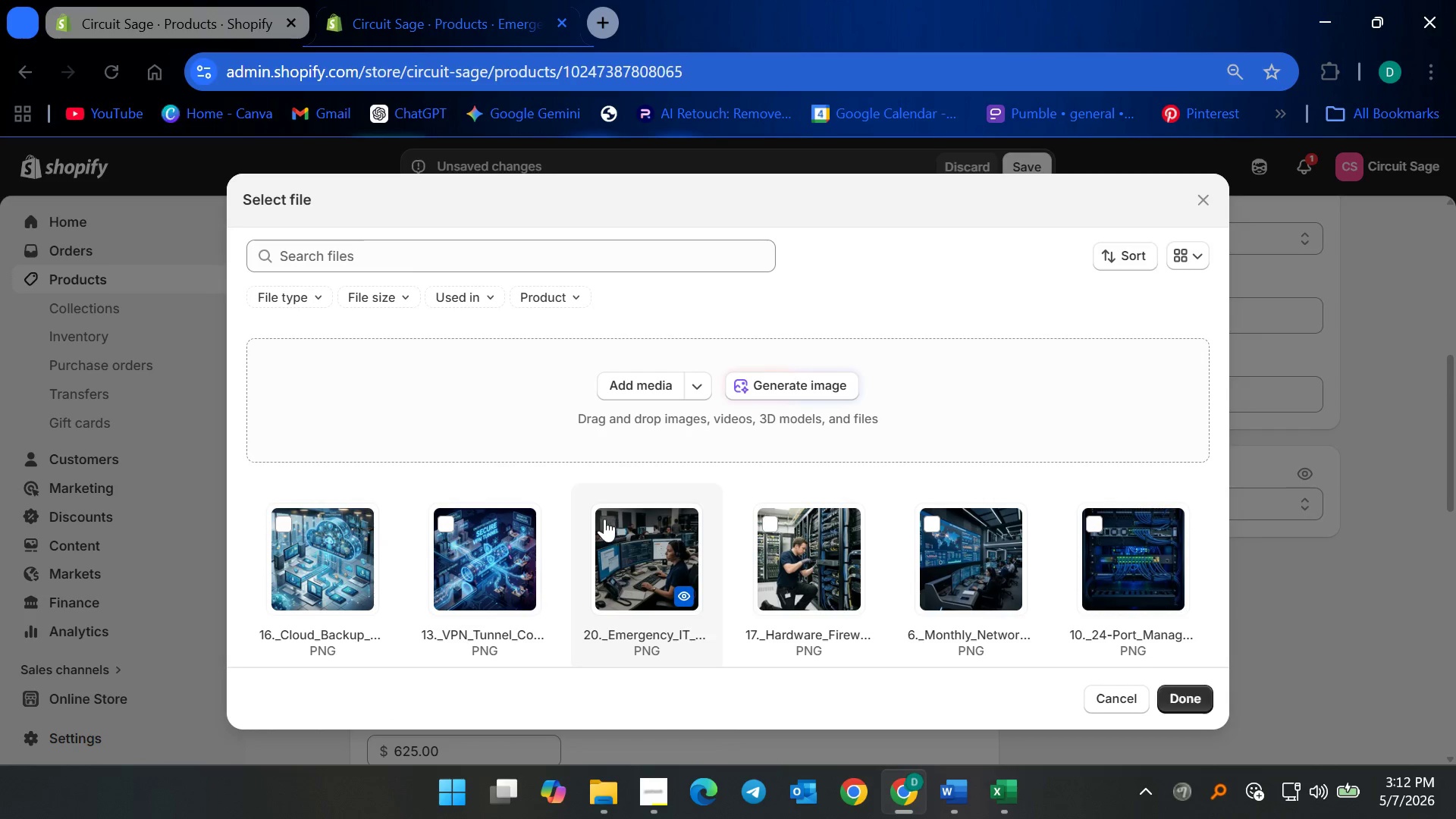 
left_click([1185, 697])
 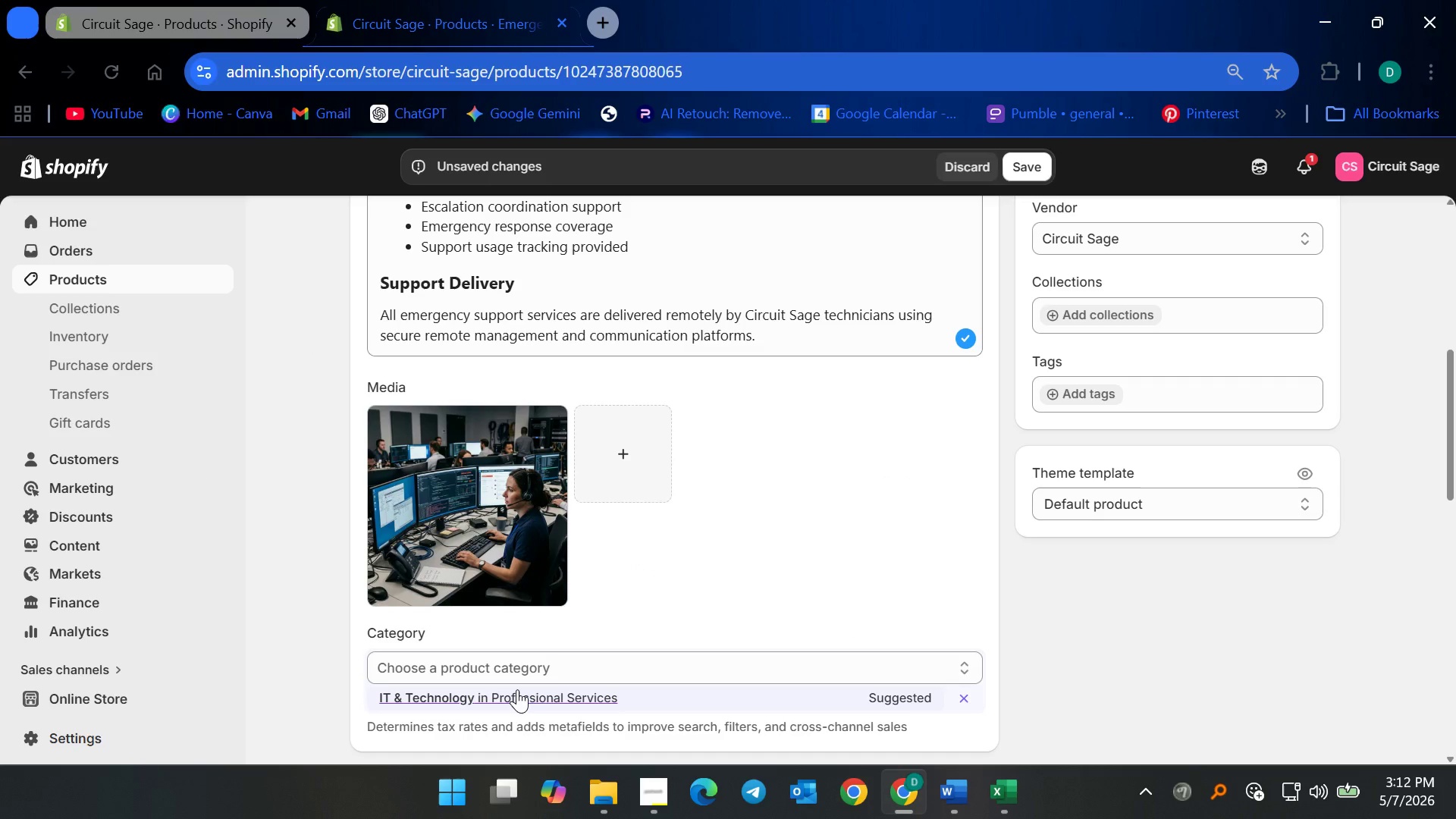 
left_click([517, 689])
 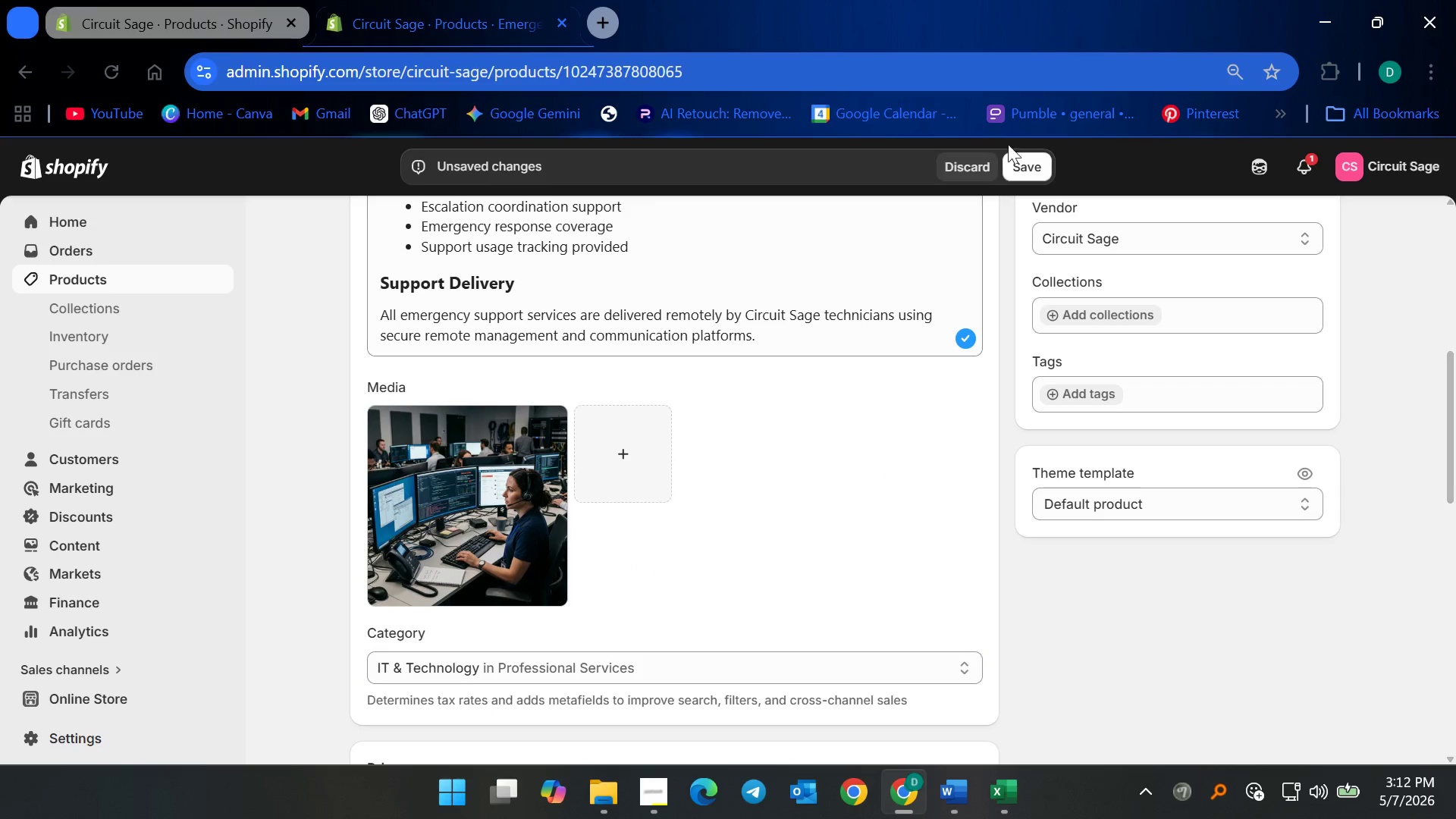 
left_click([1021, 162])
 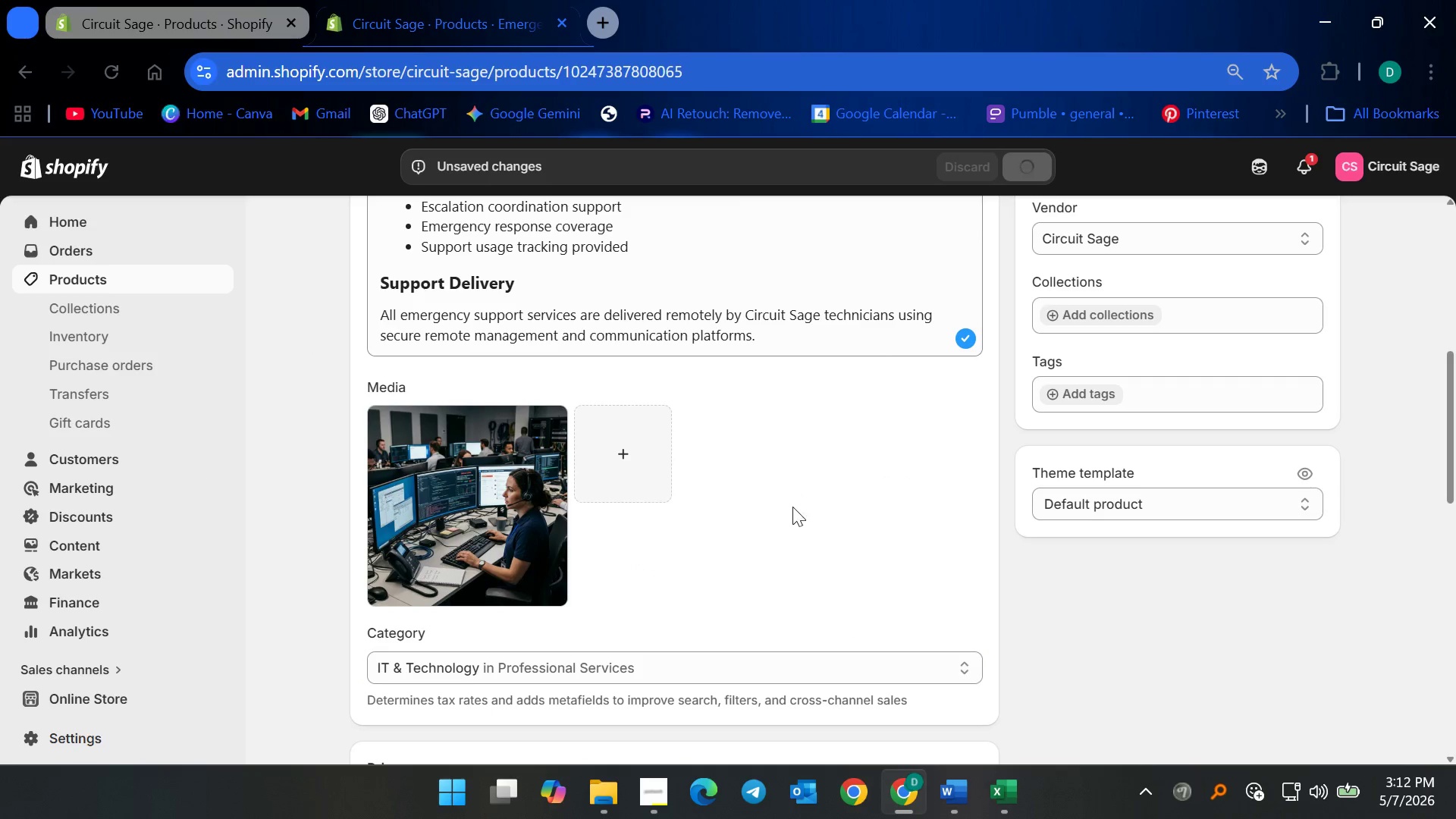 
scroll: coordinate [756, 561], scroll_direction: up, amount: 11.0
 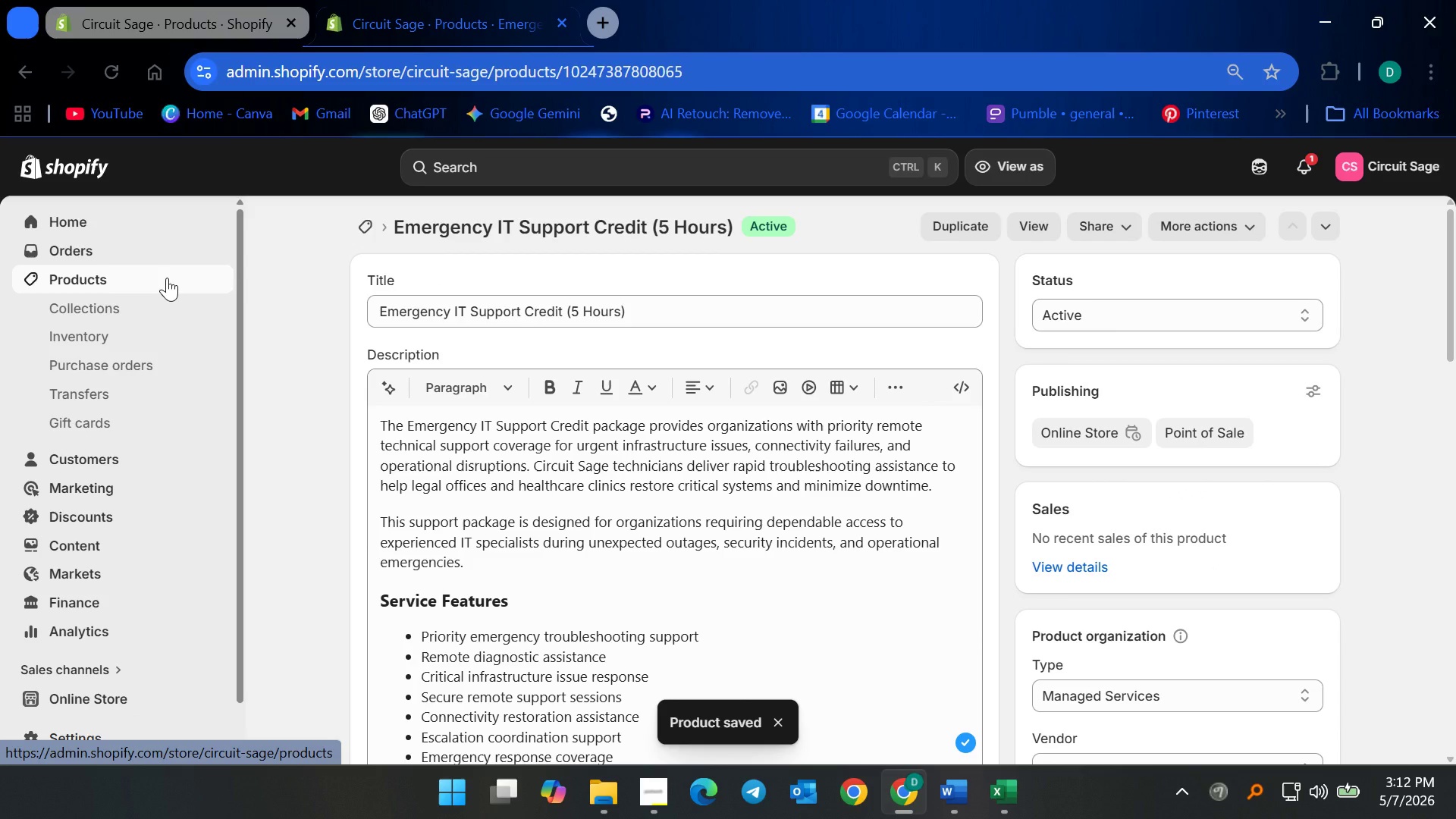 
left_click([167, 278])
 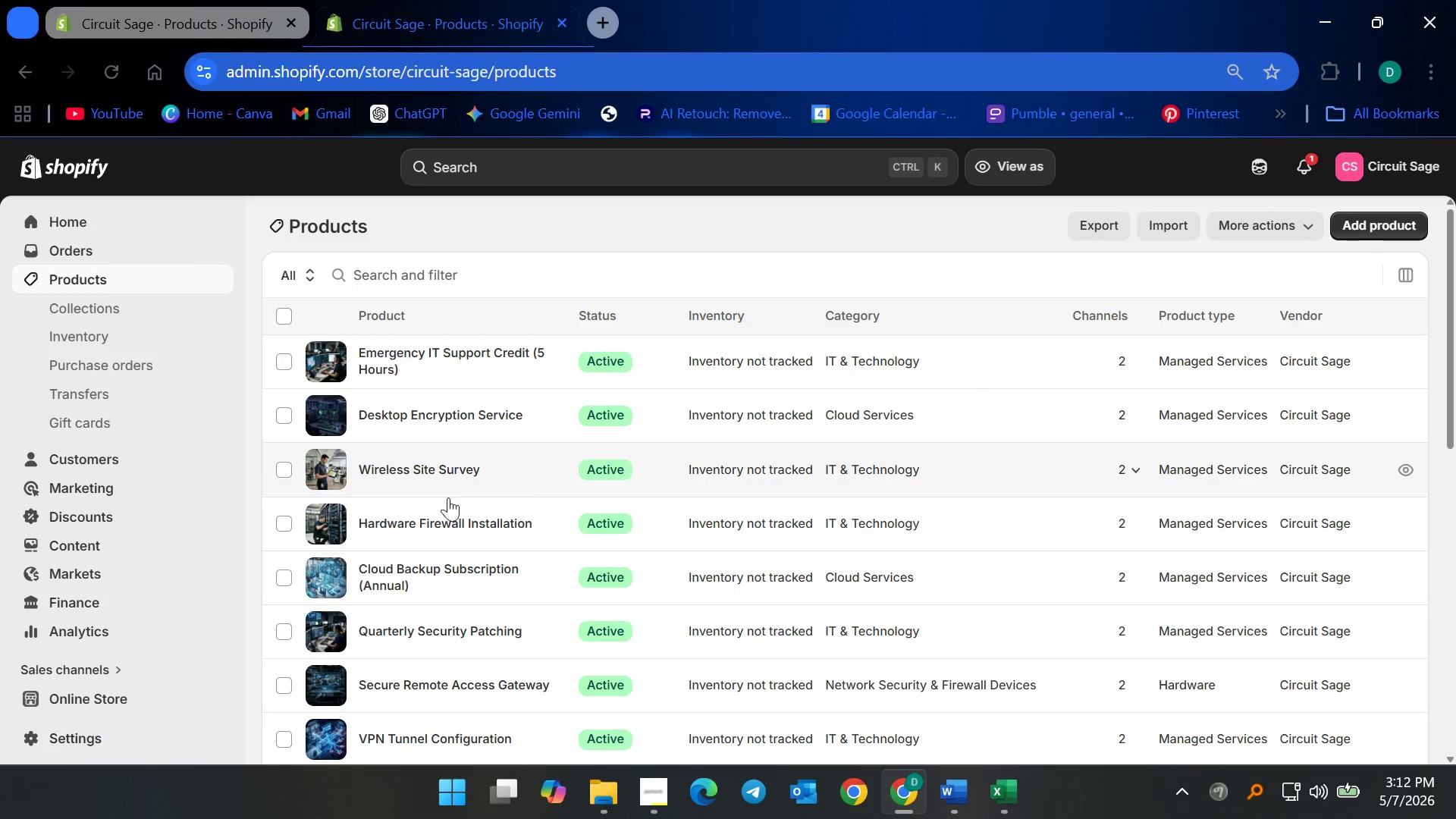 
scroll: coordinate [457, 489], scroll_direction: down, amount: 17.0
 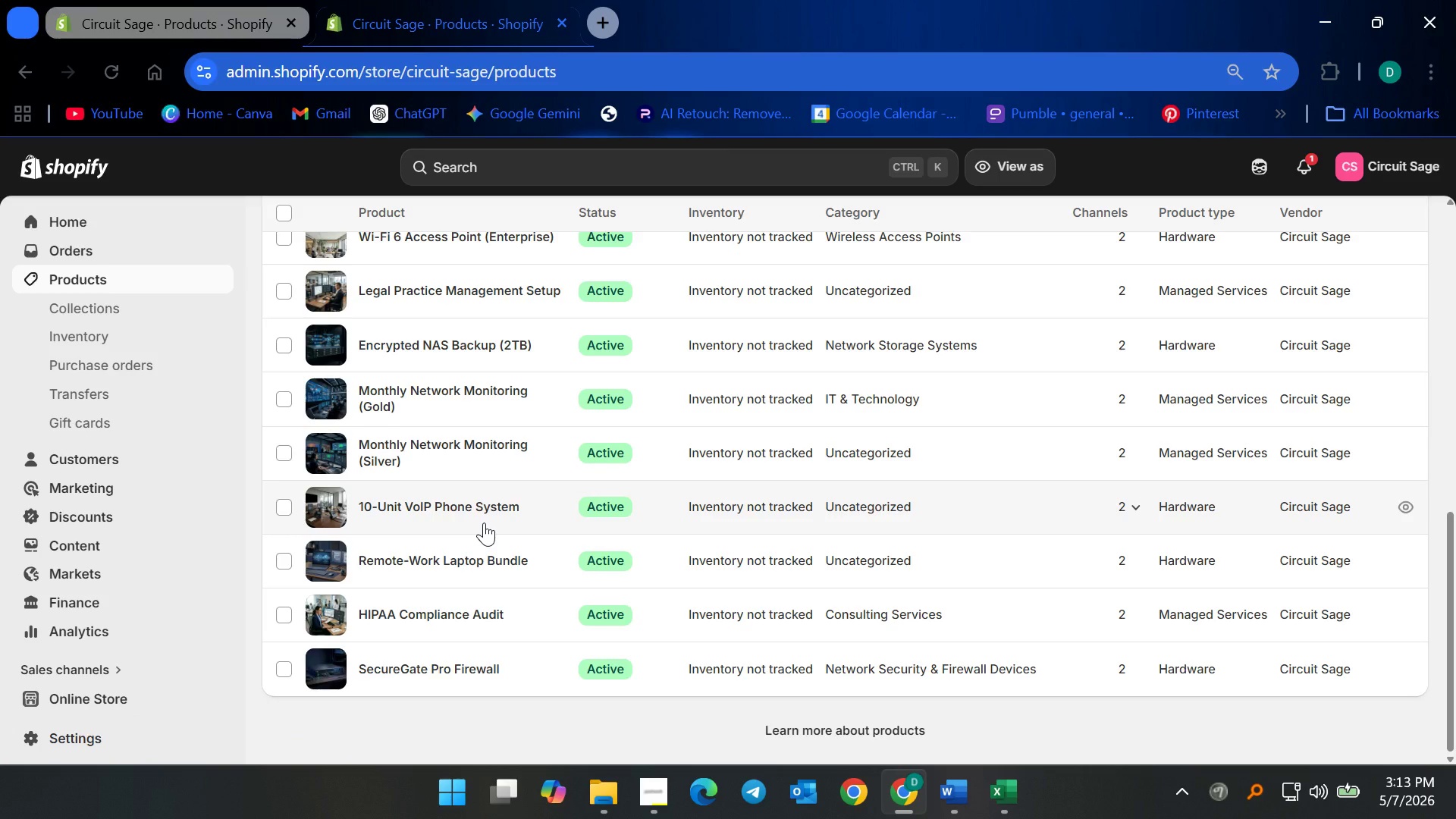 
wait(26.07)
 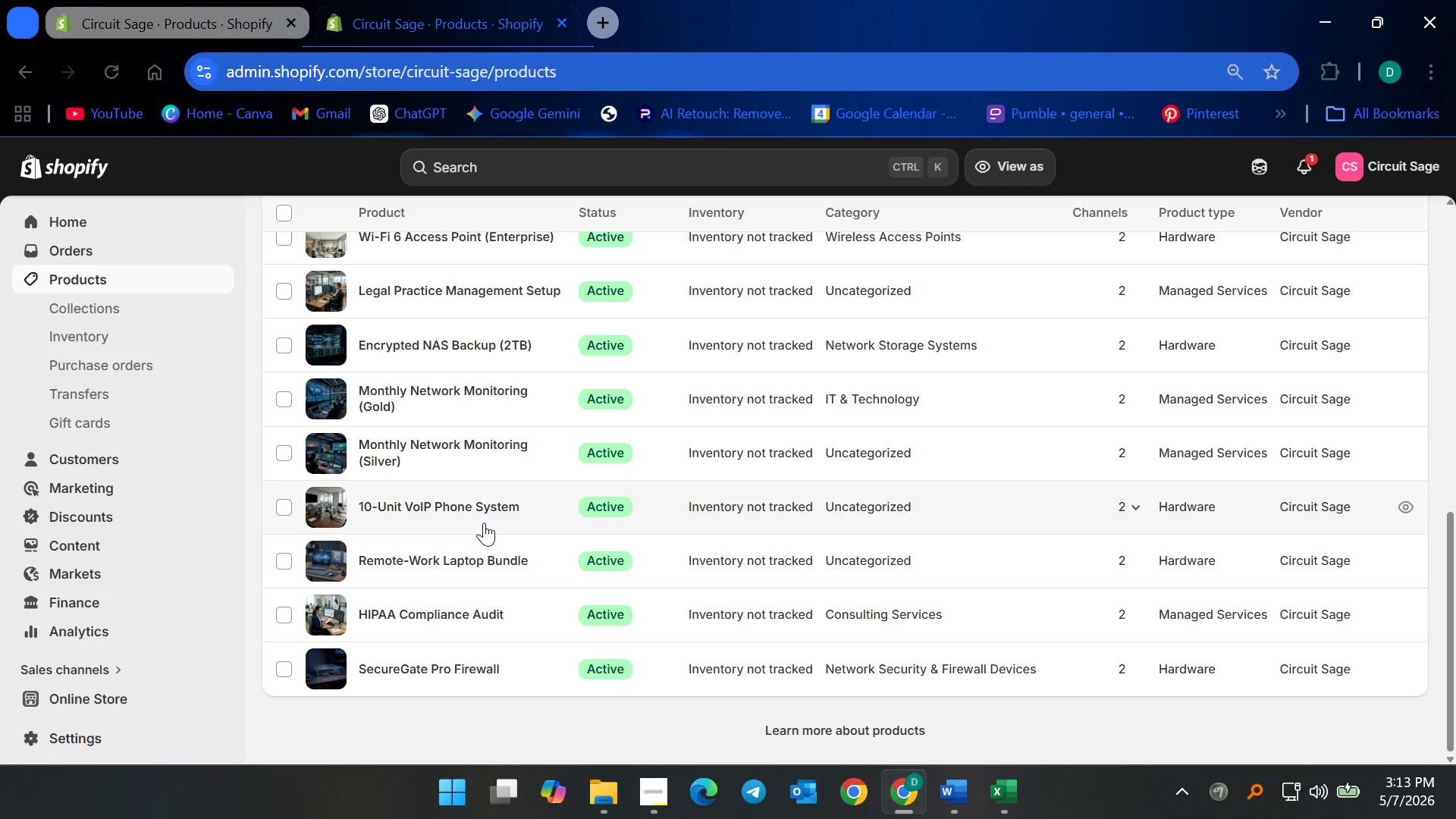 
left_click([479, 391])
 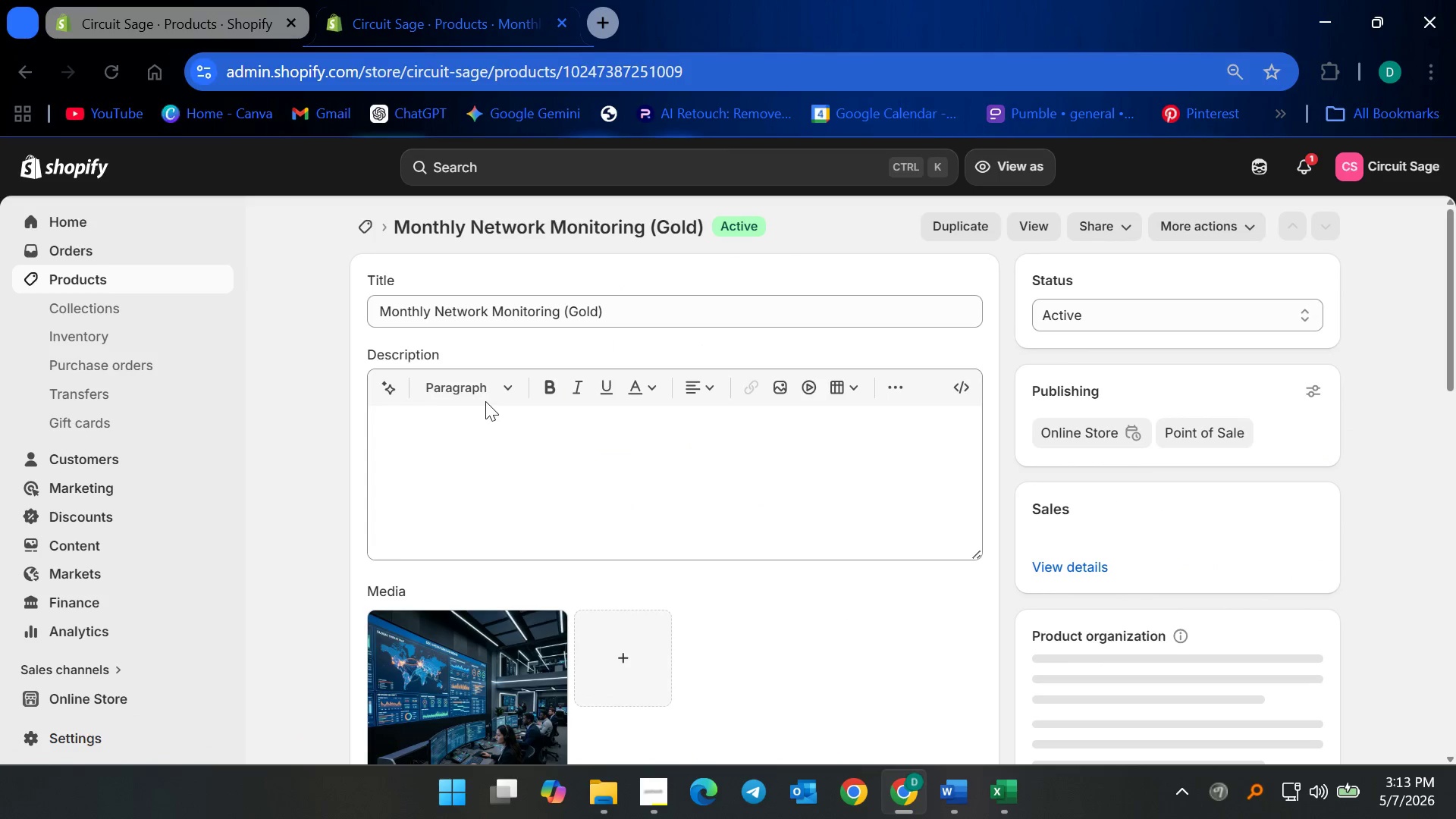 
scroll: coordinate [558, 654], scroll_direction: down, amount: 6.0
 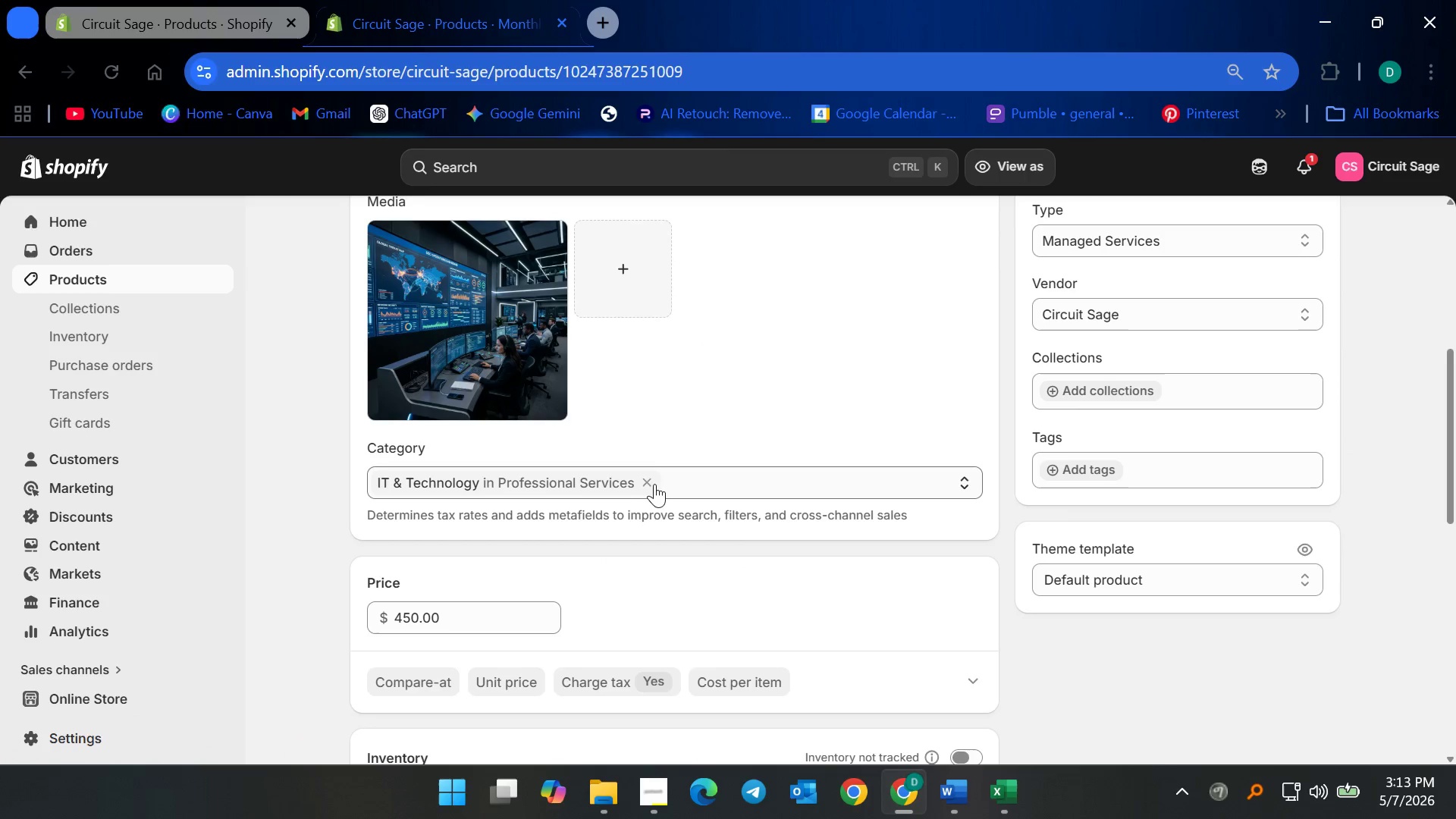 
left_click([646, 479])
 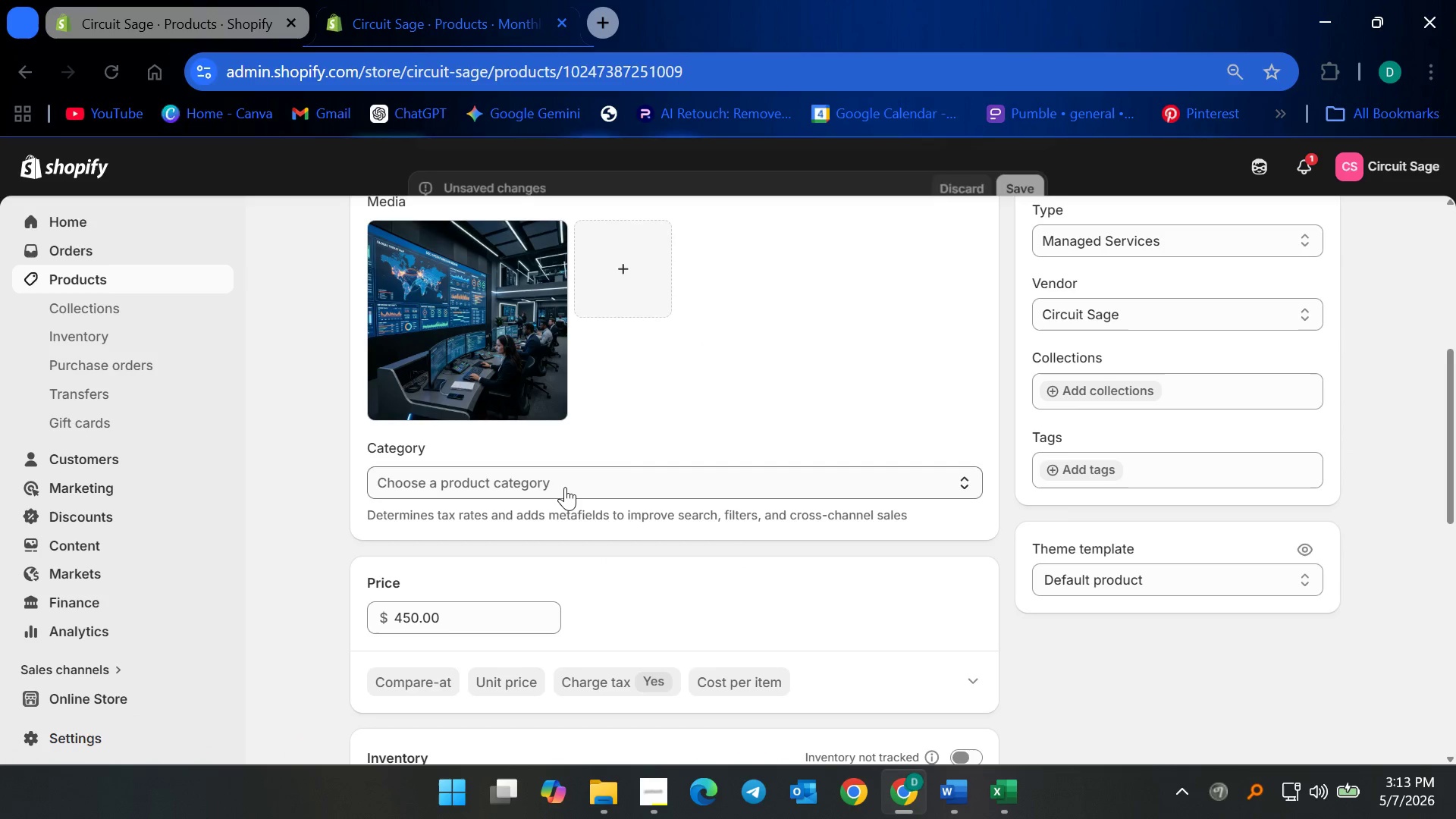 
double_click([565, 487])
 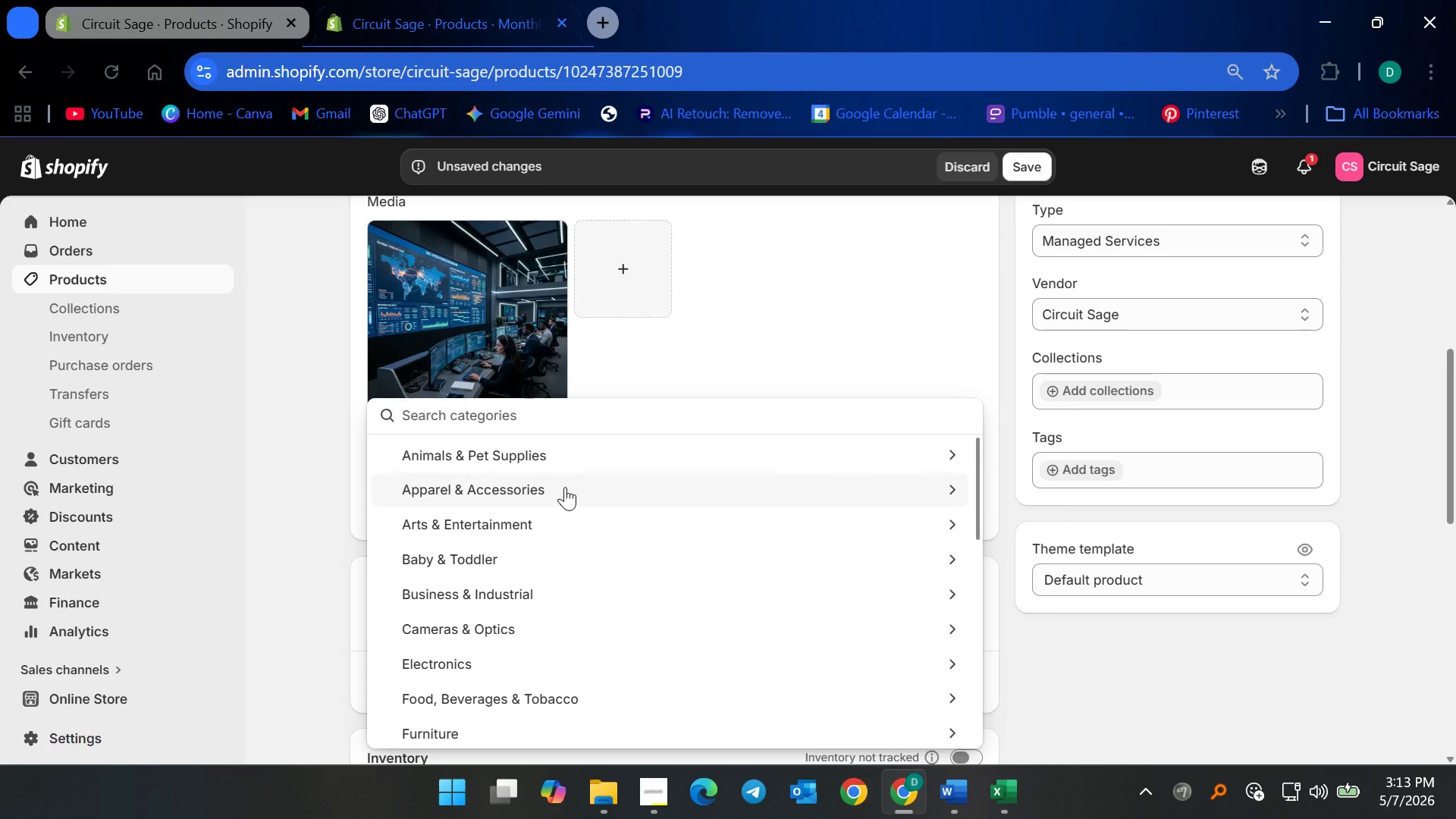 
type(managed it)
 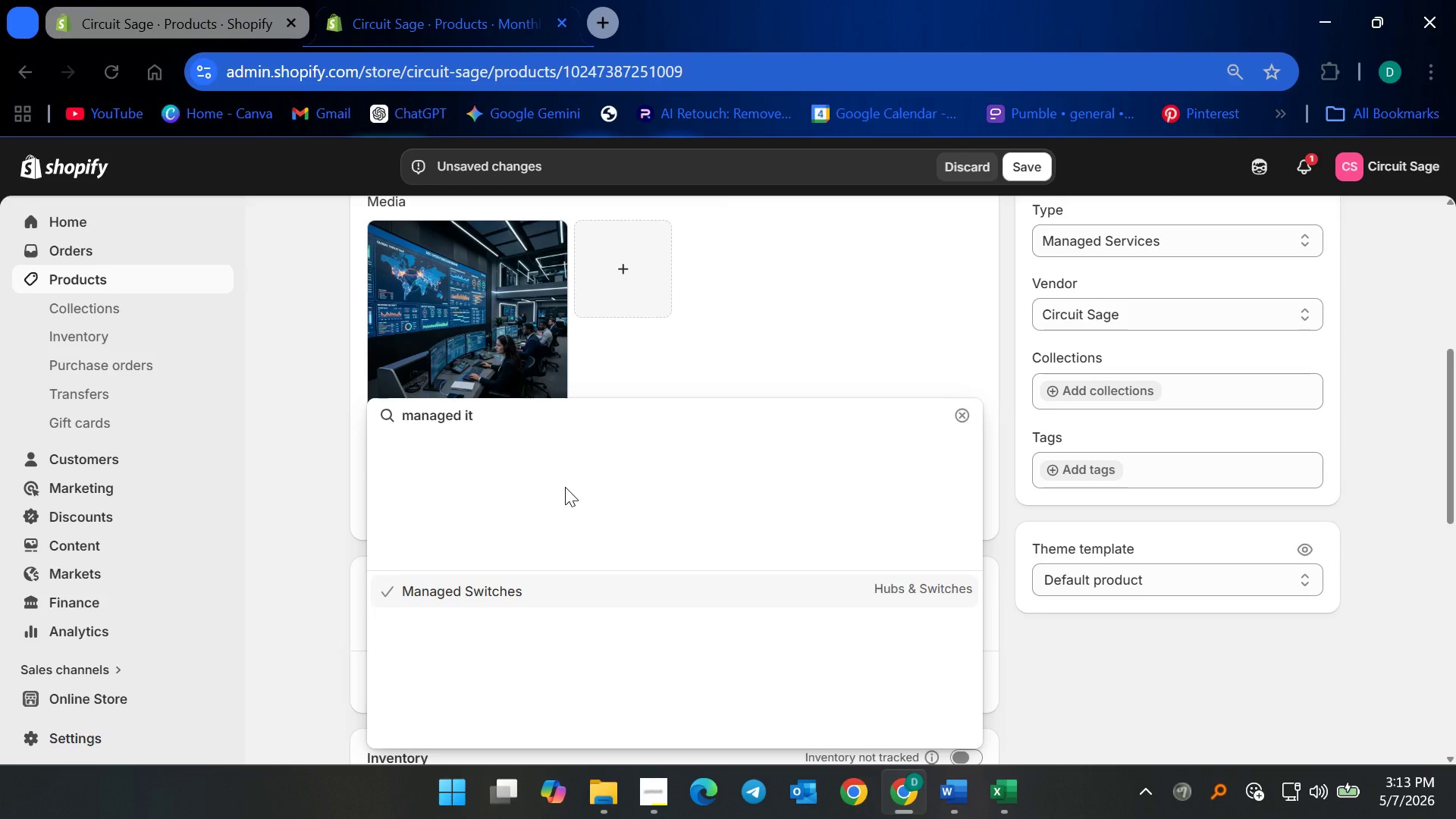 
key(Control+ControlLeft)
 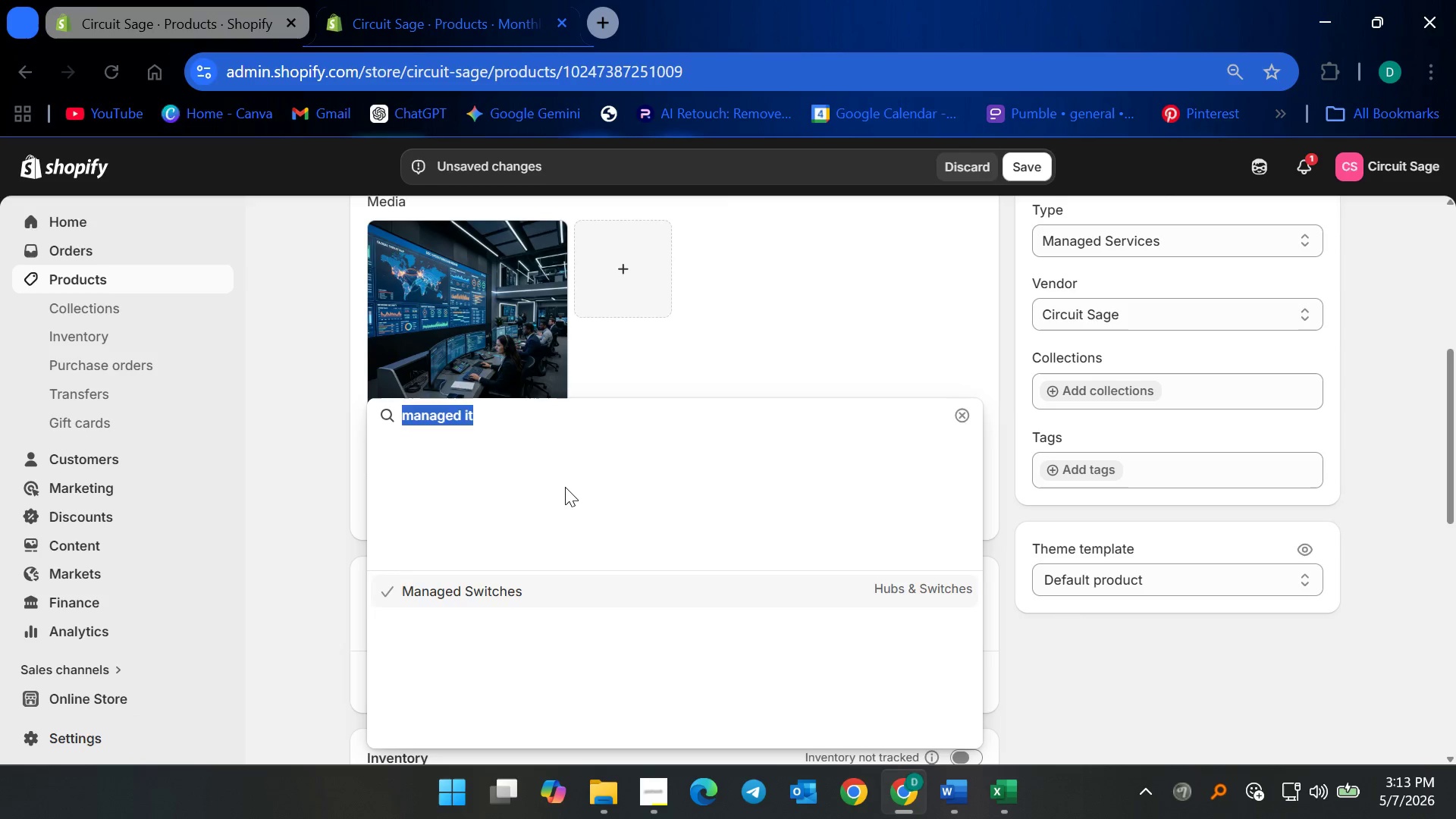 
key(Control+A)
 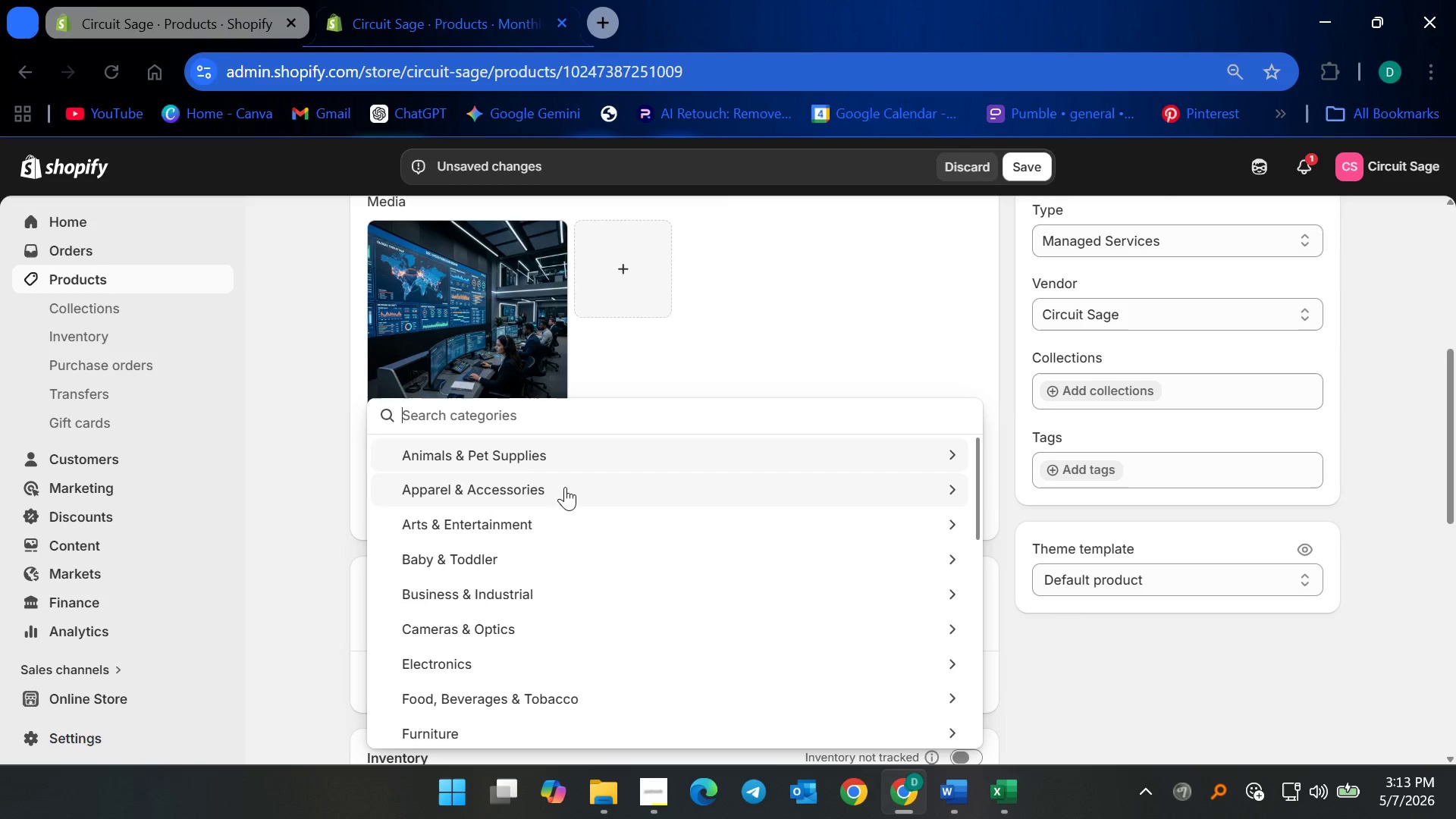 
key(Backspace)
 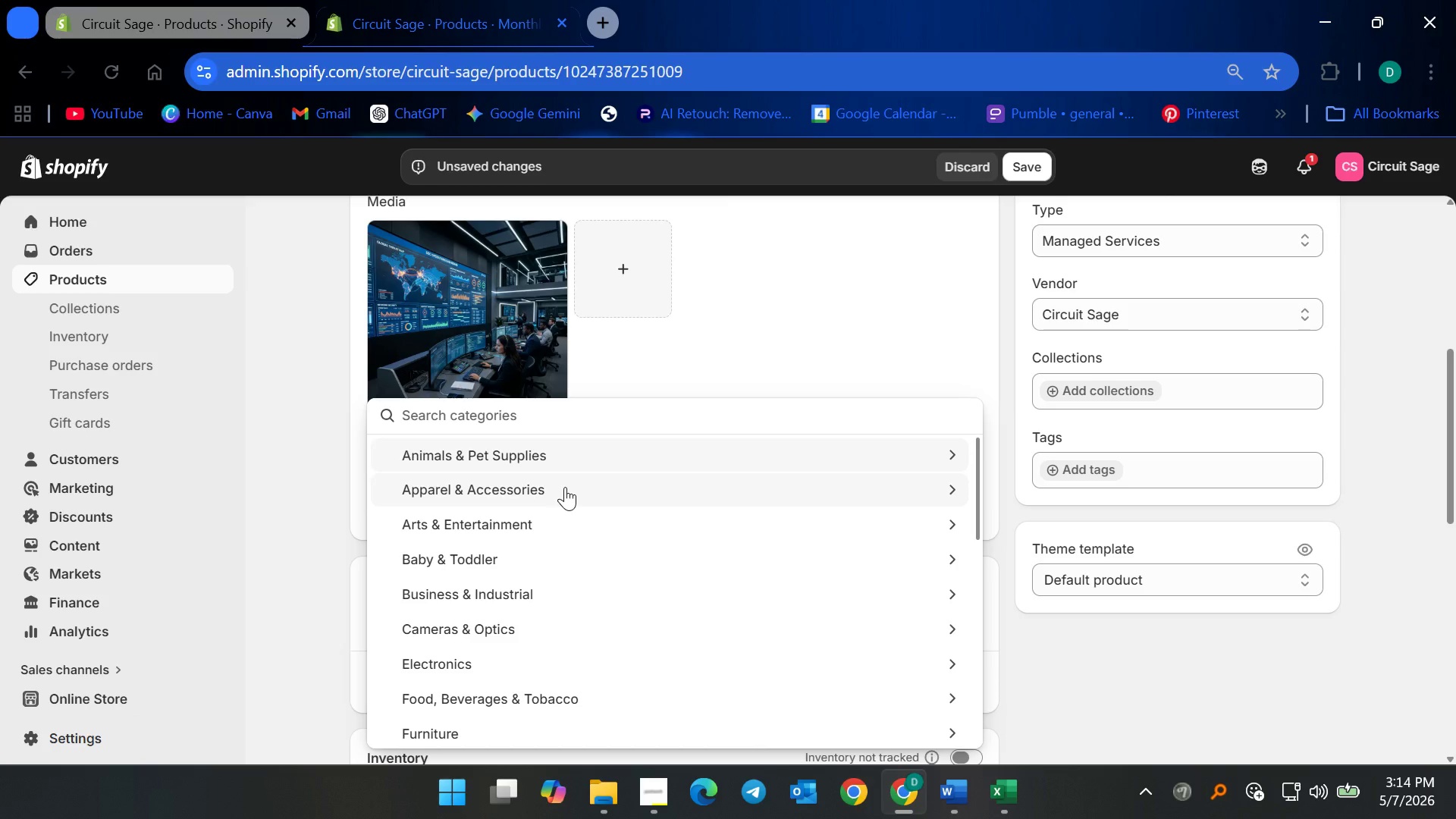 
wait(40.67)
 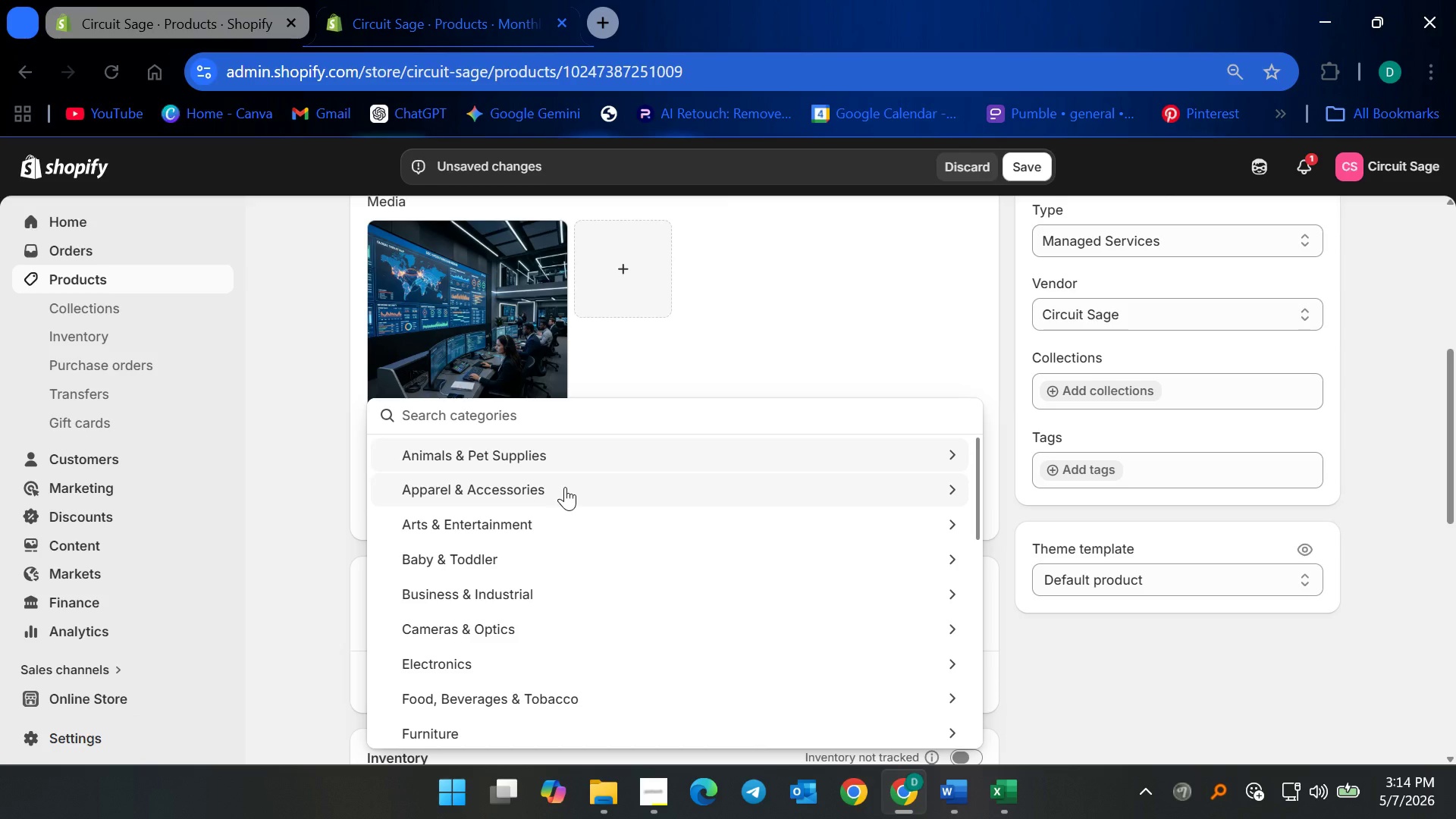 
left_click([986, 174])
 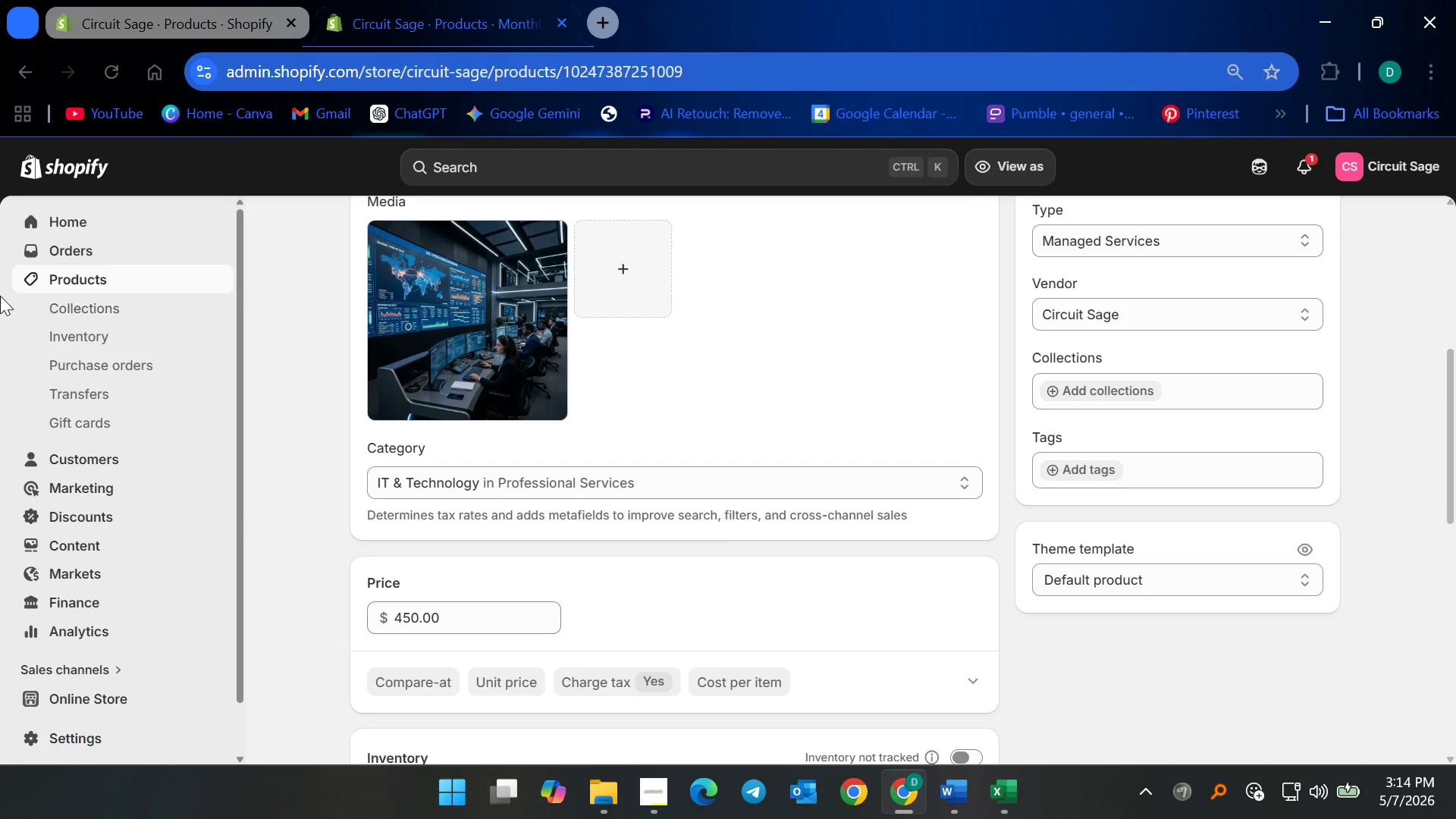 
left_click([65, 278])
 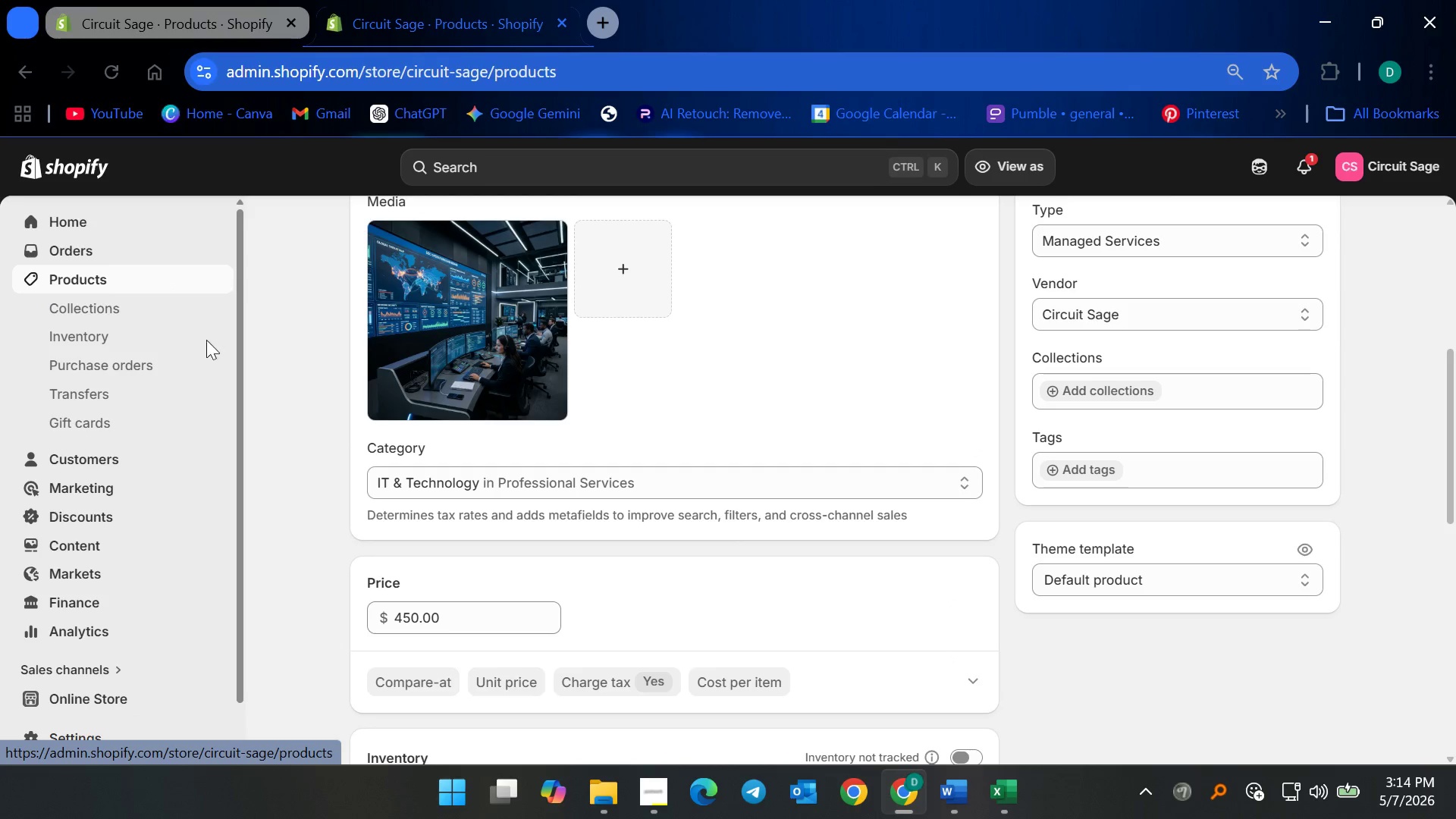 
mouse_move([476, 412])
 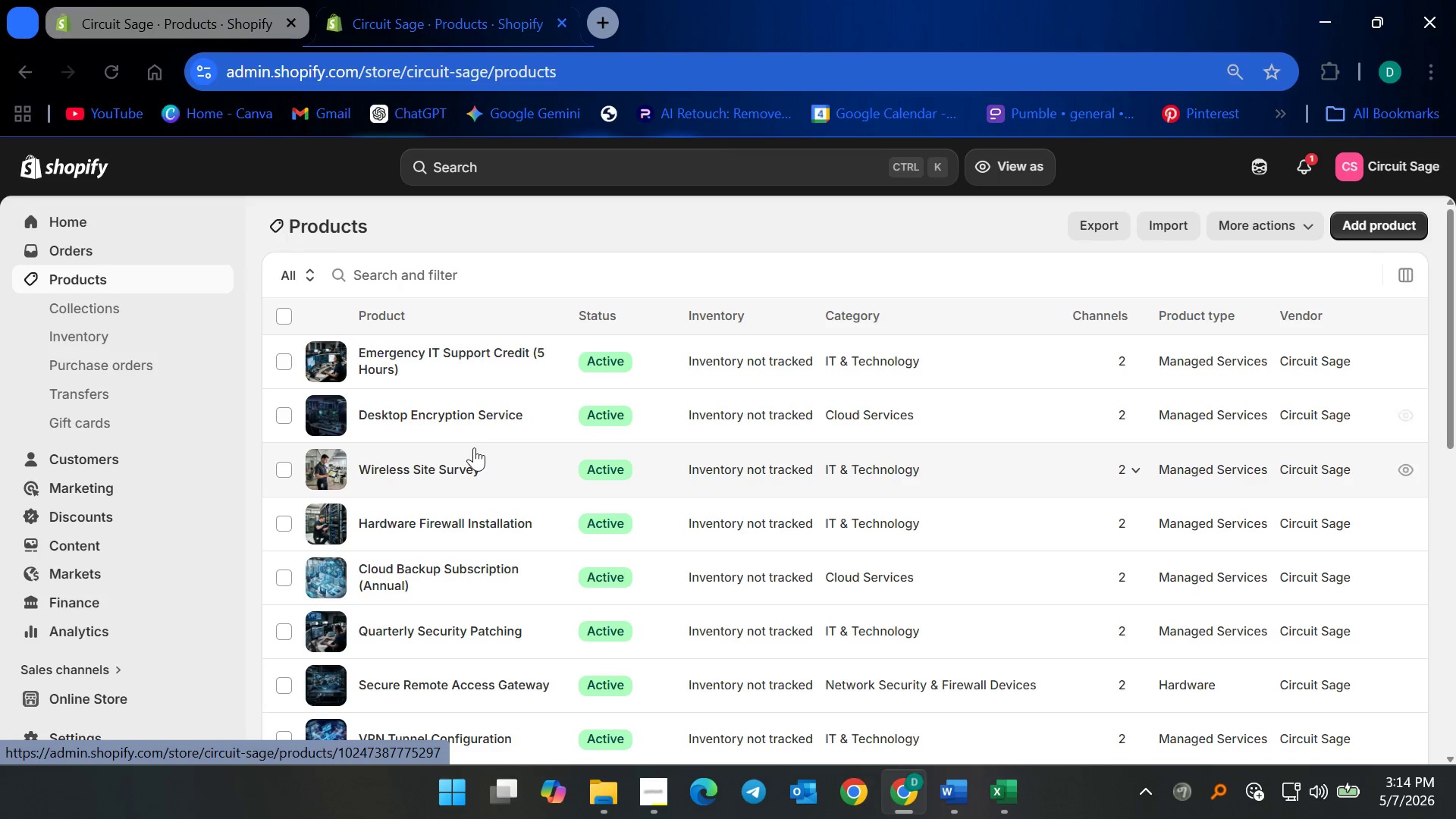 
scroll: coordinate [491, 590], scroll_direction: down, amount: 15.0
 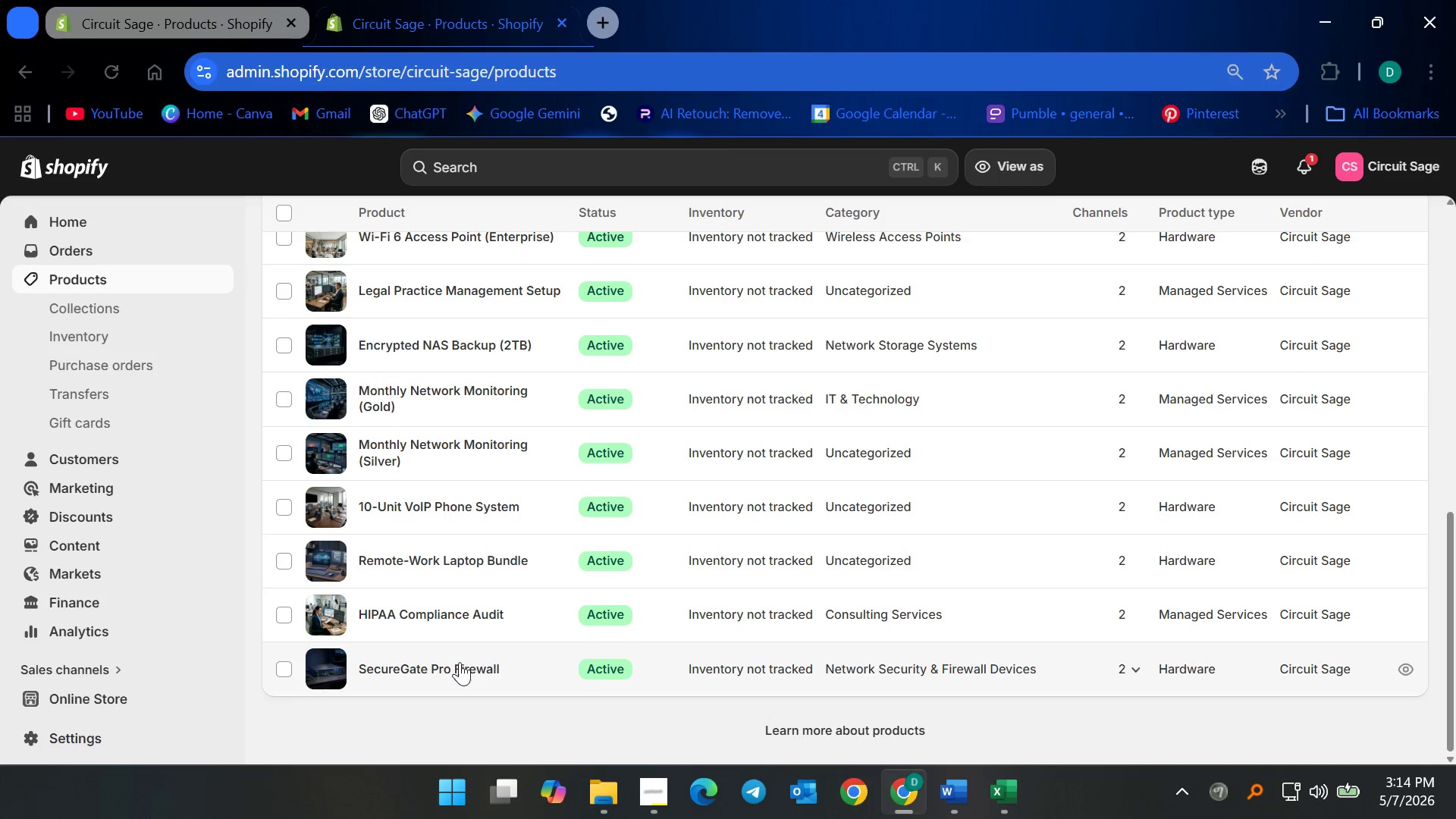 
left_click([460, 662])
 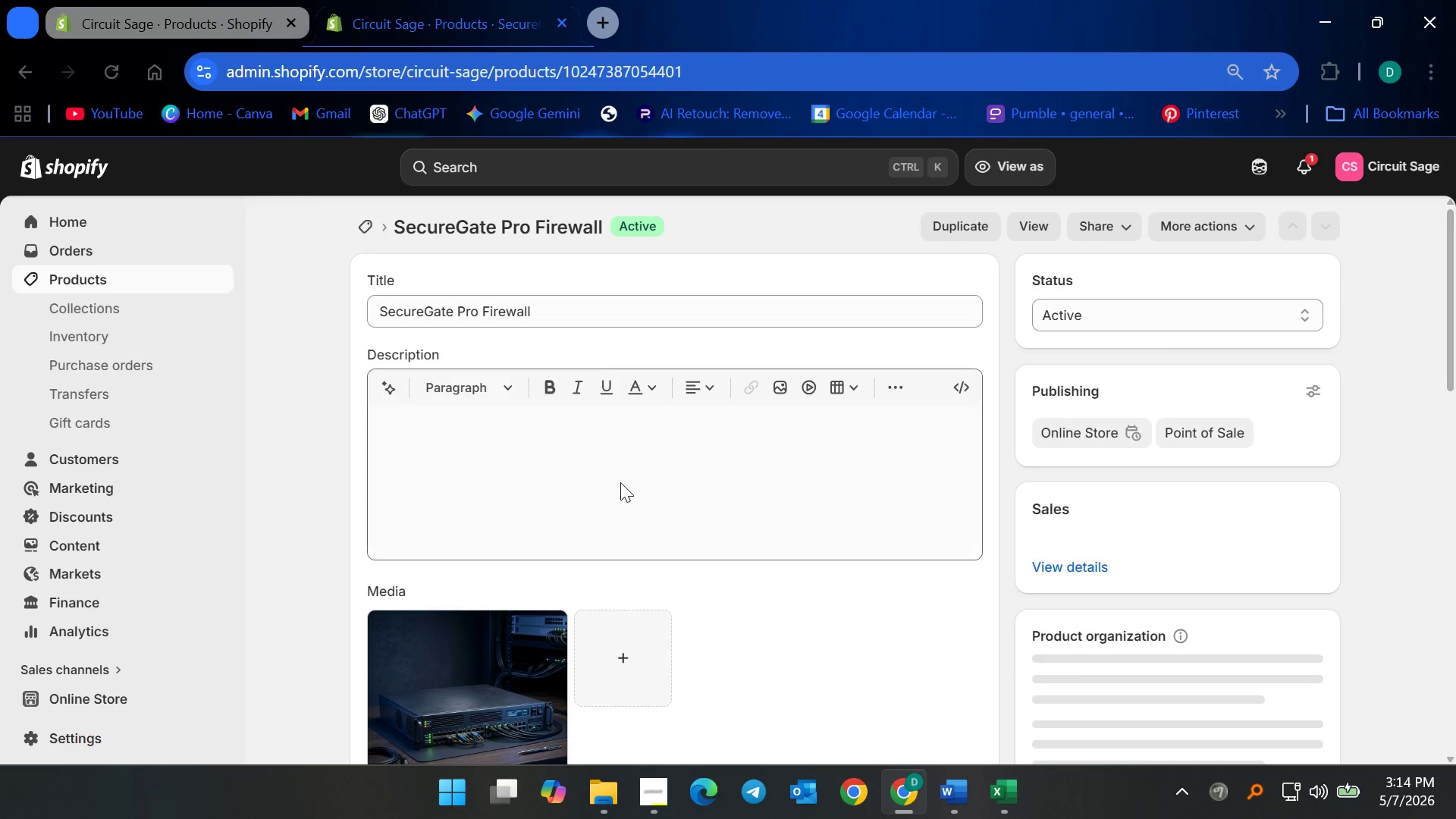 
scroll: coordinate [667, 566], scroll_direction: down, amount: 10.0
 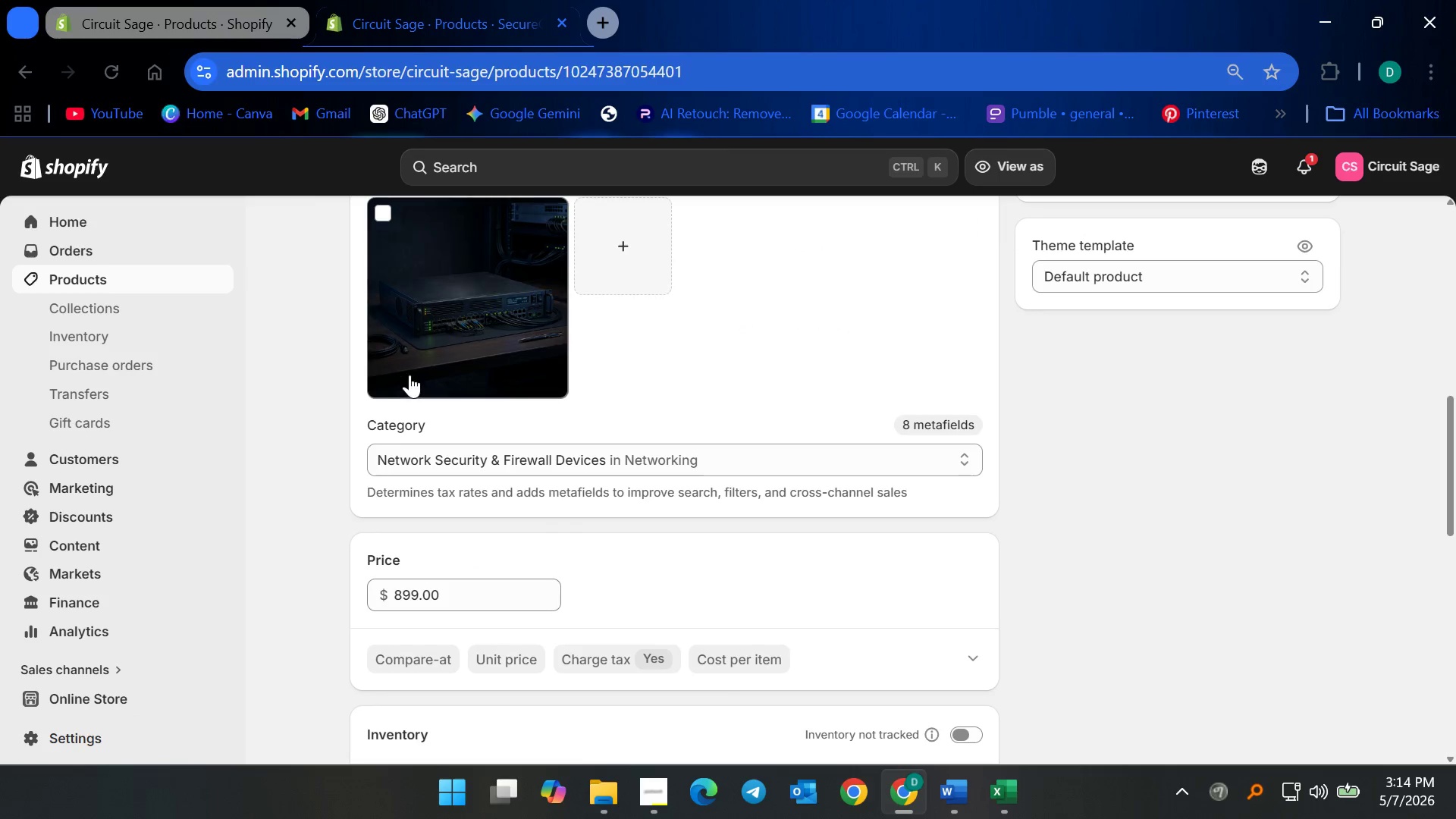 
left_click([61, 279])
 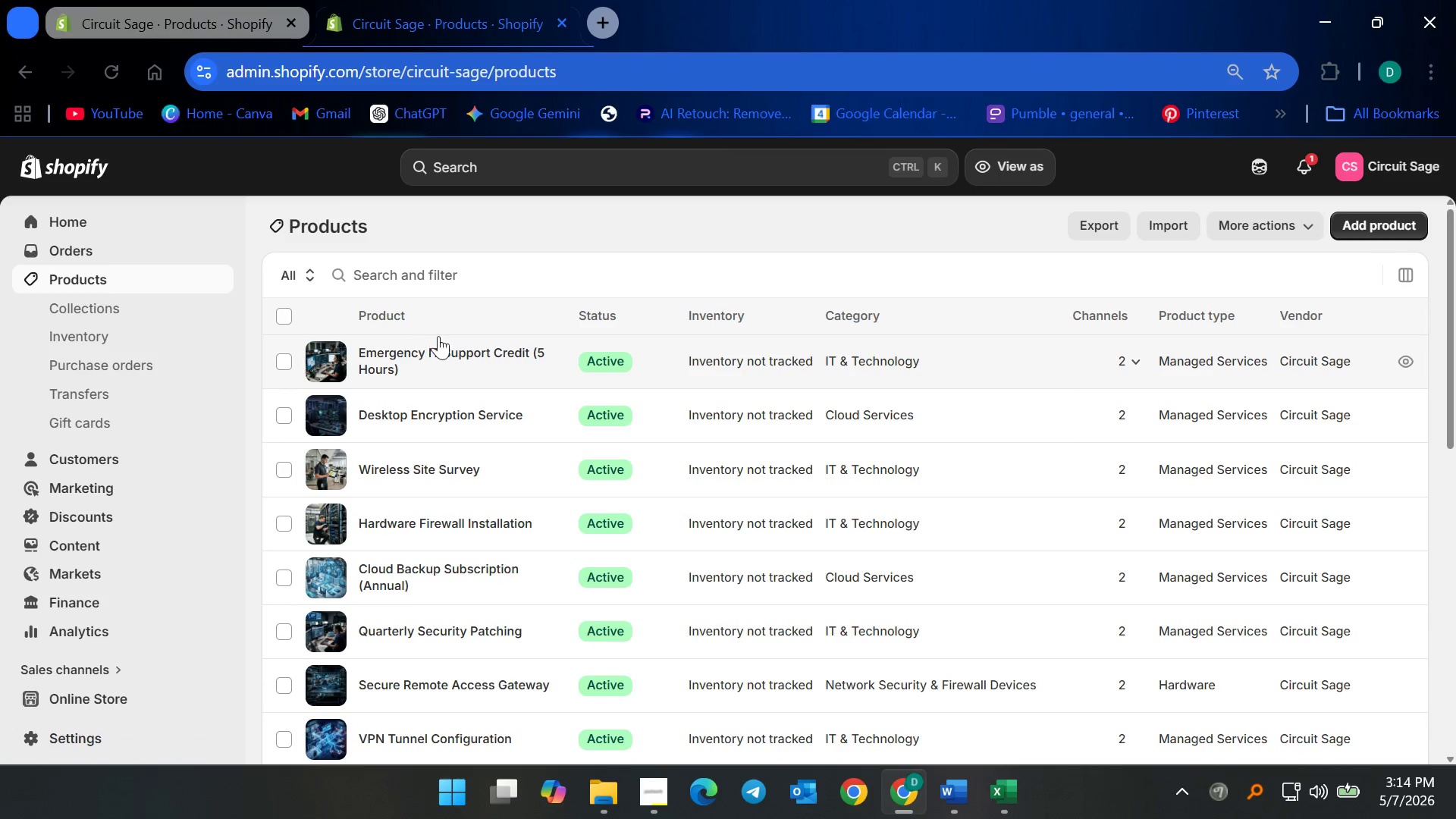 
scroll: coordinate [582, 598], scroll_direction: down, amount: 19.0
 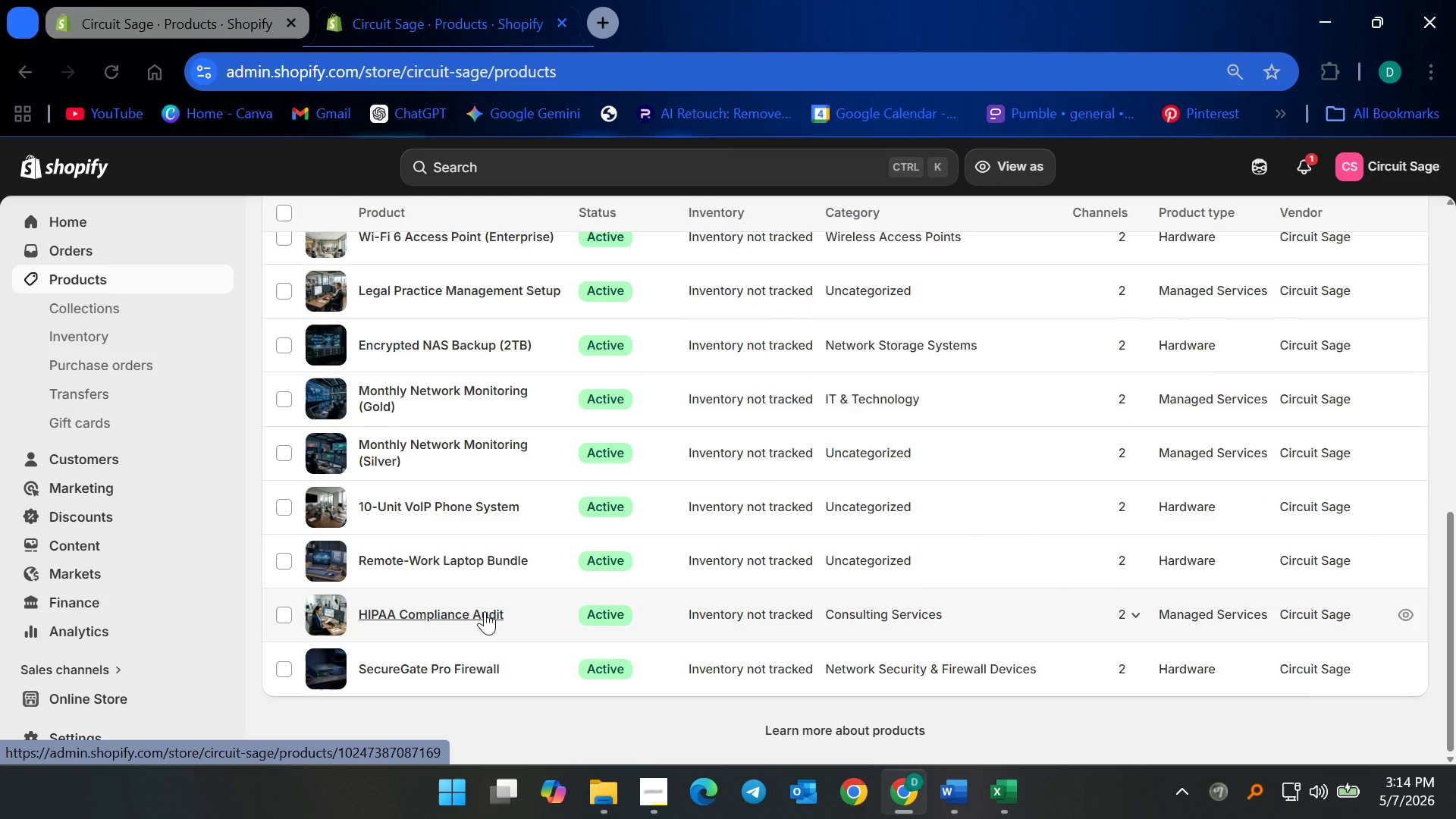 
left_click([485, 611])
 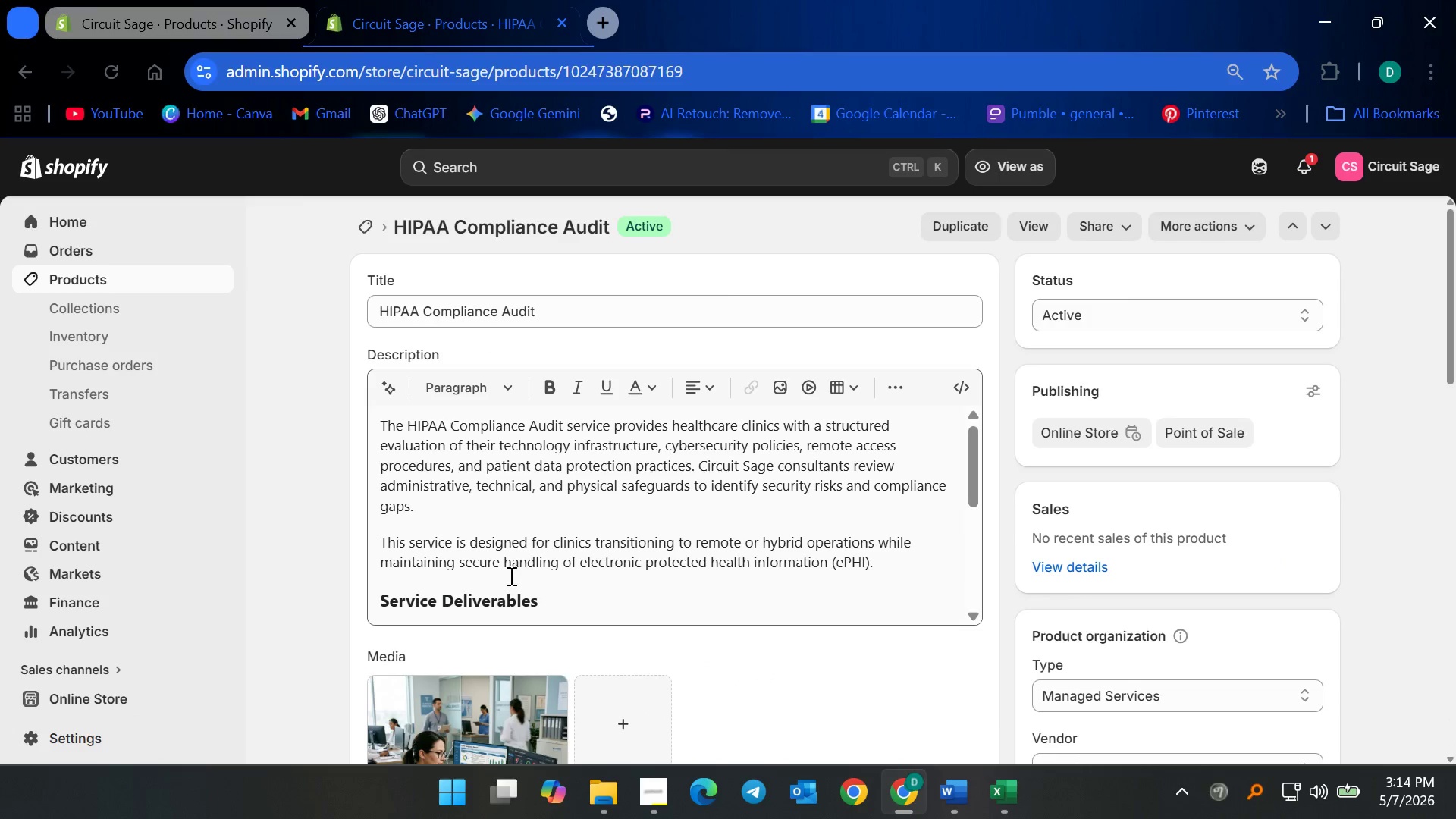 
scroll: coordinate [587, 570], scroll_direction: down, amount: 14.0
 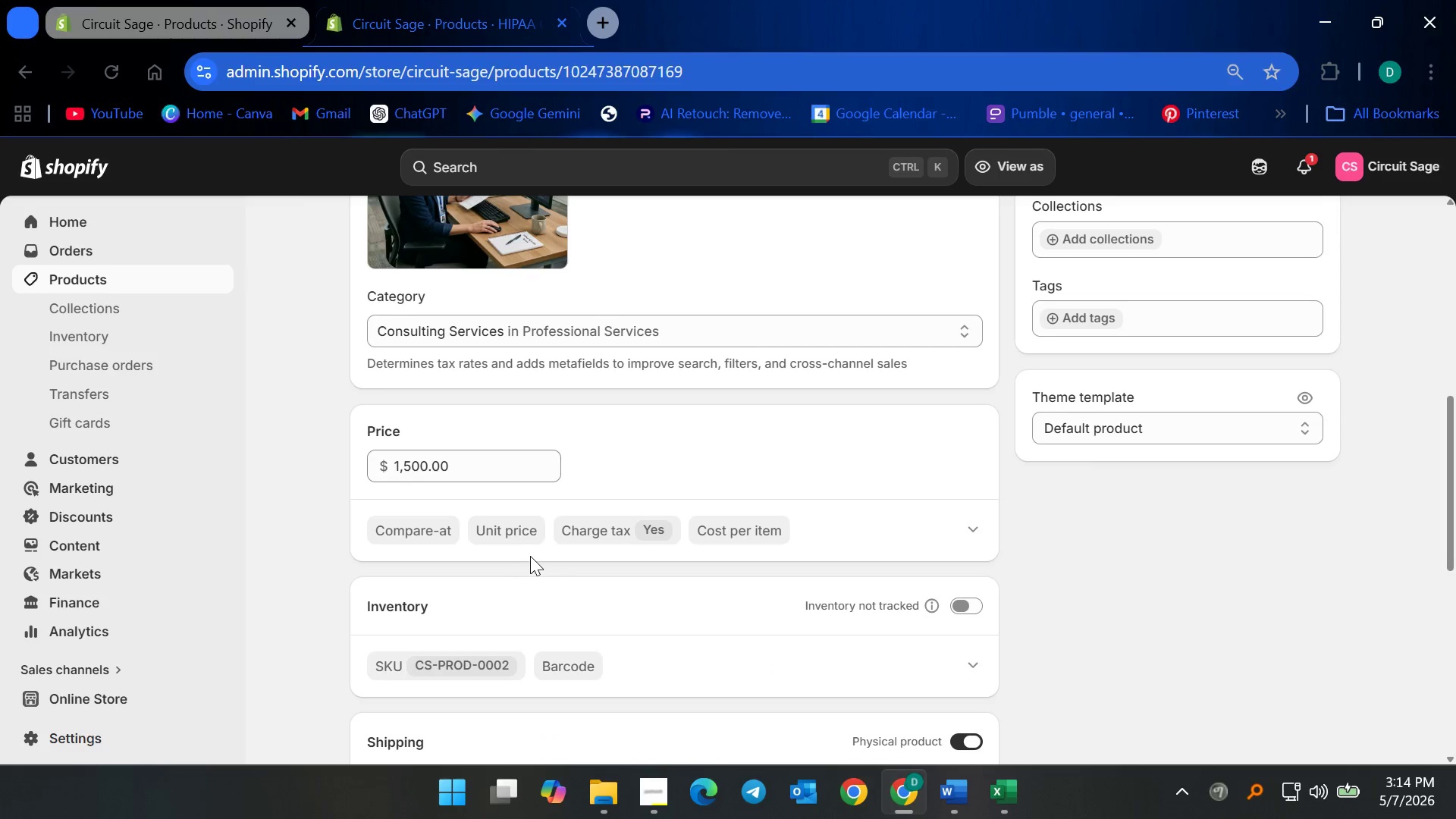 
scroll: coordinate [554, 516], scroll_direction: up, amount: 3.0
 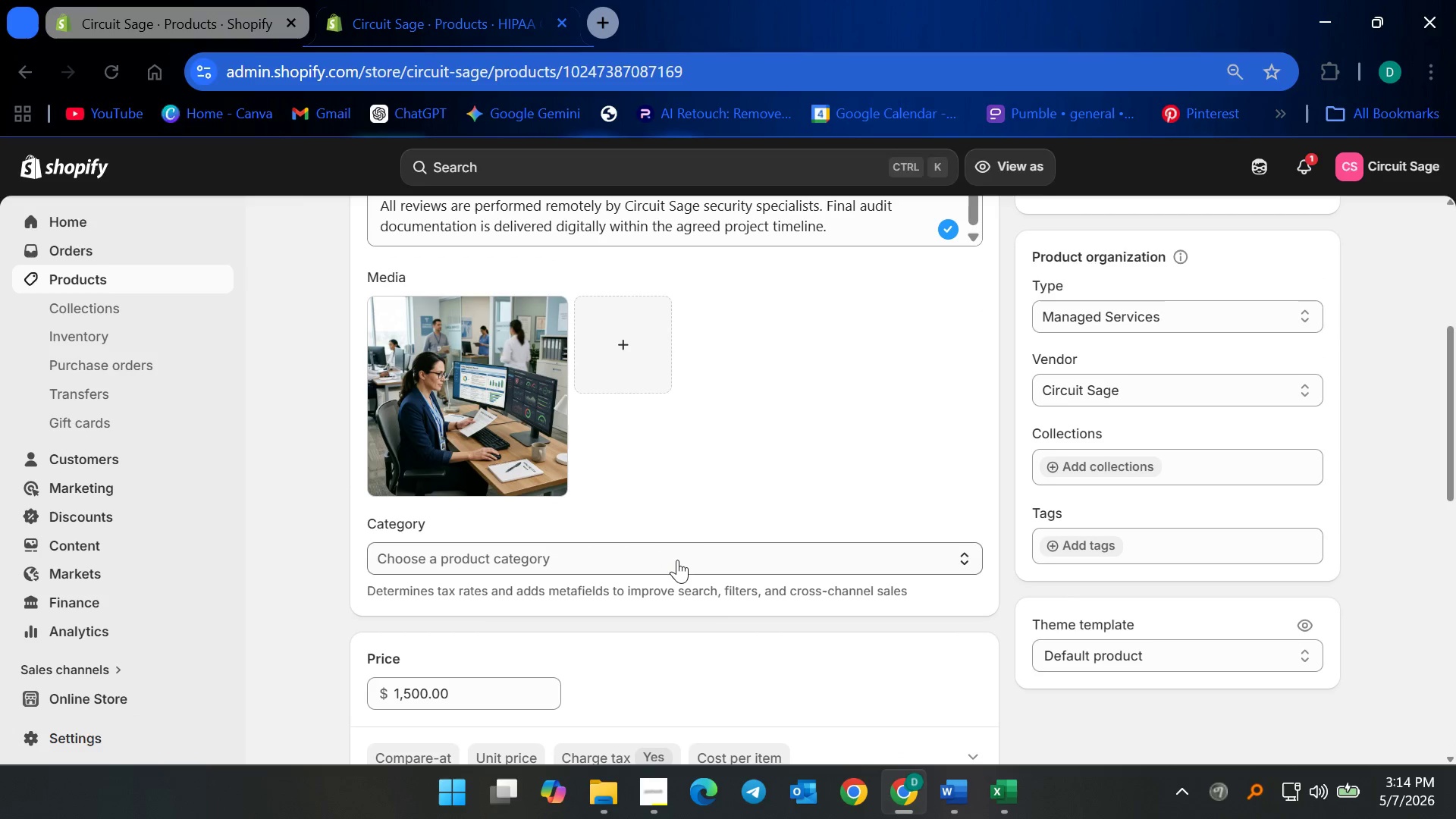 
left_click([676, 553])
 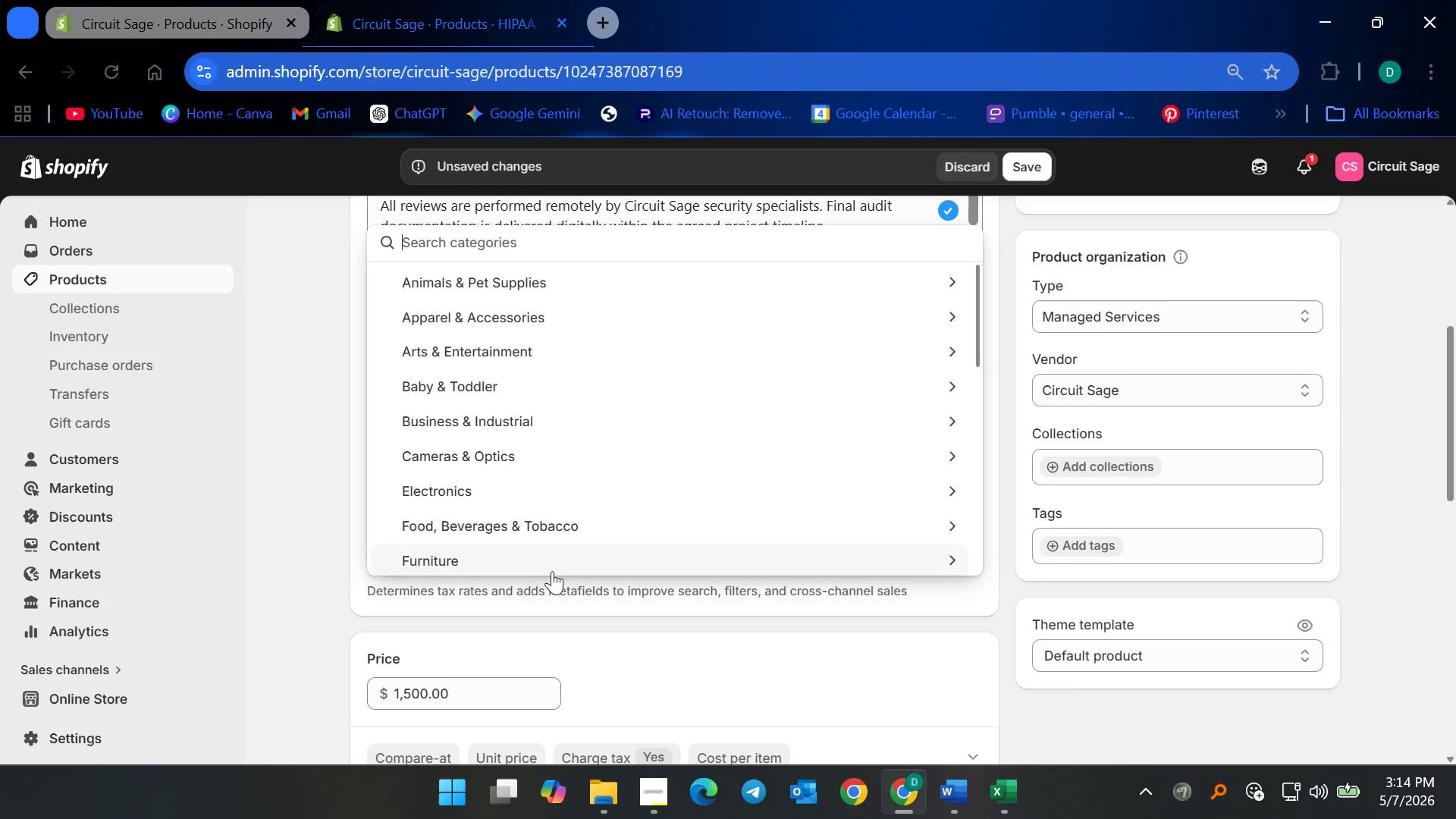 
left_click([552, 632])
 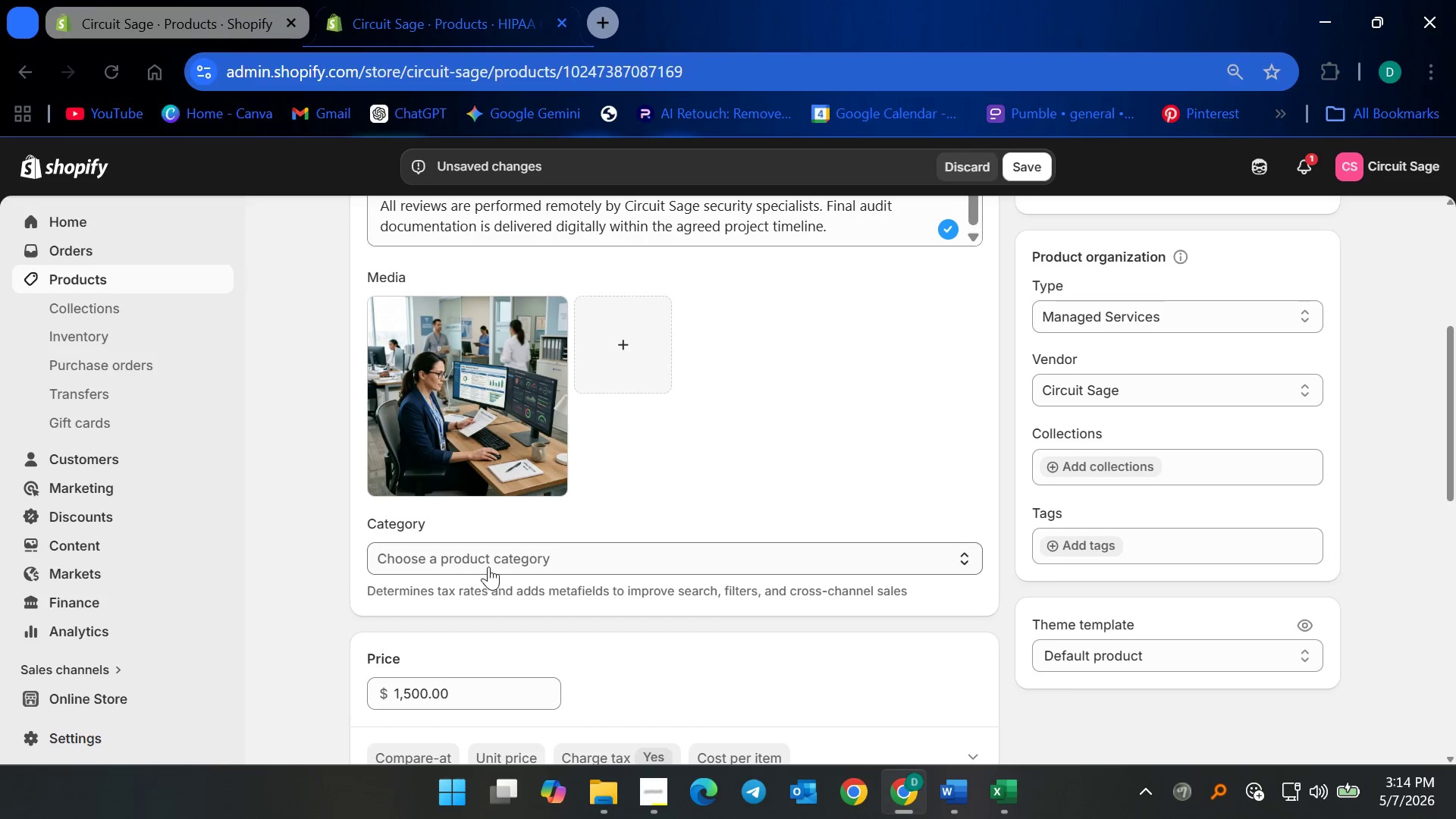 
left_click([488, 566])
 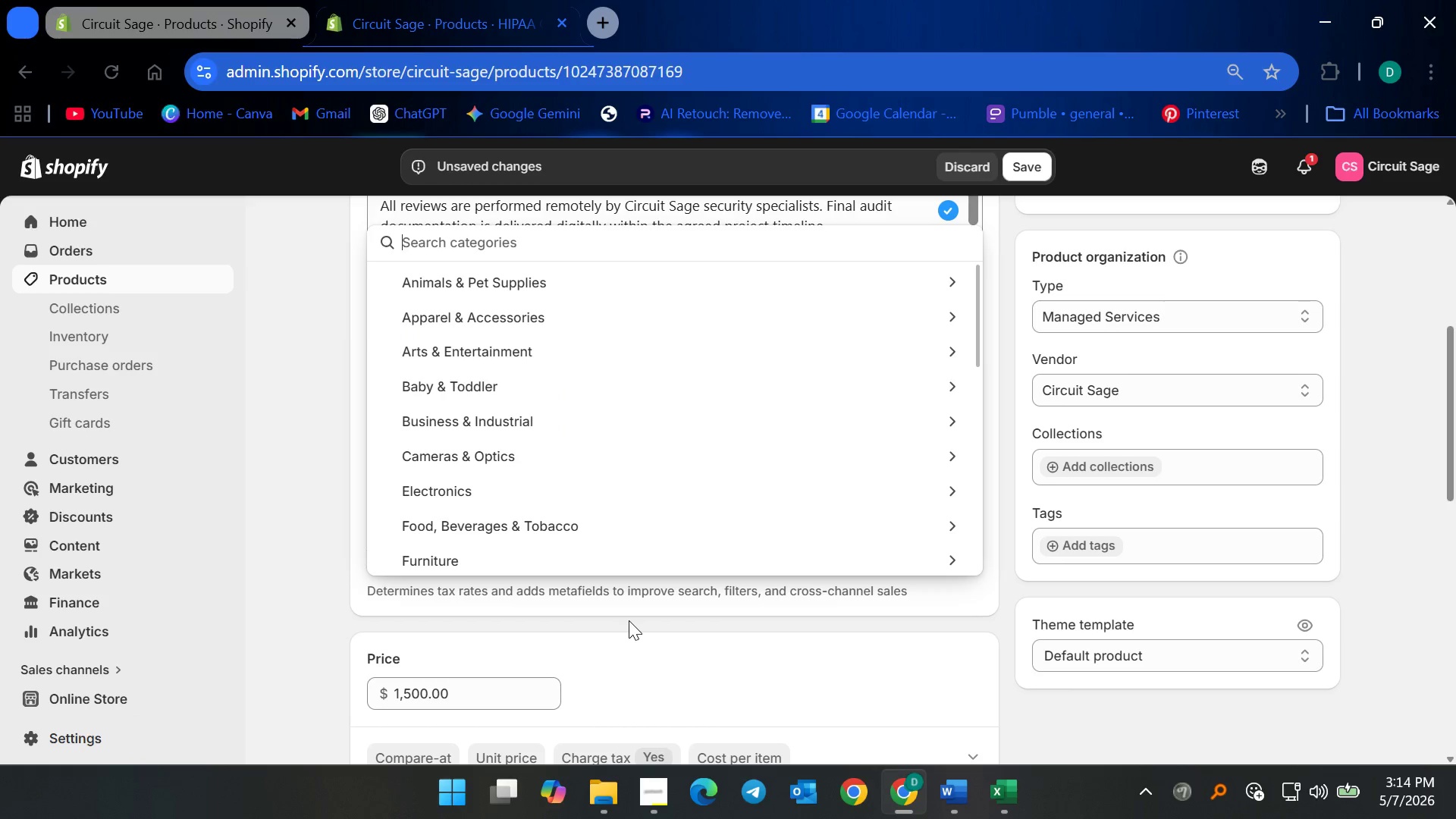 
type(It)
 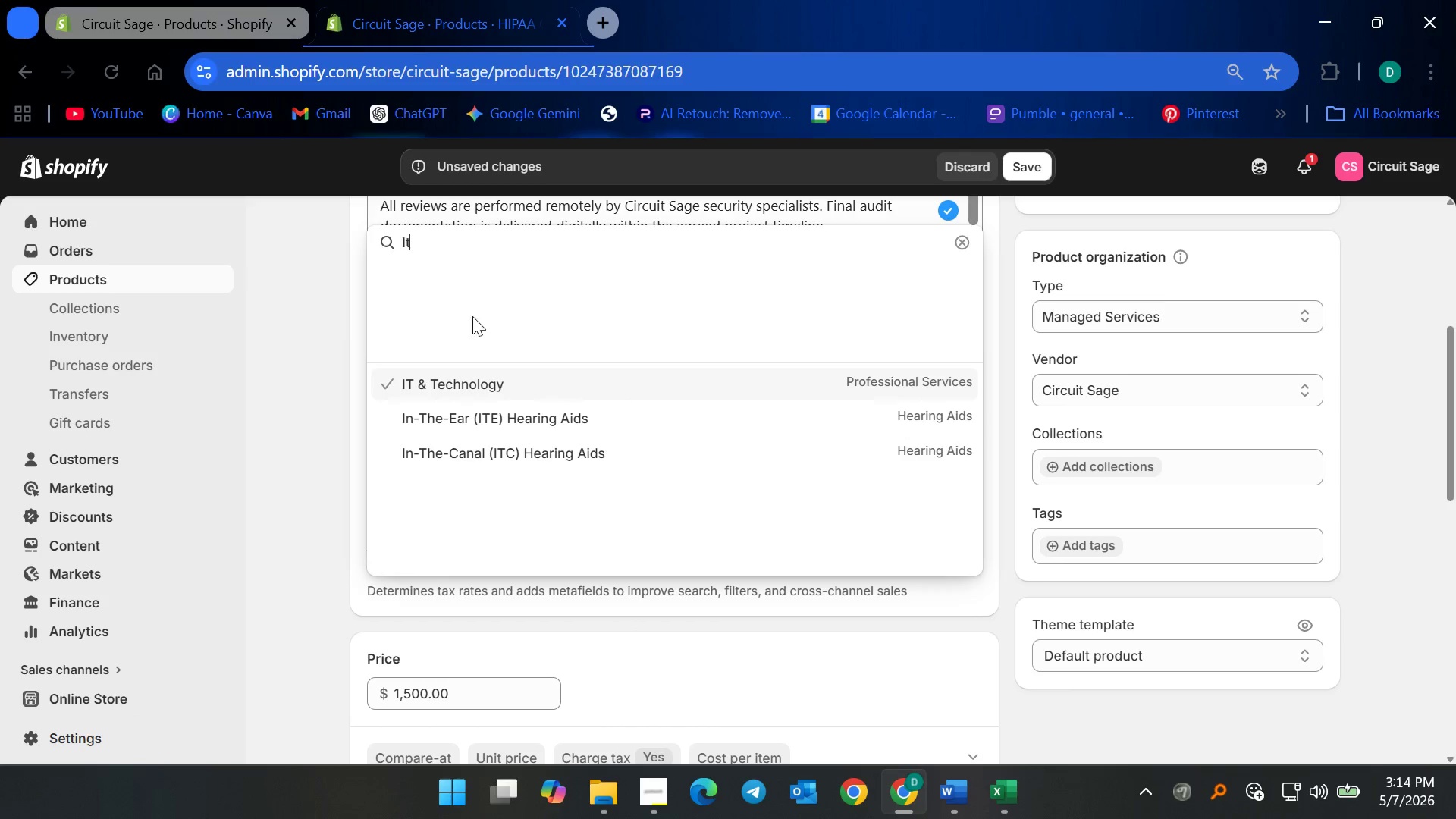 
left_click([491, 390])
 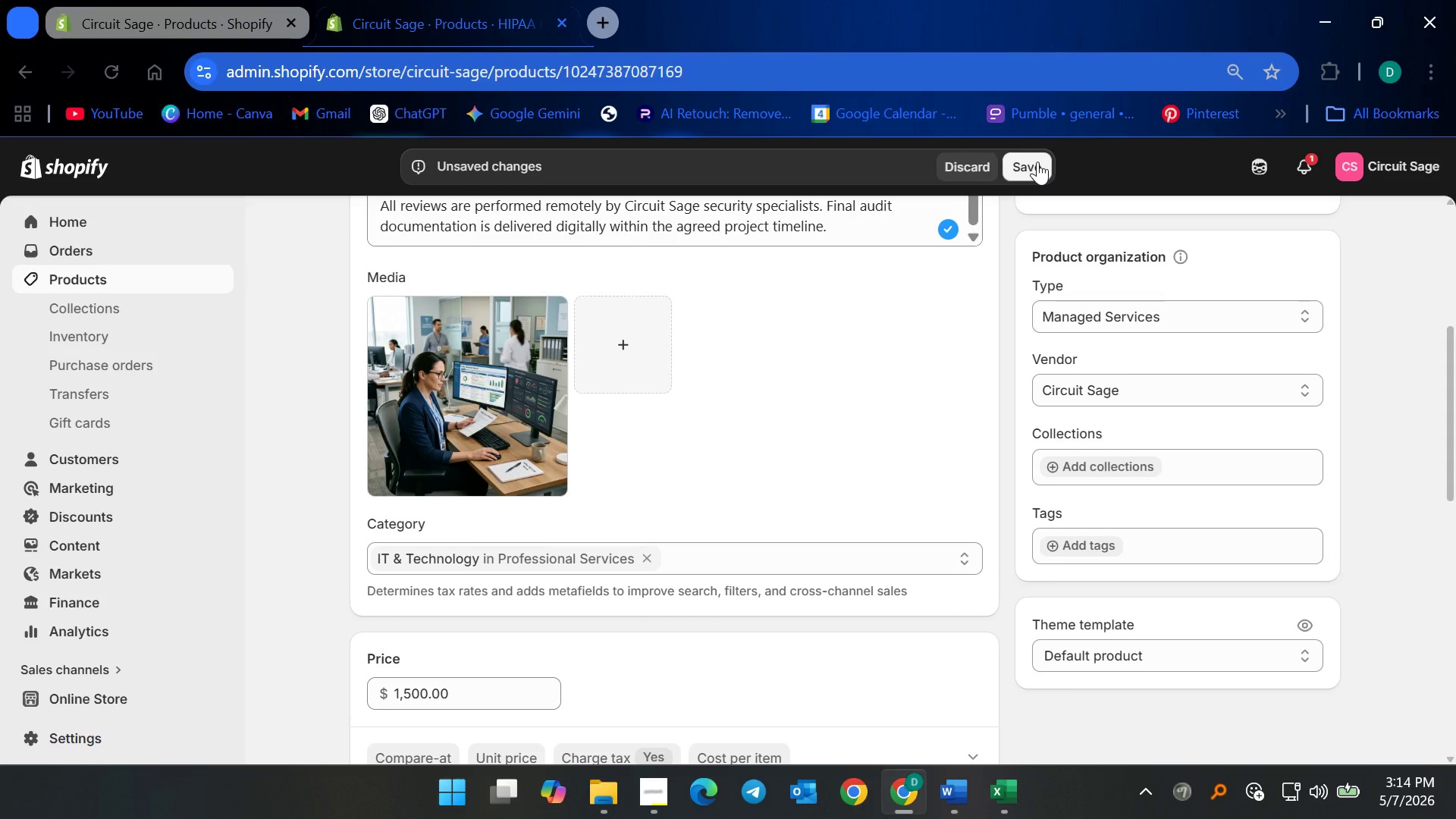 
left_click([1037, 162])
 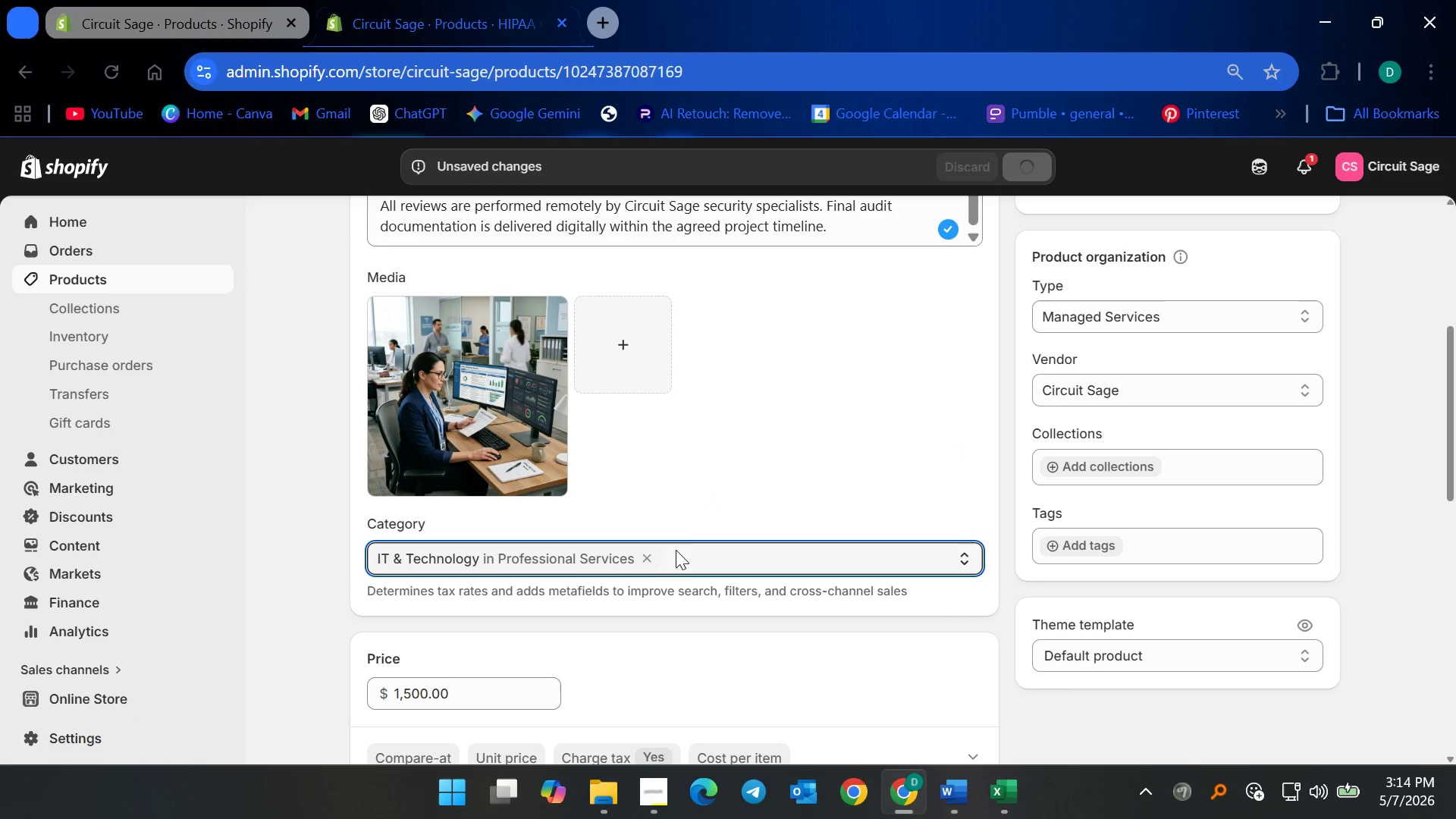 
scroll: coordinate [640, 545], scroll_direction: up, amount: 10.0
 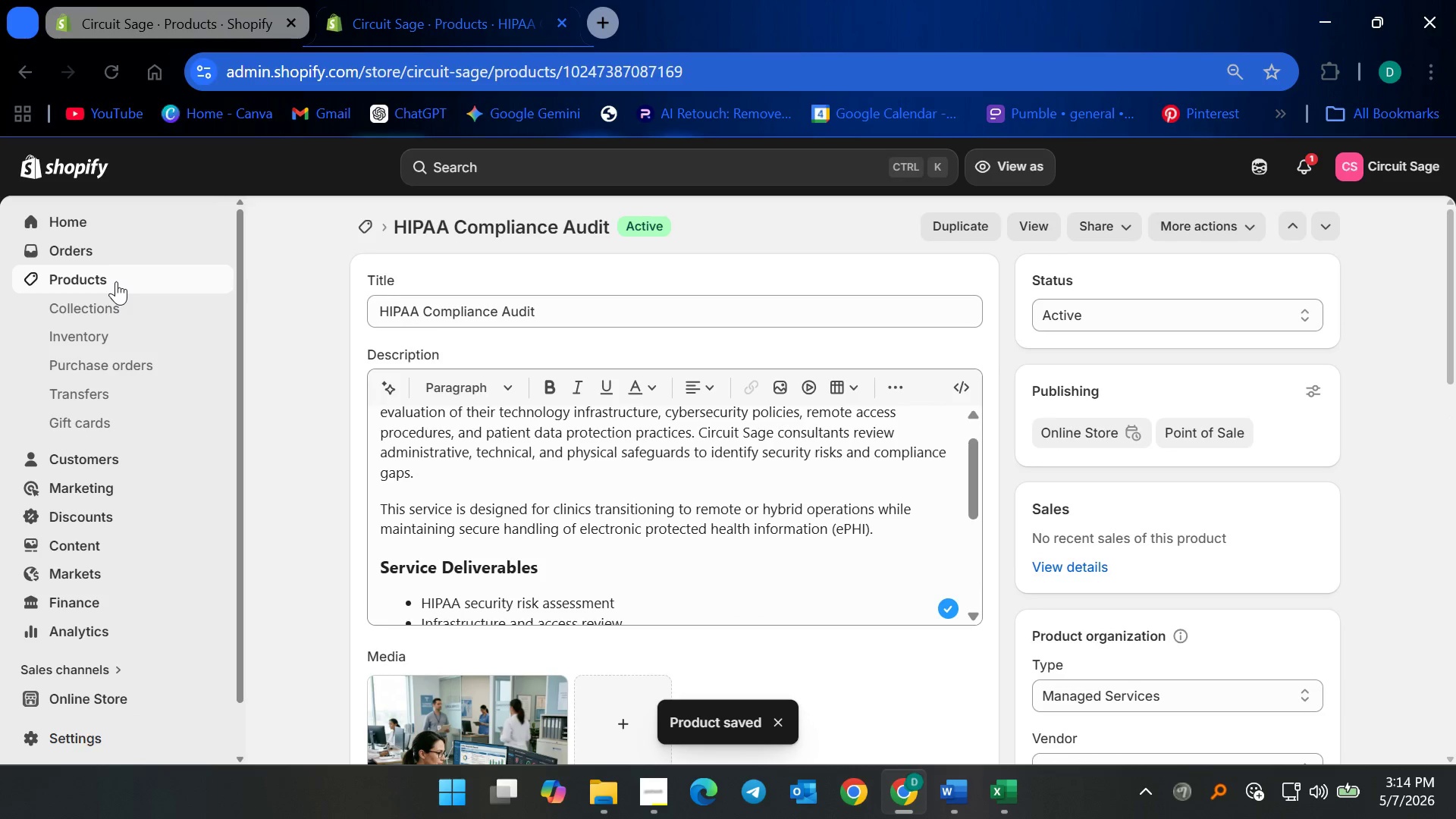 
left_click([116, 281])
 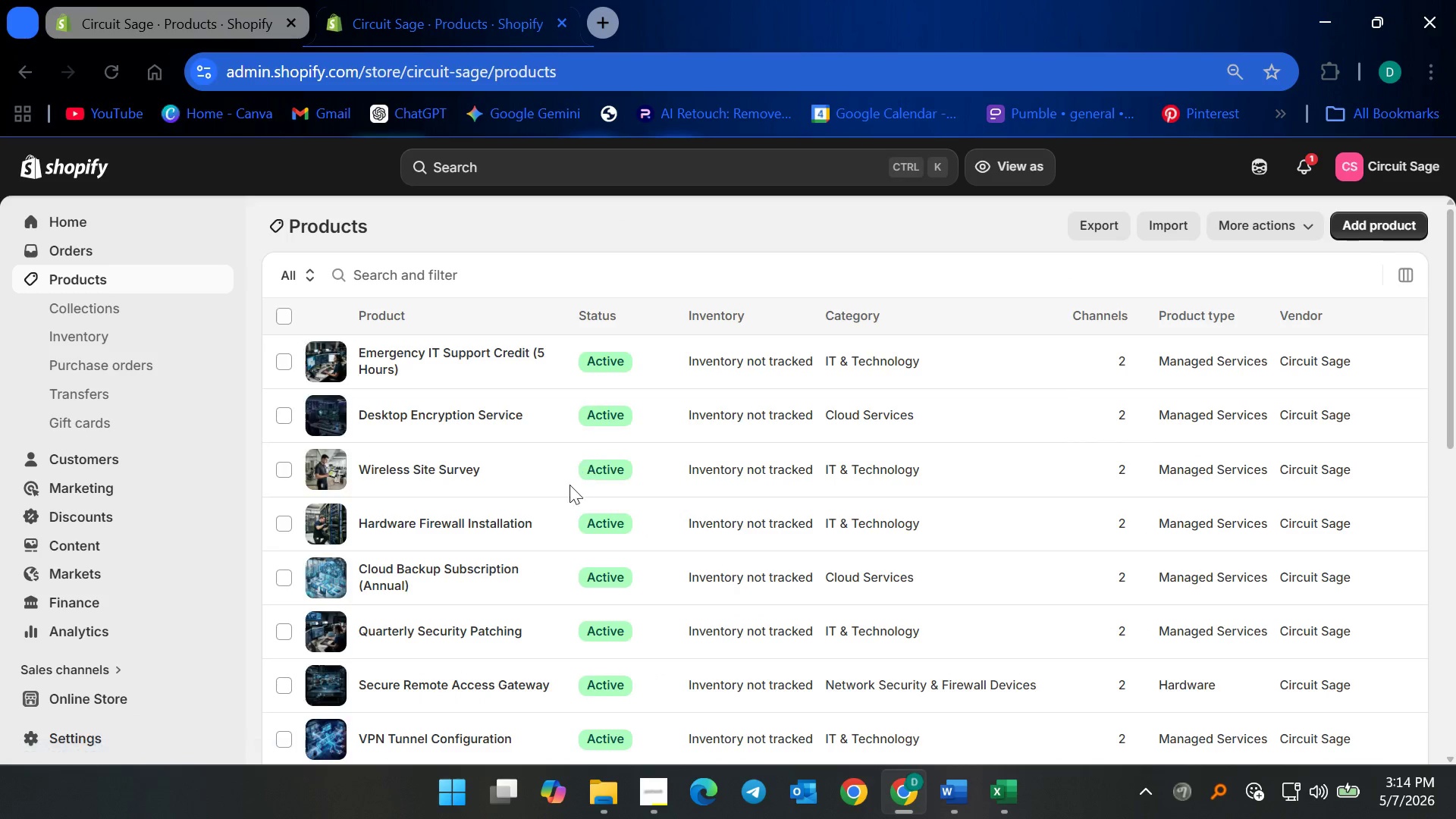 
scroll: coordinate [548, 609], scroll_direction: down, amount: 12.0
 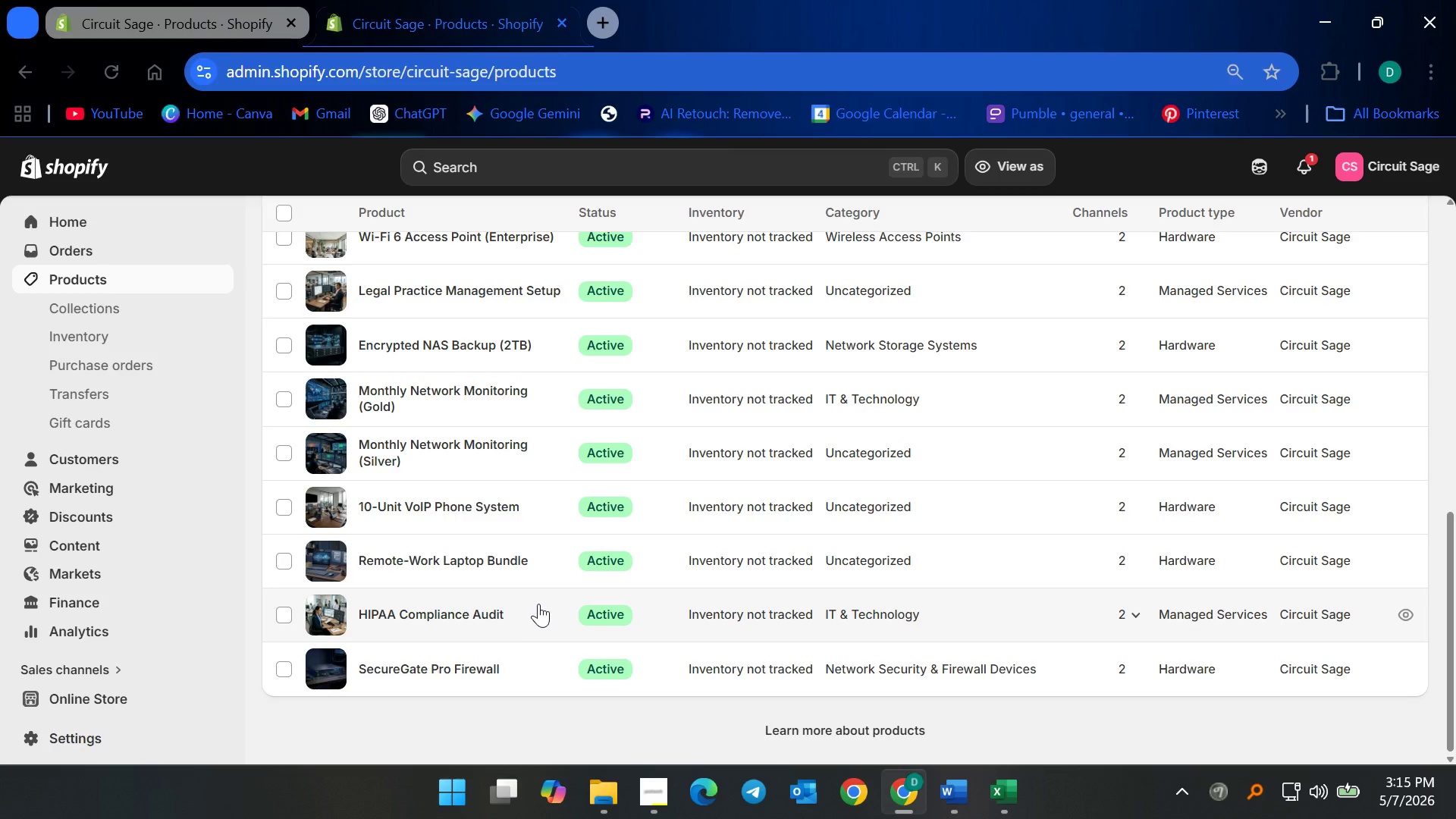 
wait(10.21)
 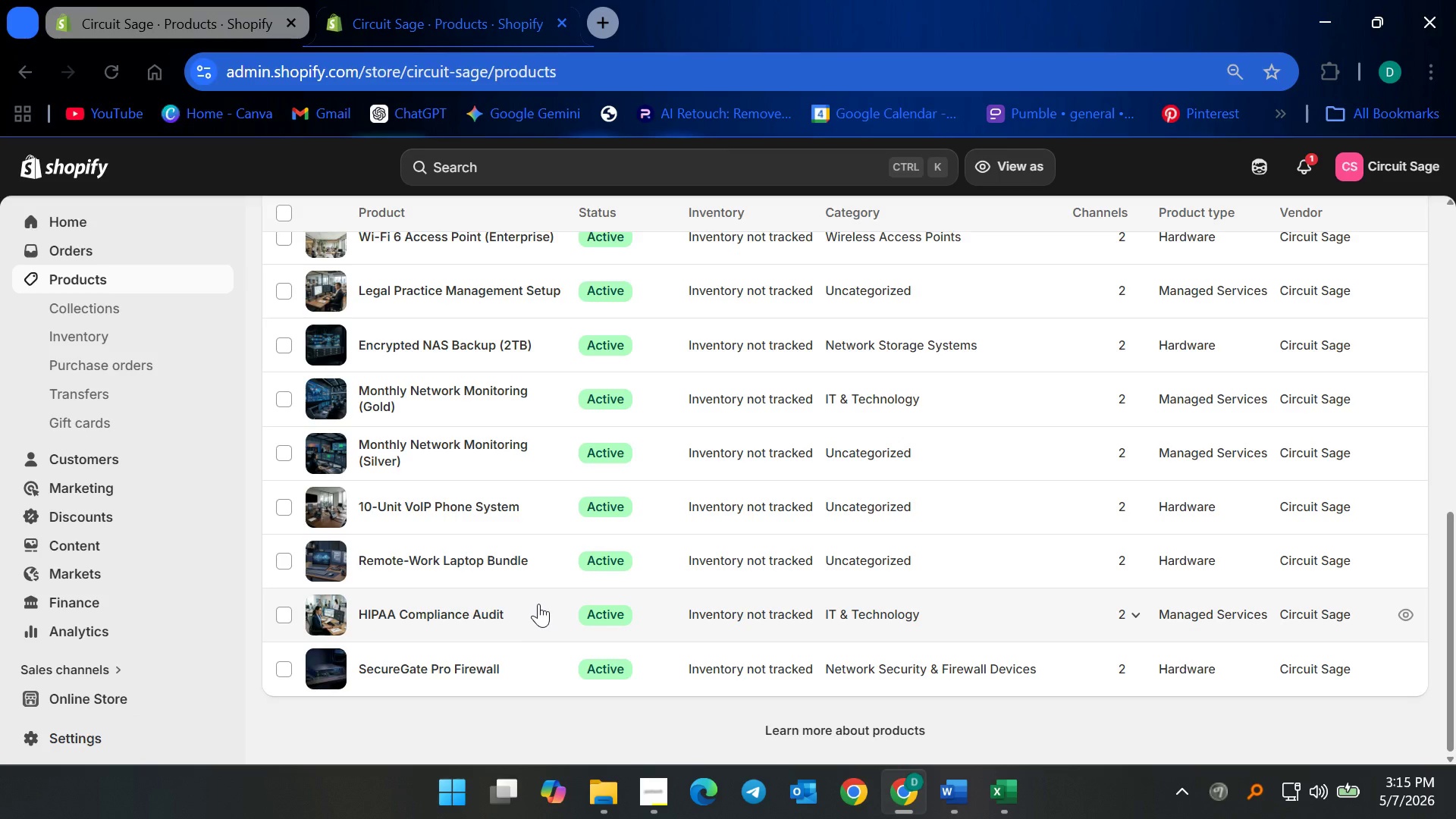 
left_click([469, 554])
 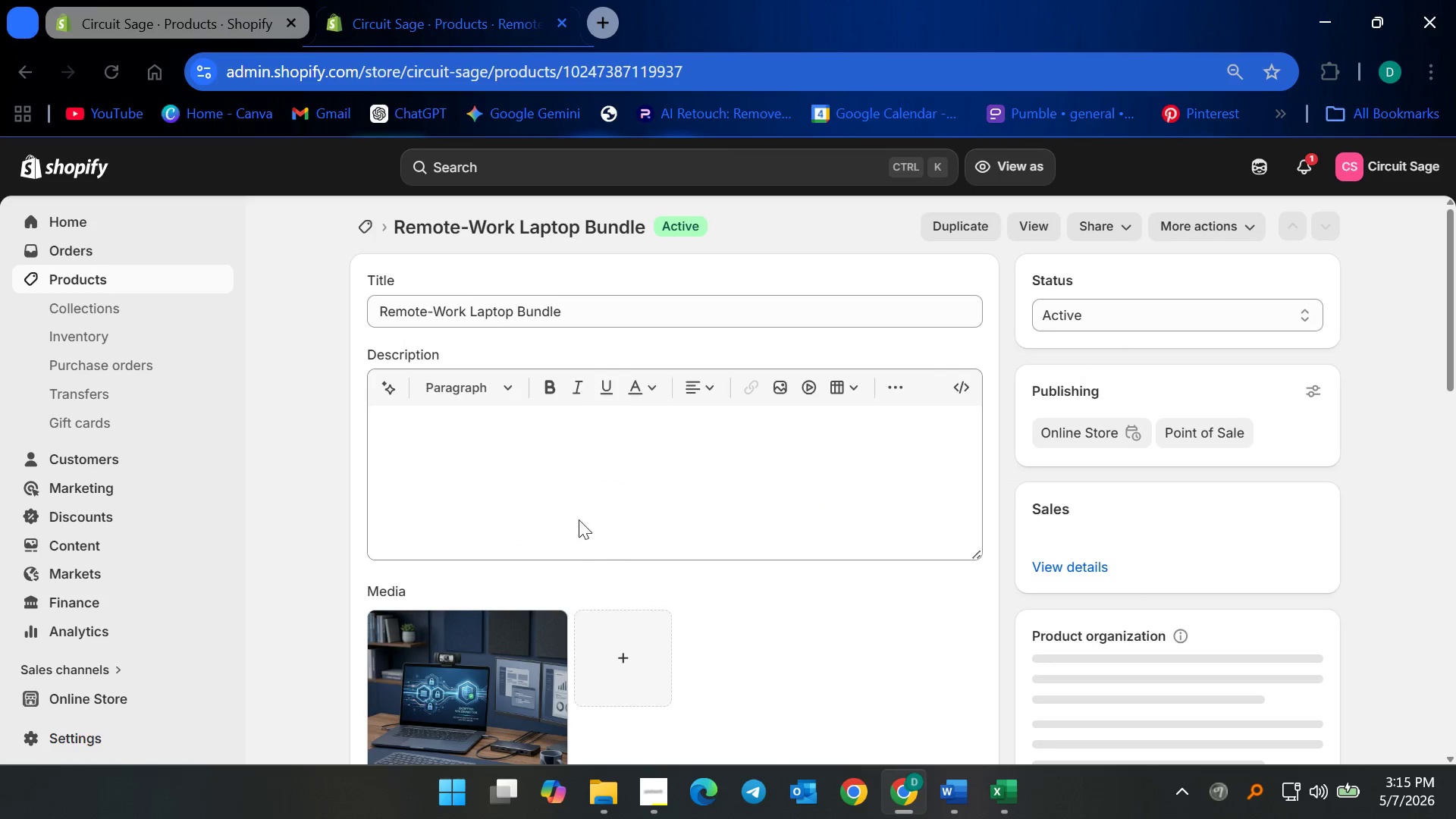 
scroll: coordinate [558, 566], scroll_direction: down, amount: 5.0
 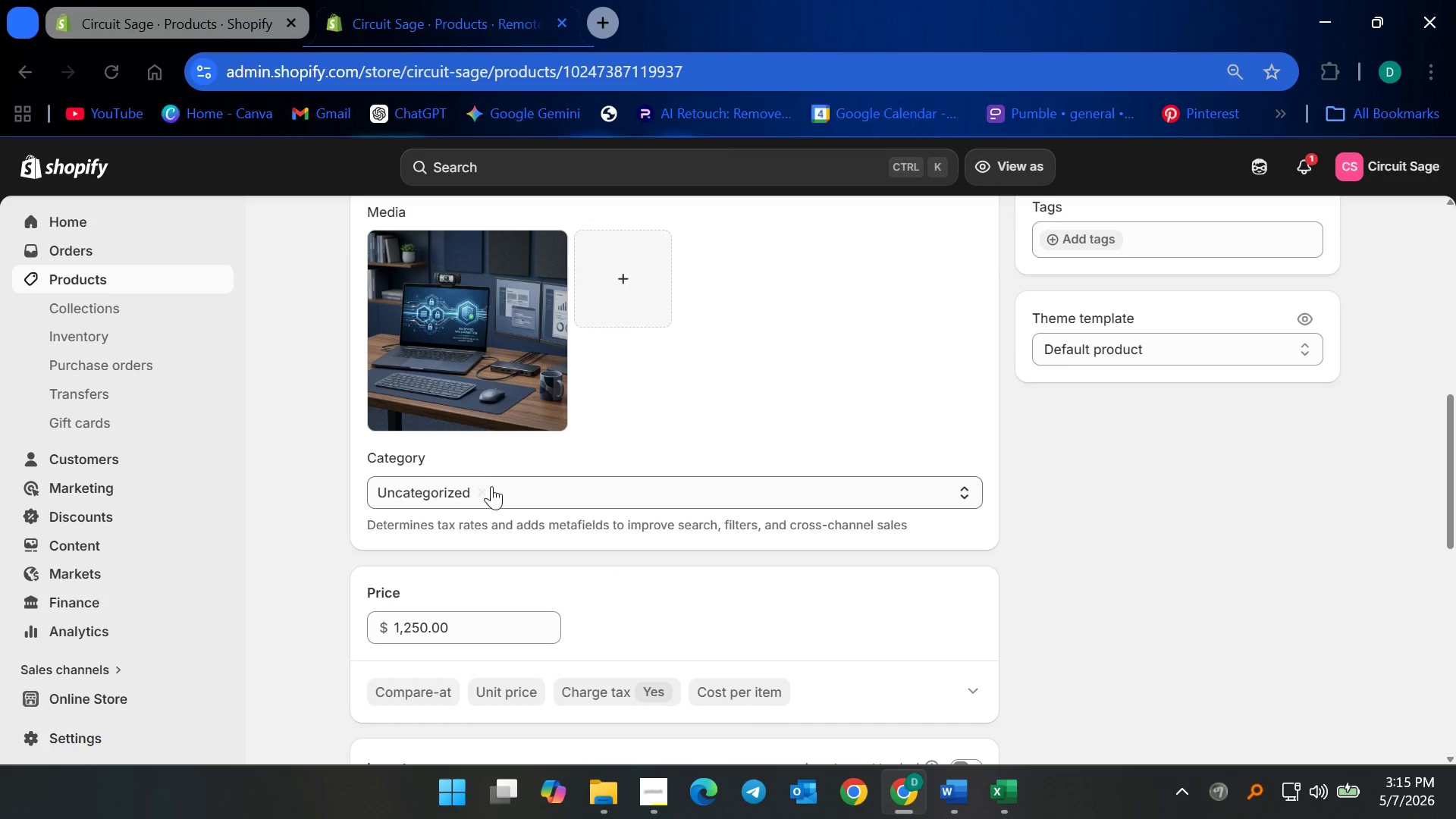 
left_click([490, 486])
 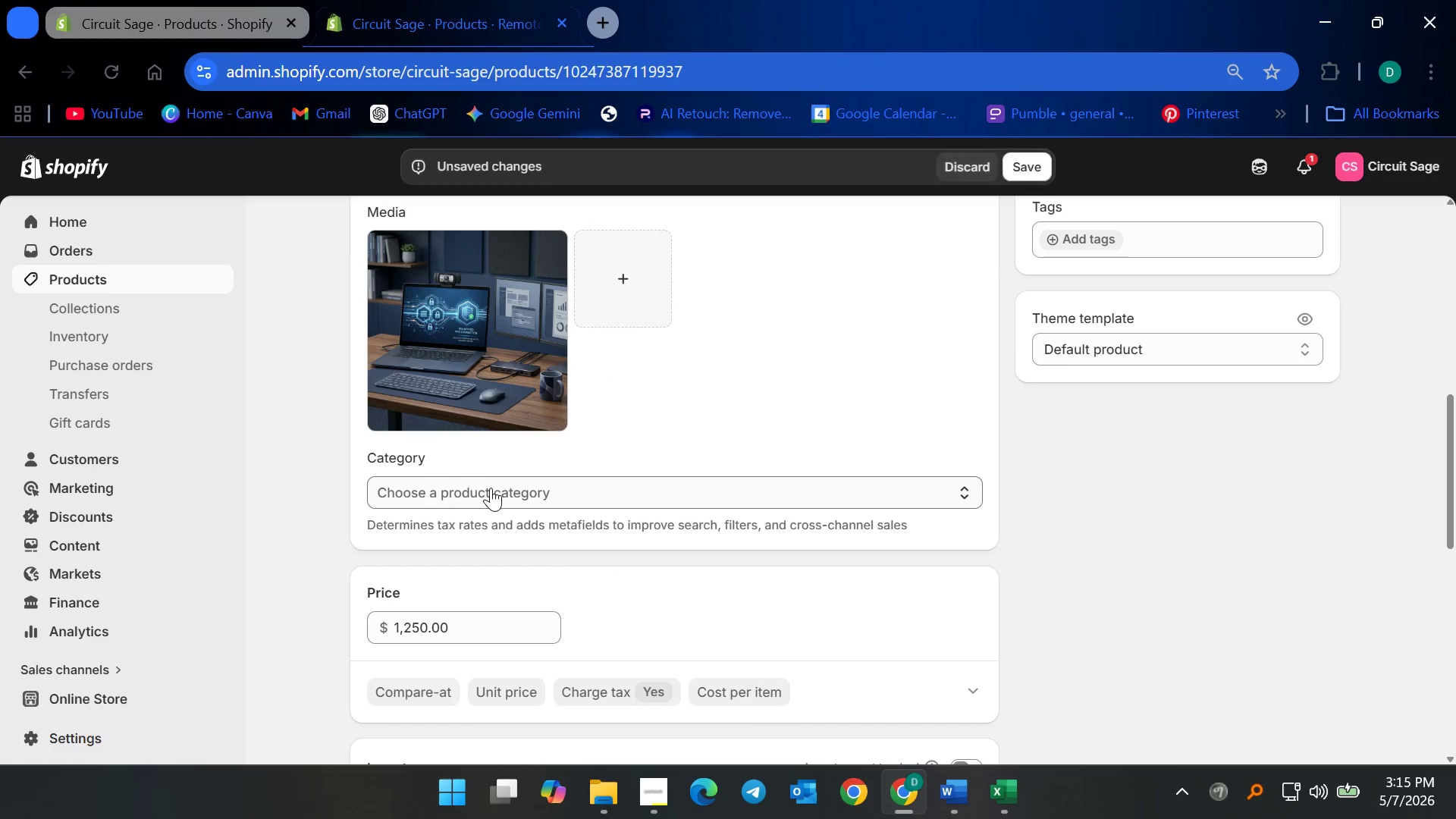 
left_click([491, 488])
 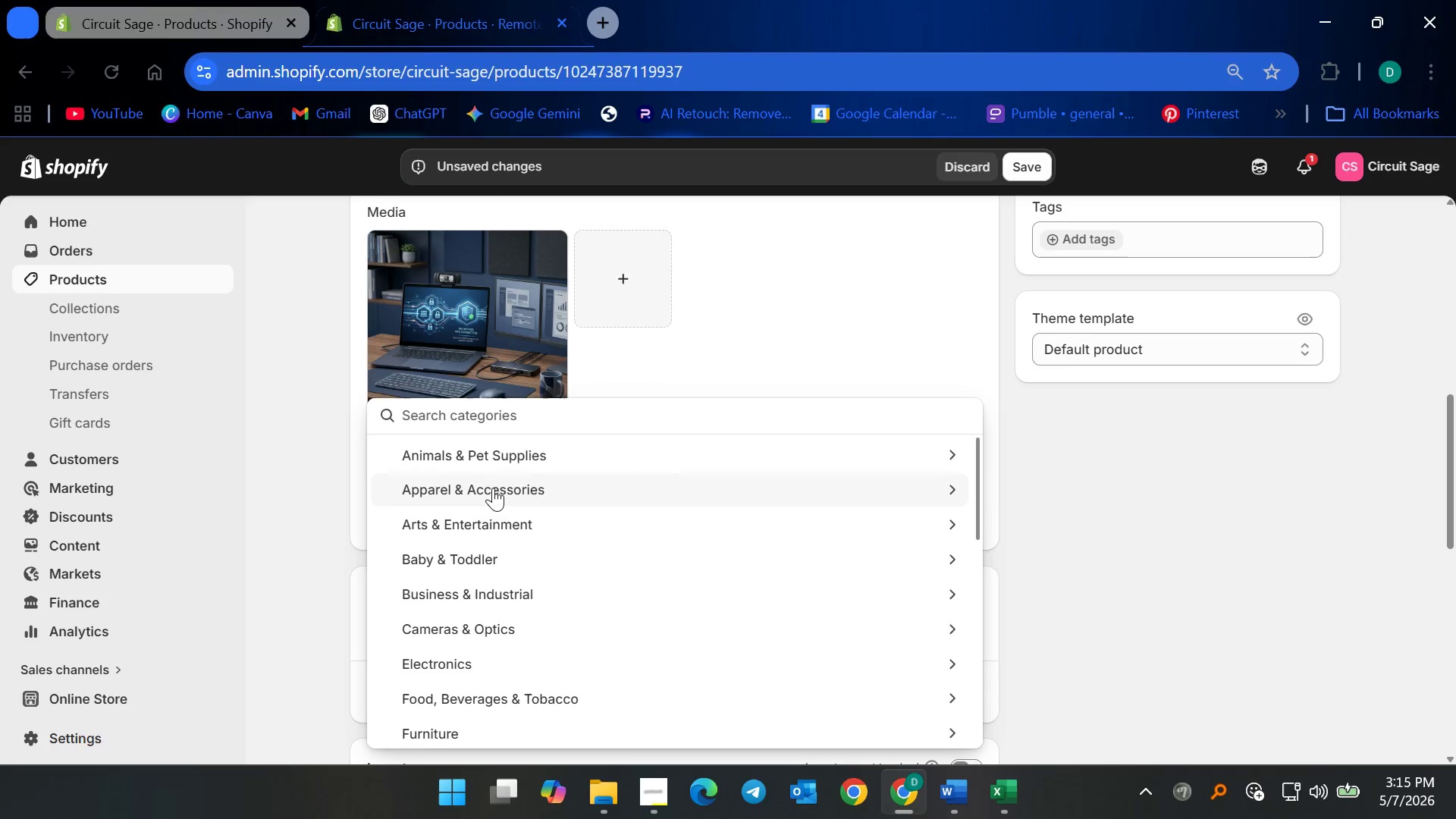 
type(laptop)
 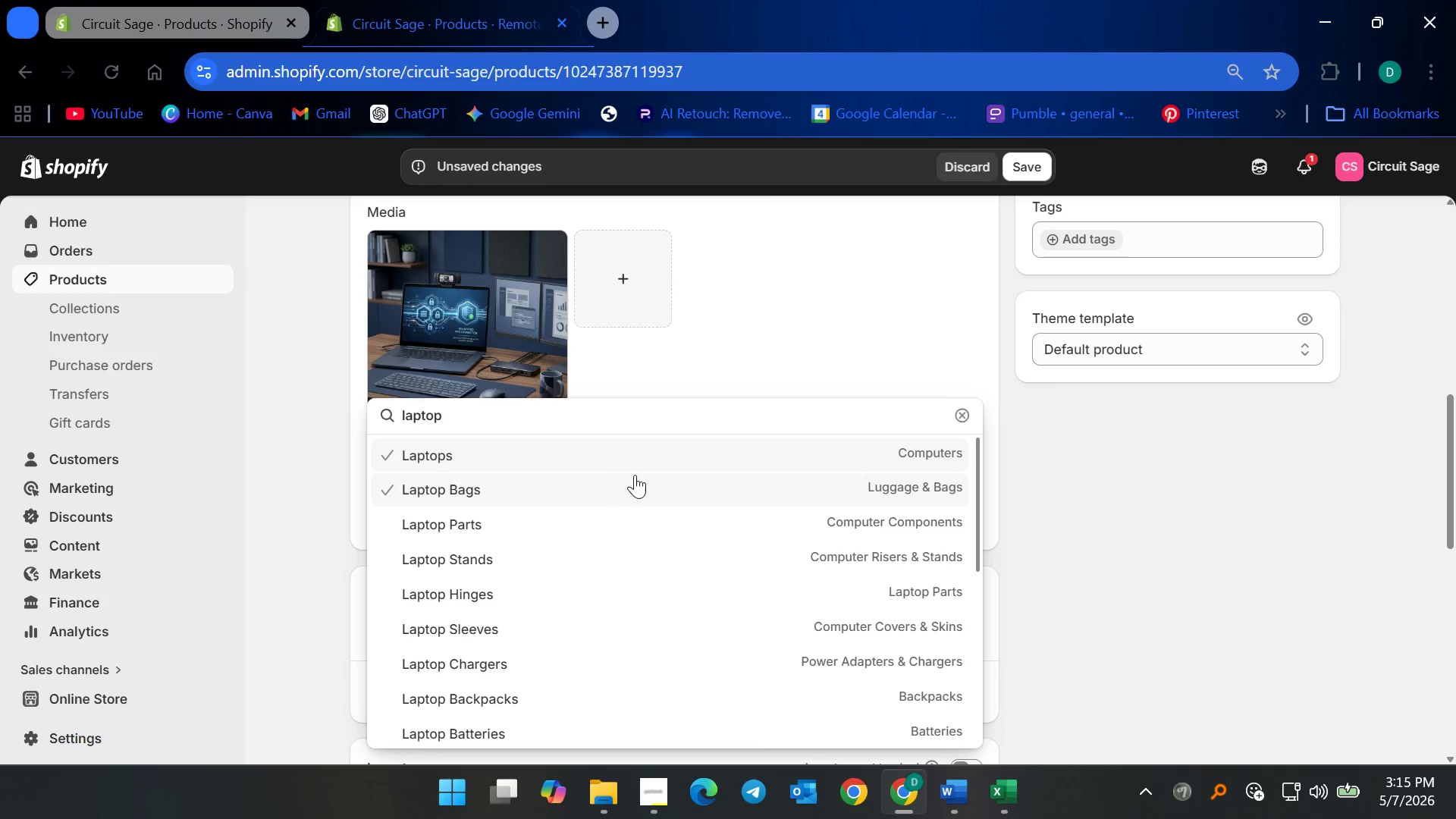 
left_click([610, 457])
 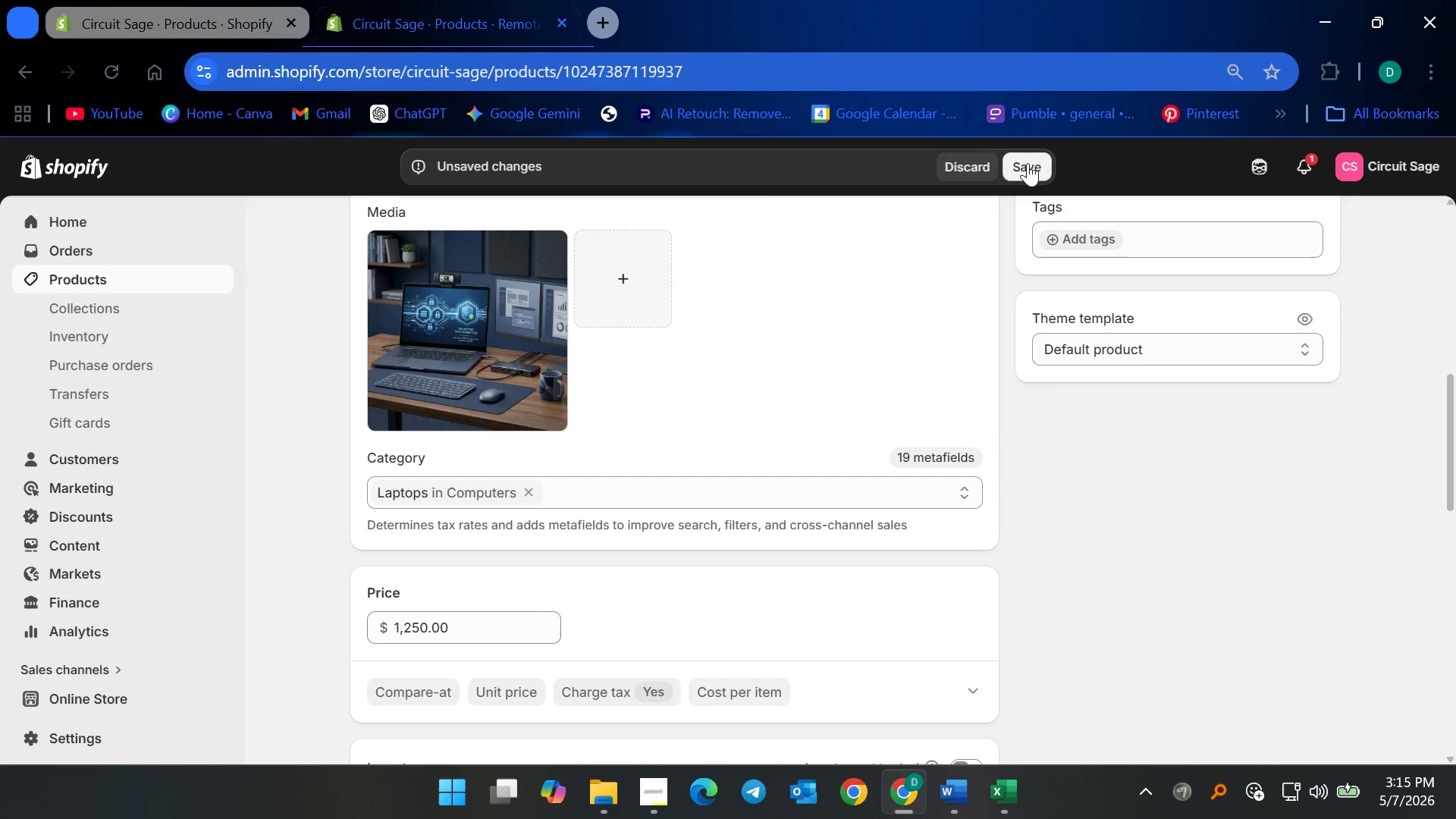 
left_click([1030, 163])
 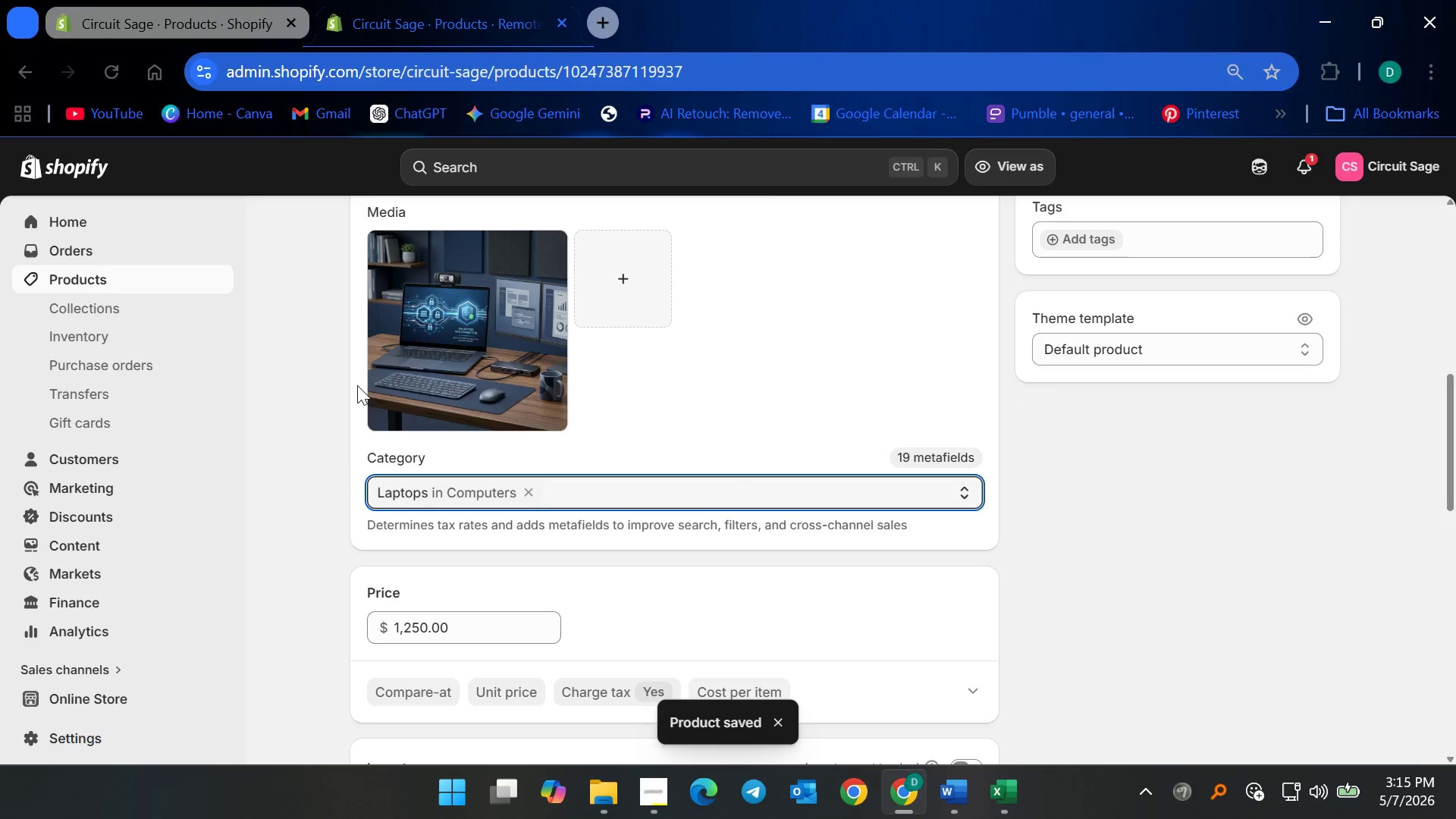 
left_click([113, 278])
 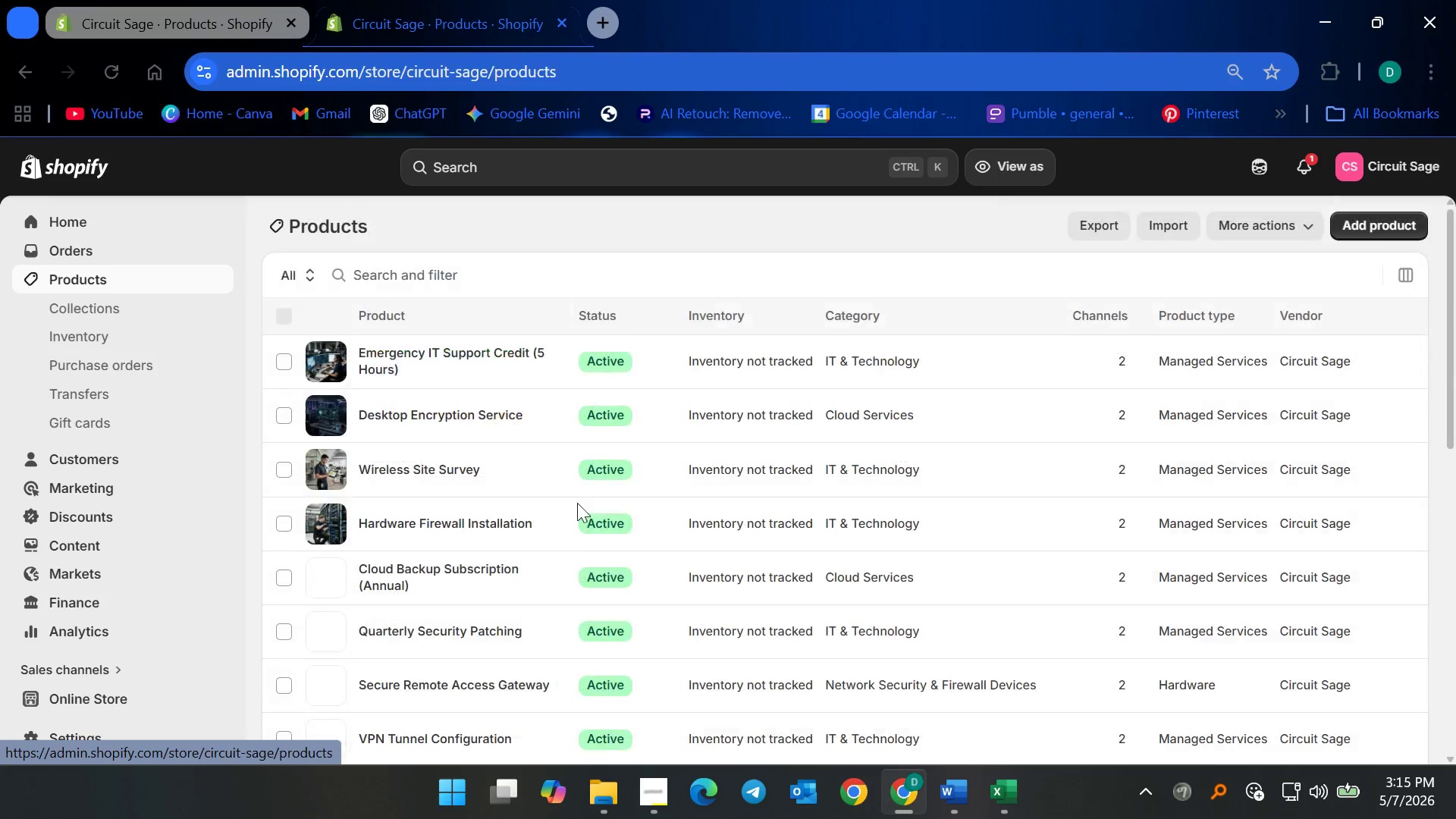 
scroll: coordinate [512, 579], scroll_direction: down, amount: 14.0
 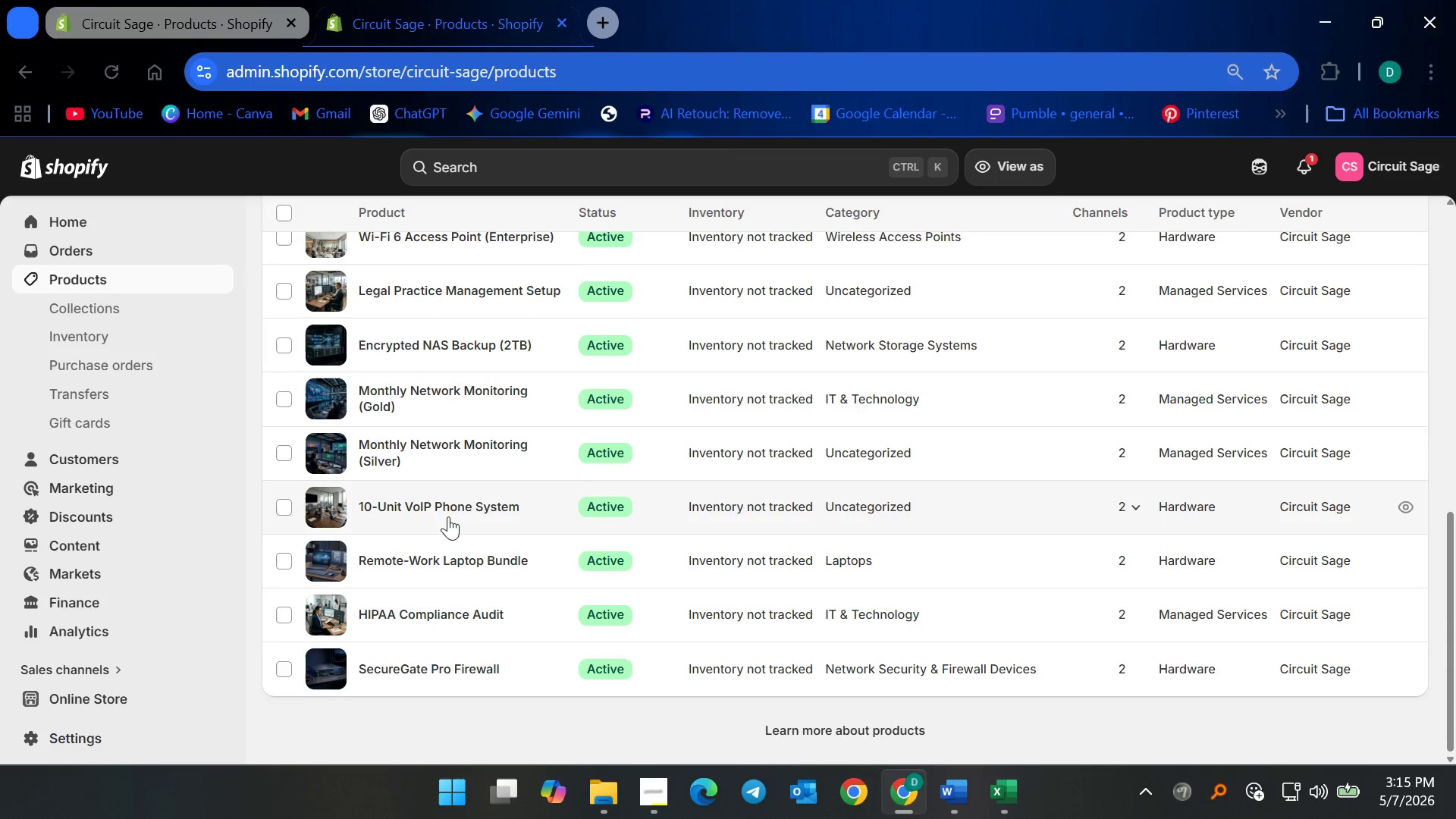 
left_click([453, 506])
 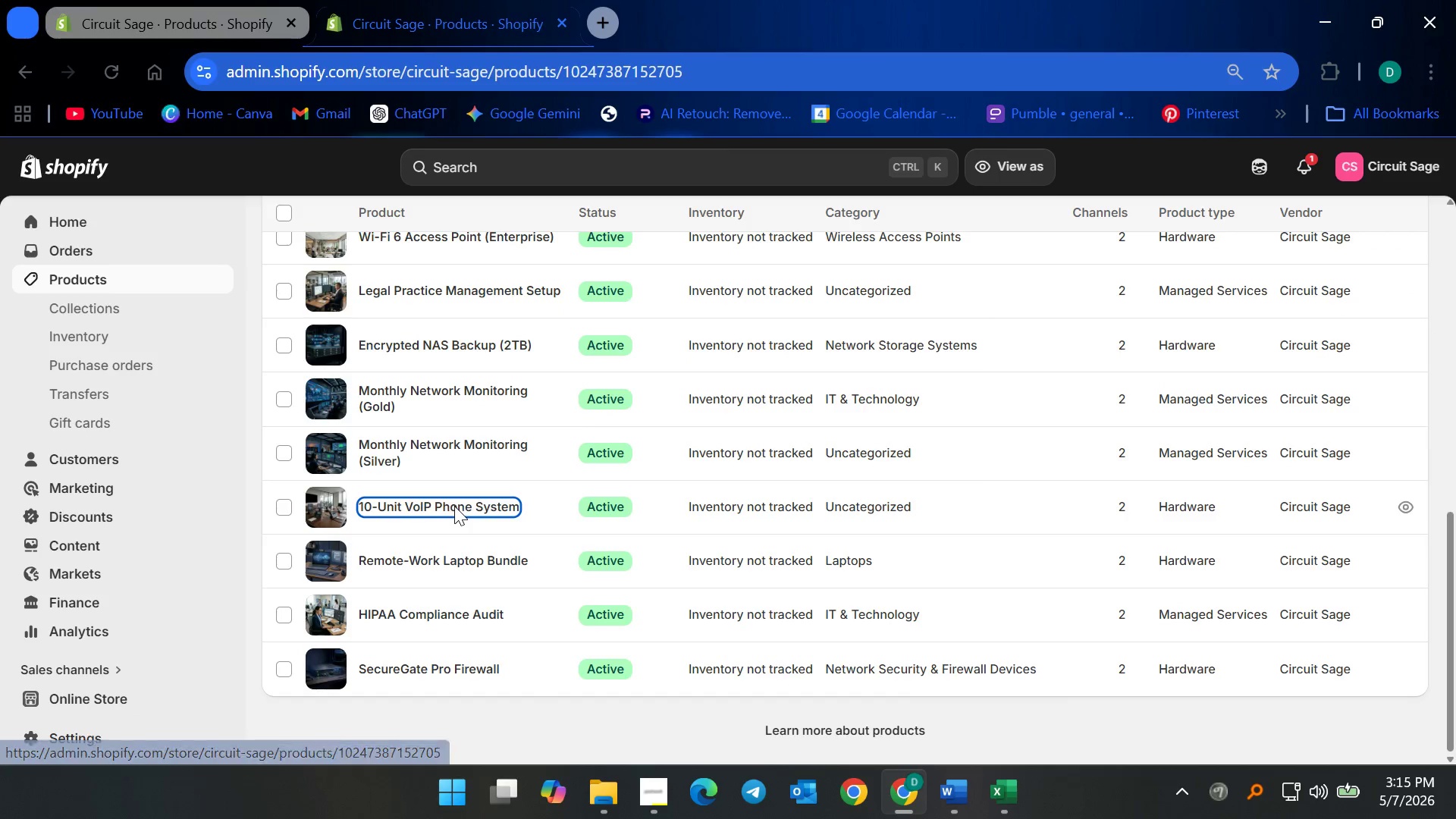 
mouse_move([500, 506])
 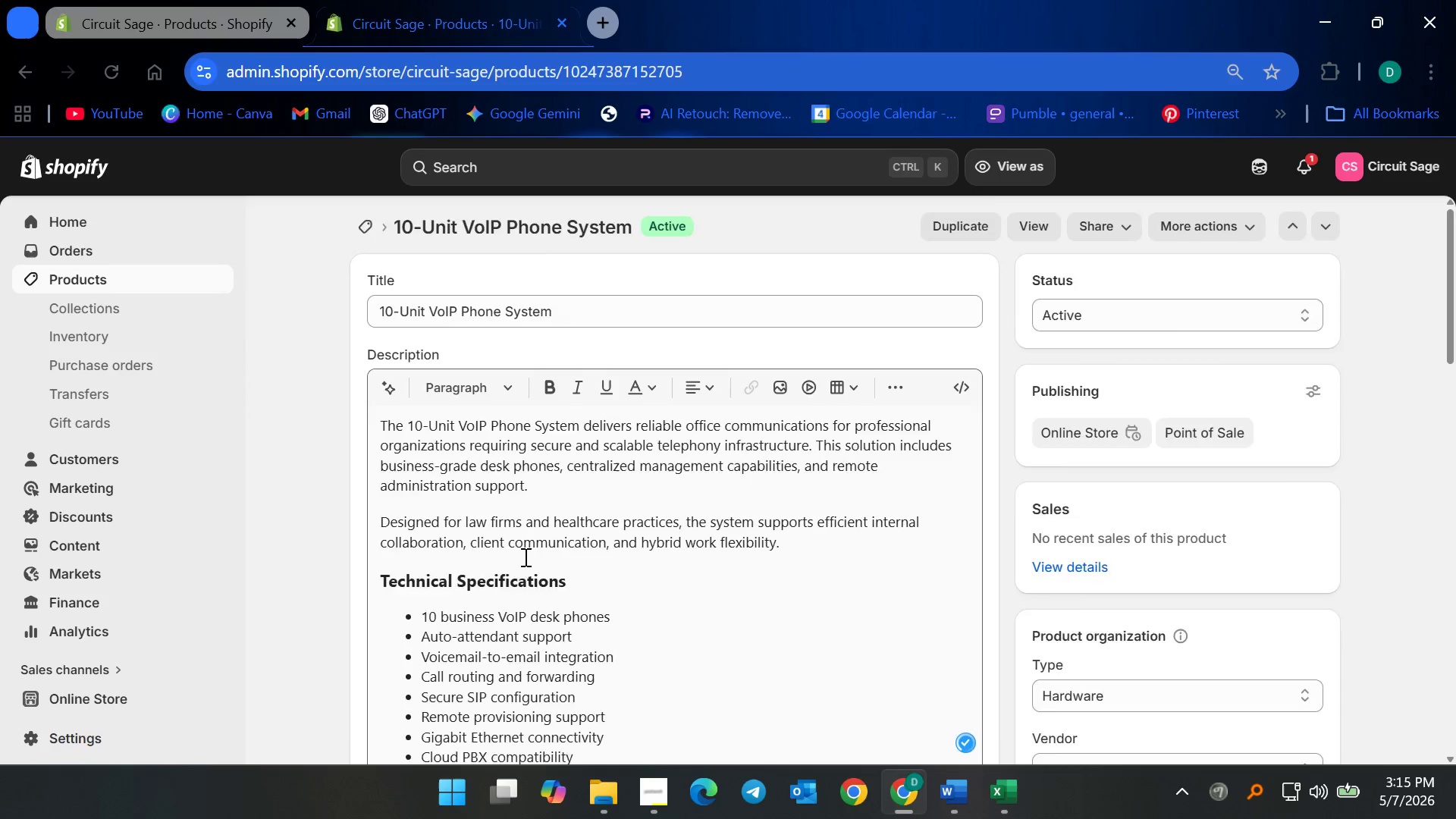 
scroll: coordinate [525, 565], scroll_direction: down, amount: 7.0
 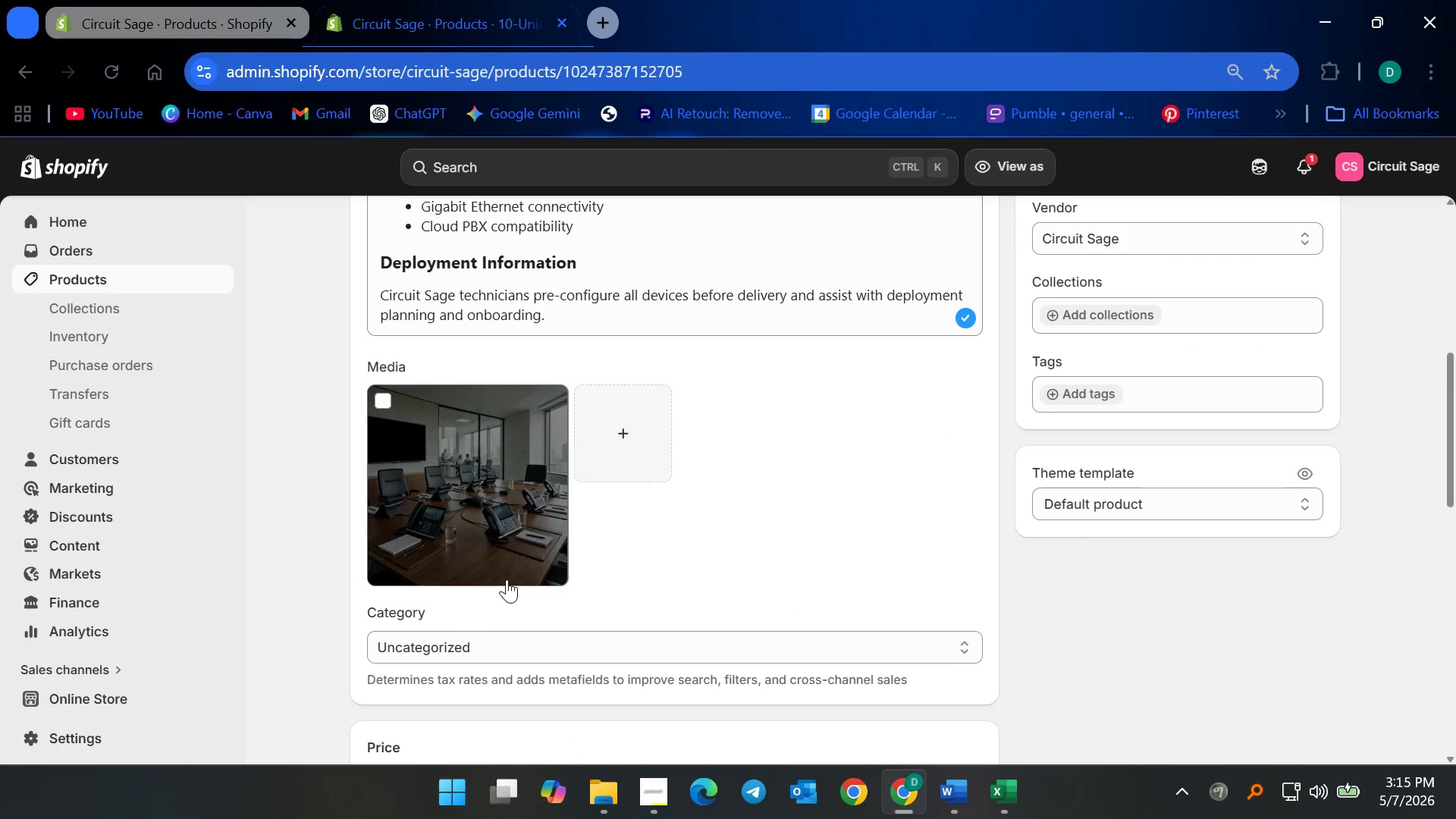 
left_click([475, 651])
 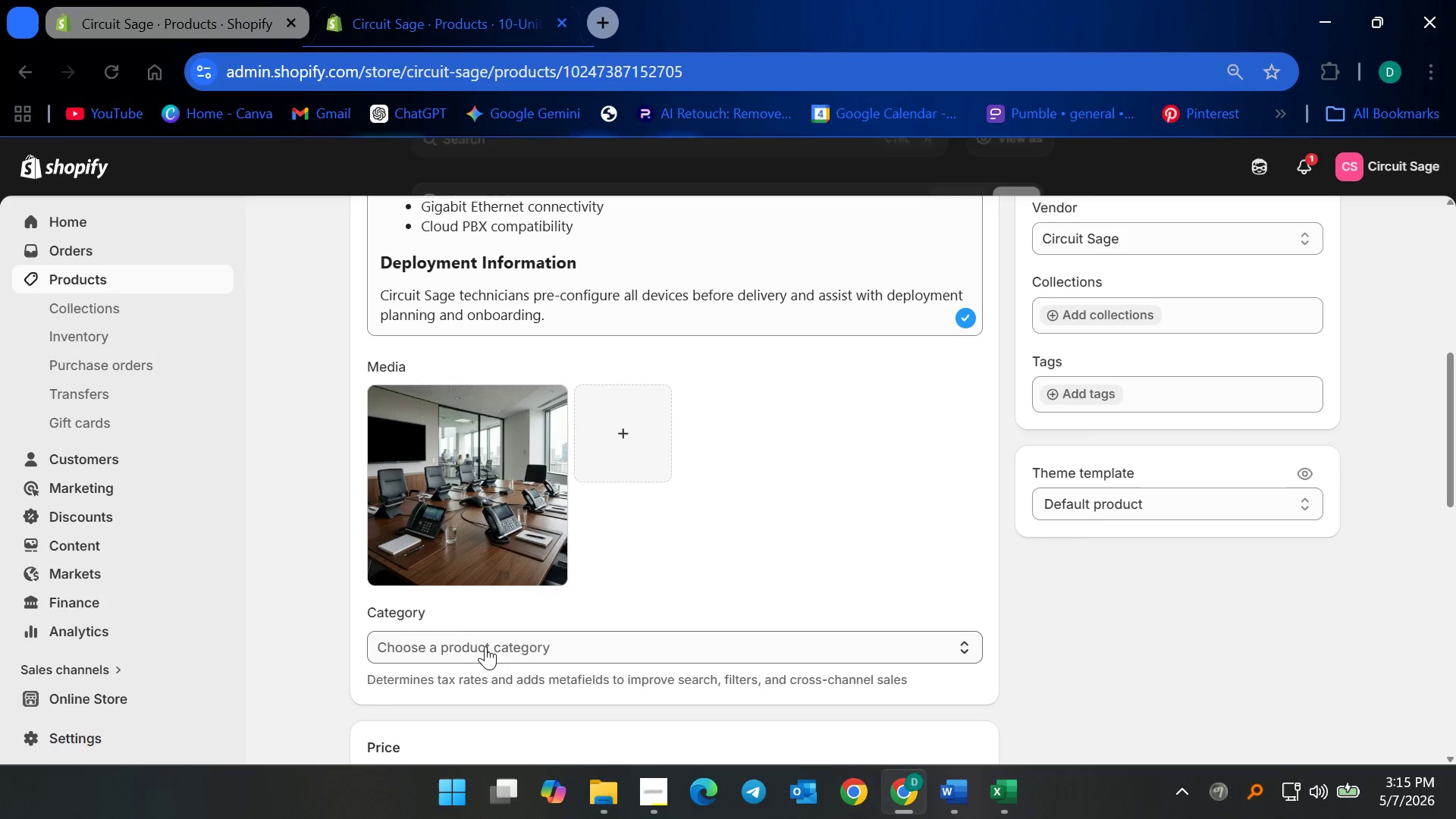 
left_click([486, 646])
 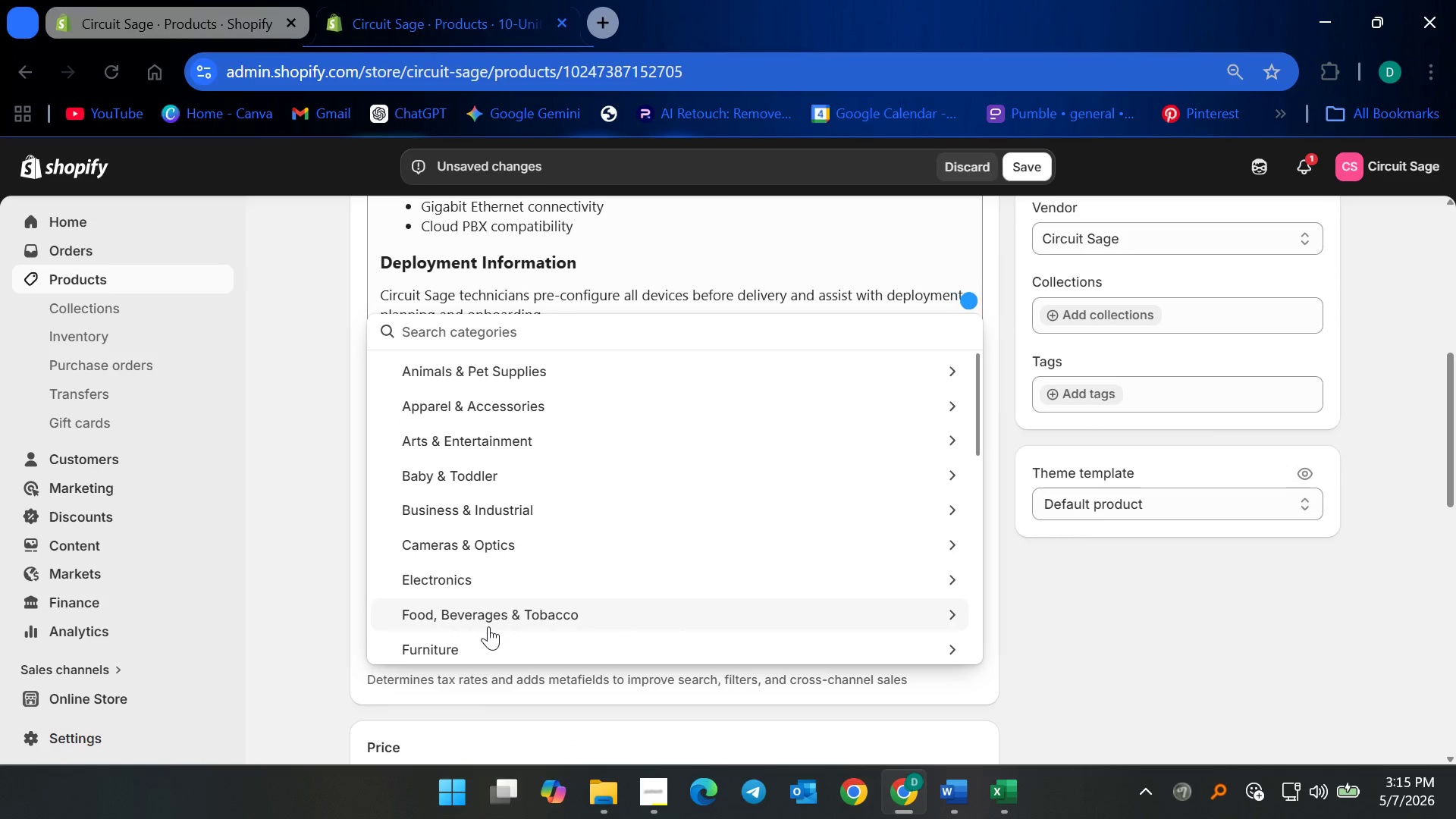 
type(voip)
 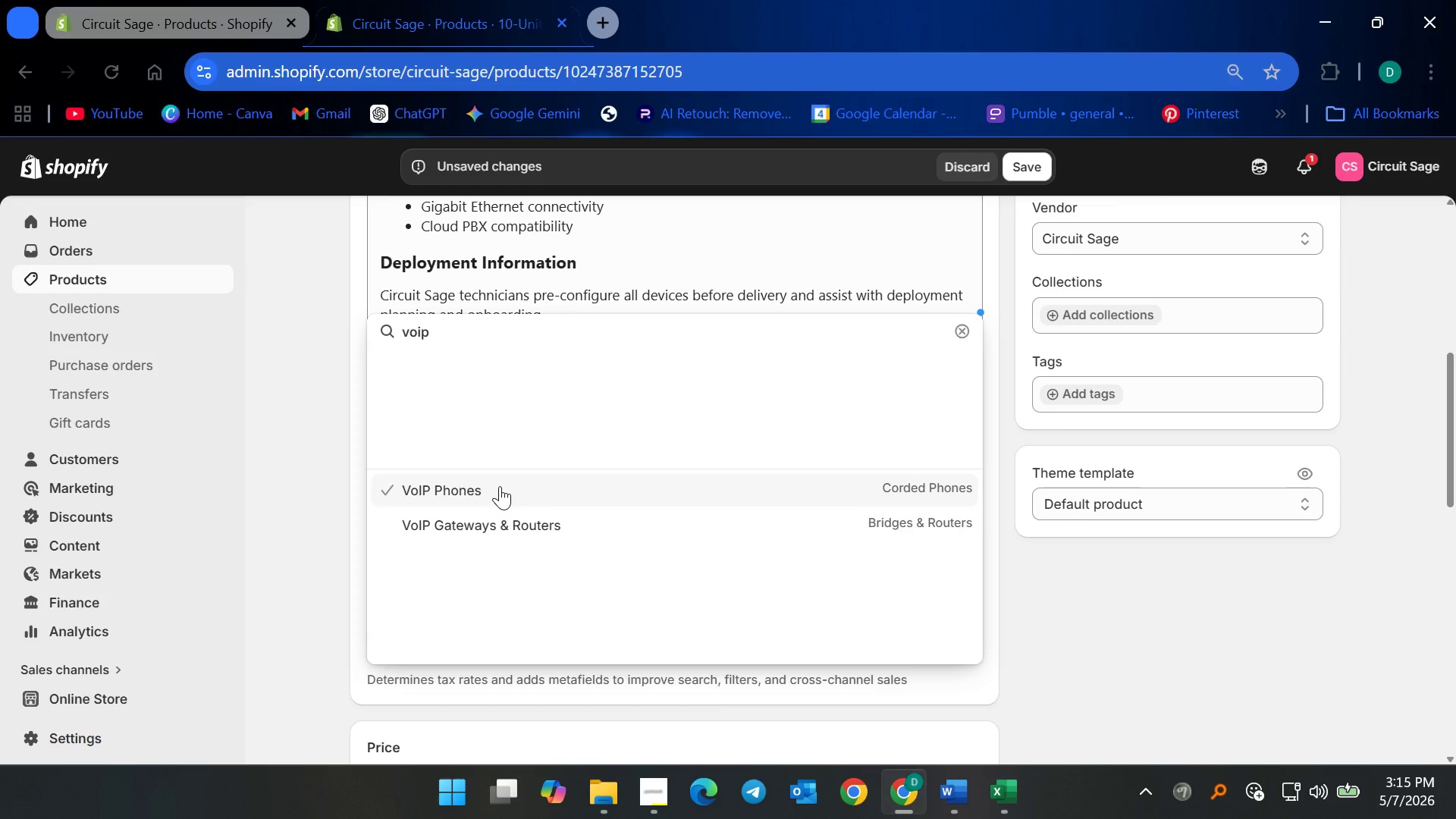 
wait(5.17)
 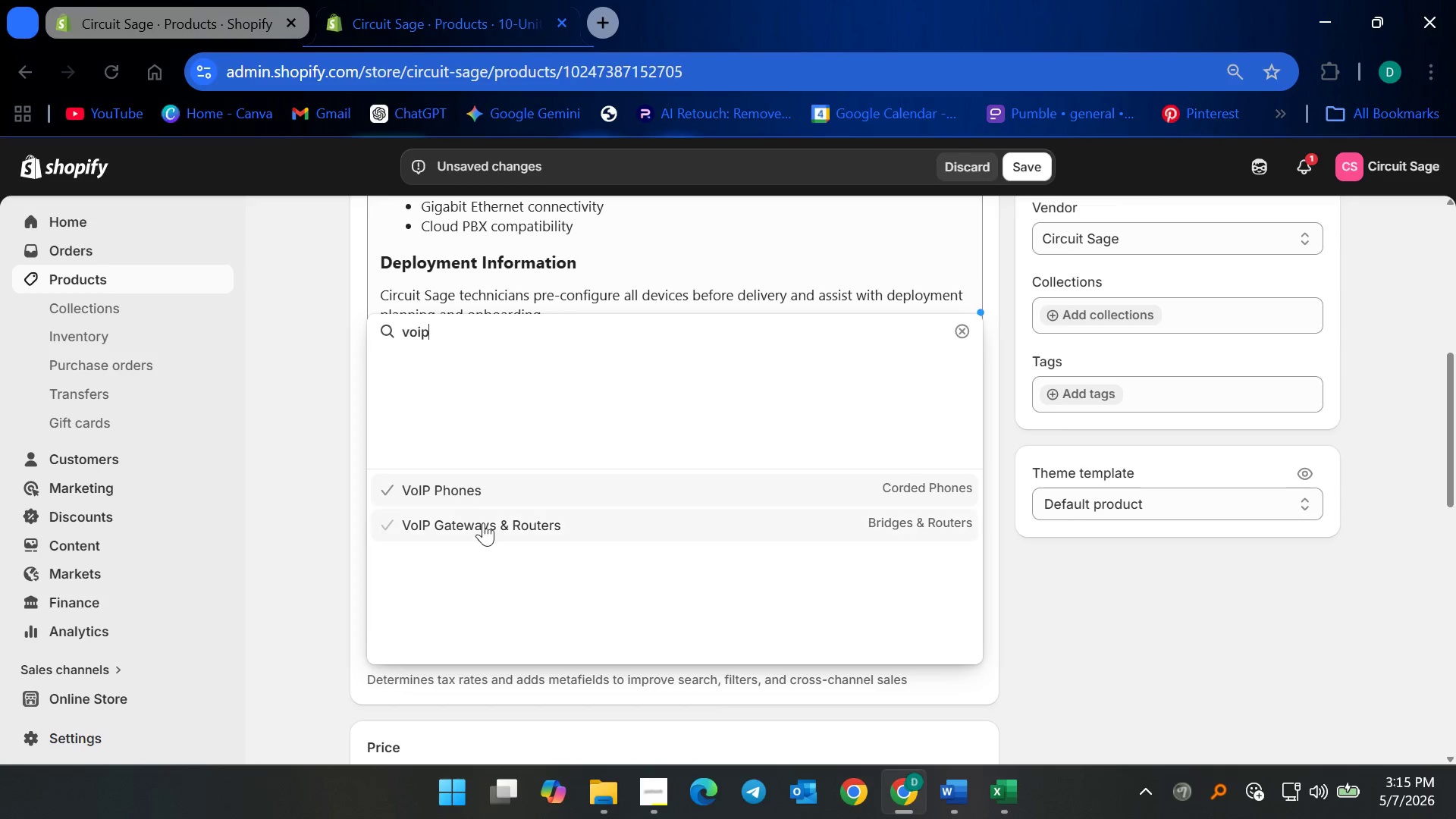 
left_click([500, 486])
 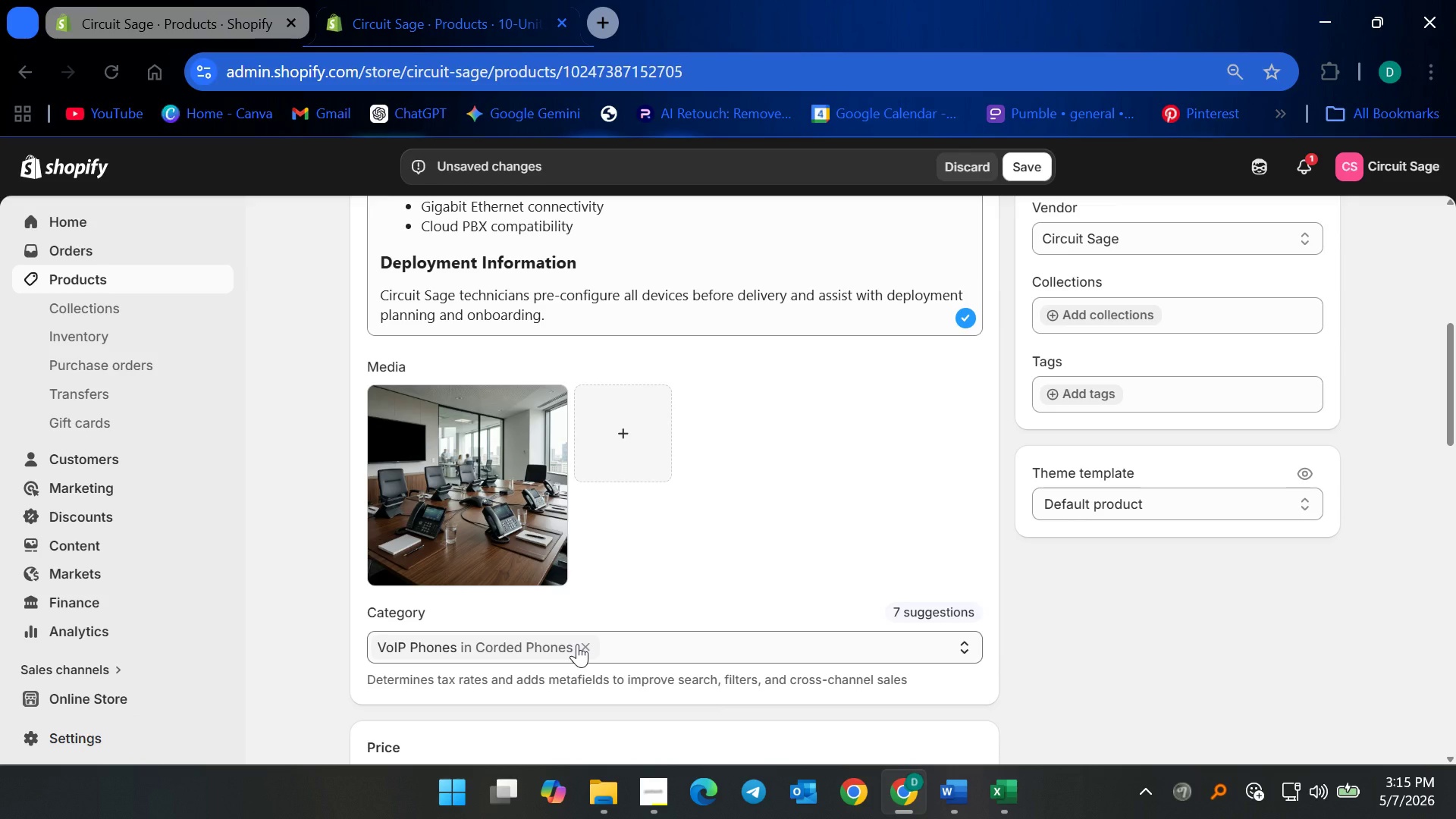 
wait(7.88)
 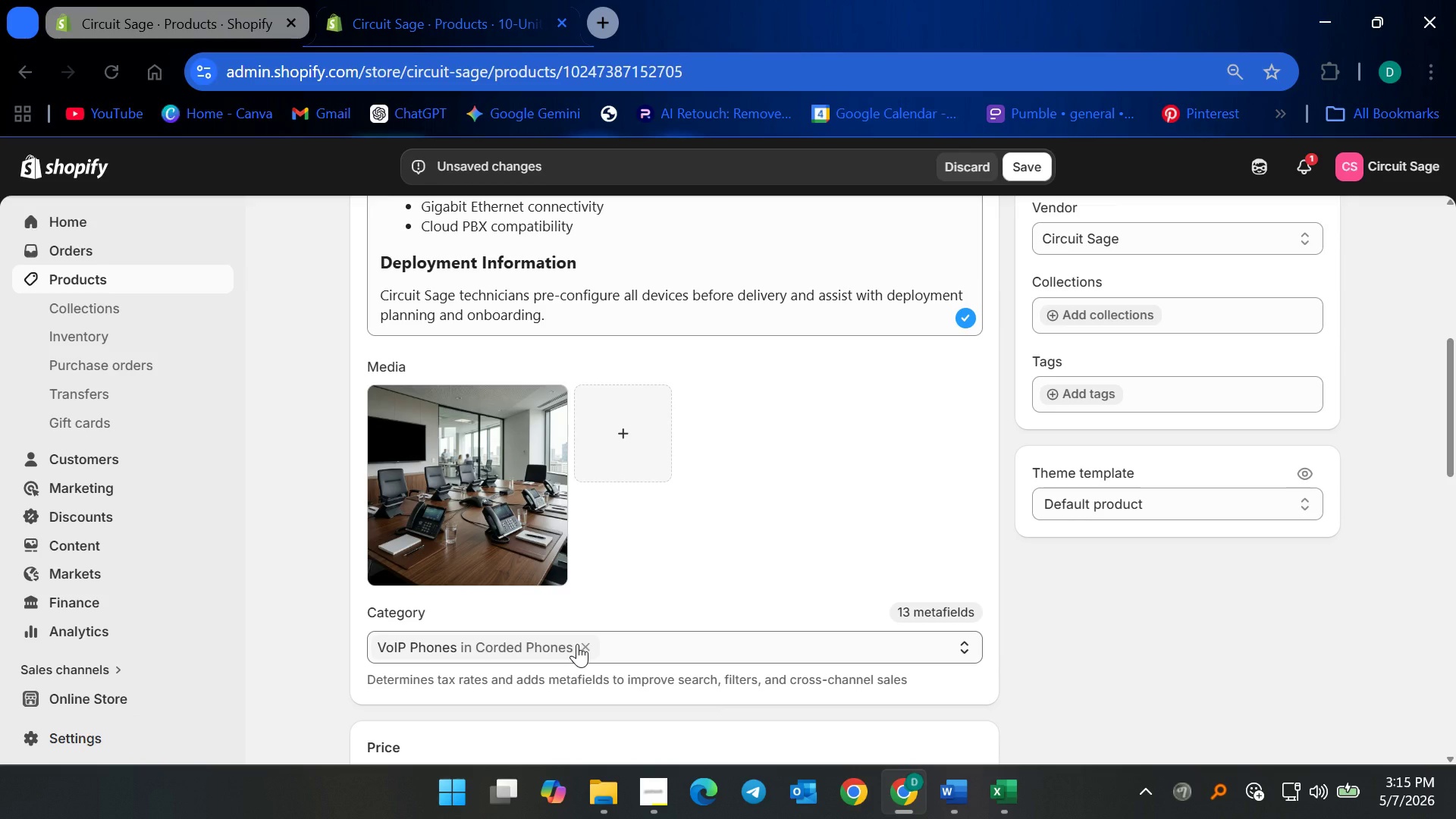 
left_click([582, 642])
 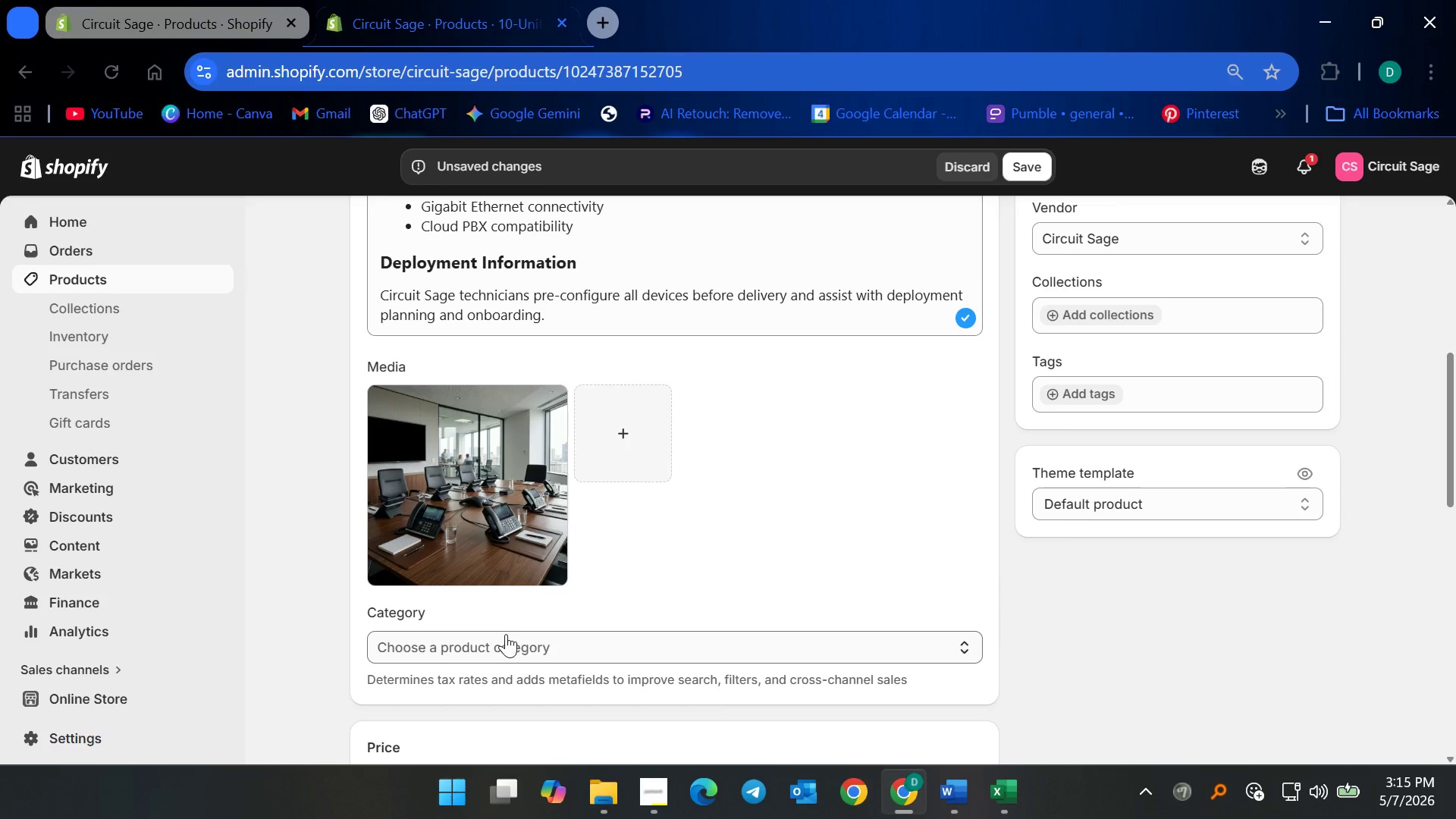 
left_click([506, 634])
 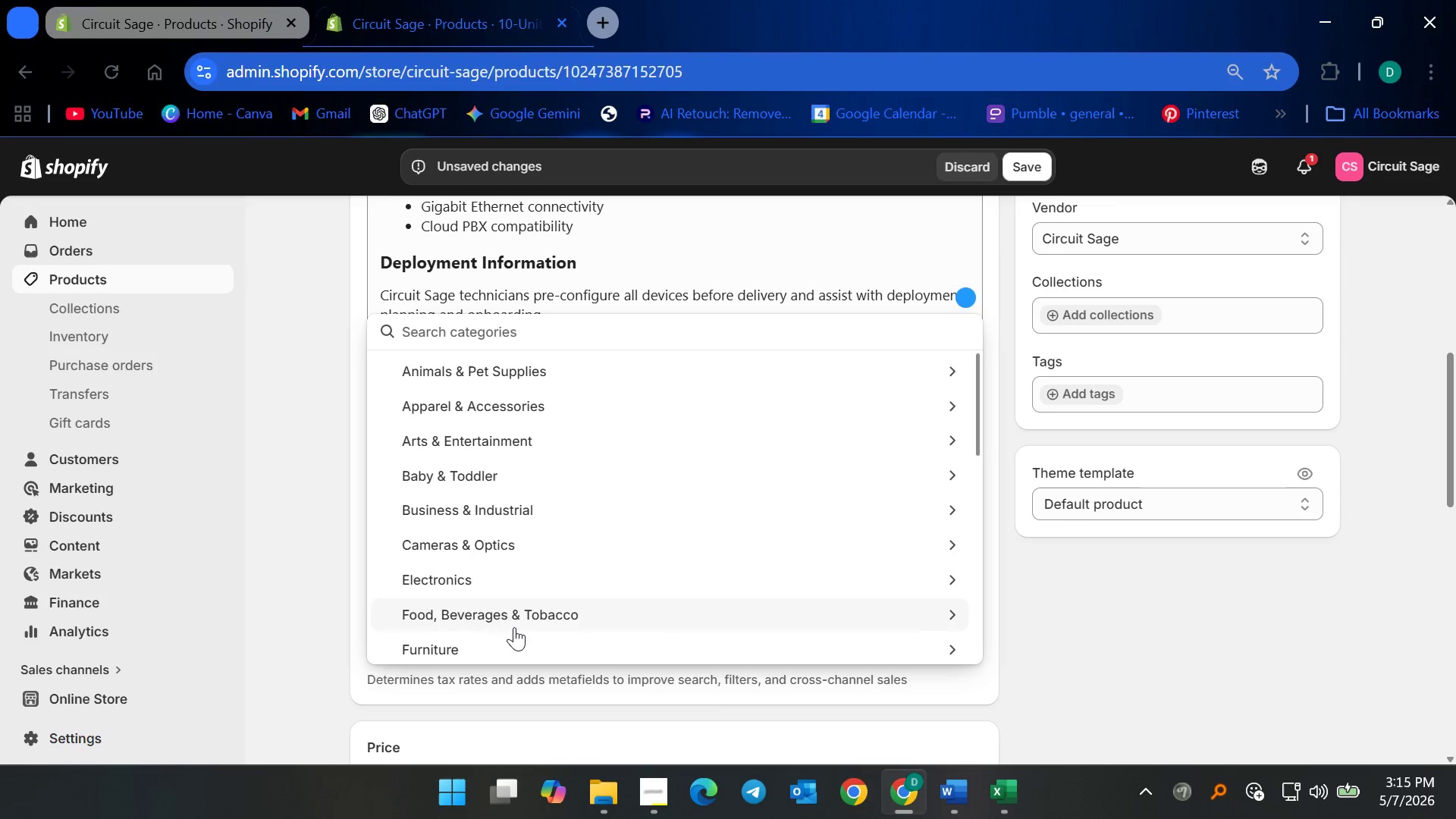 
type(vip)
key(Backspace)
key(Backspace)
type(oip)
 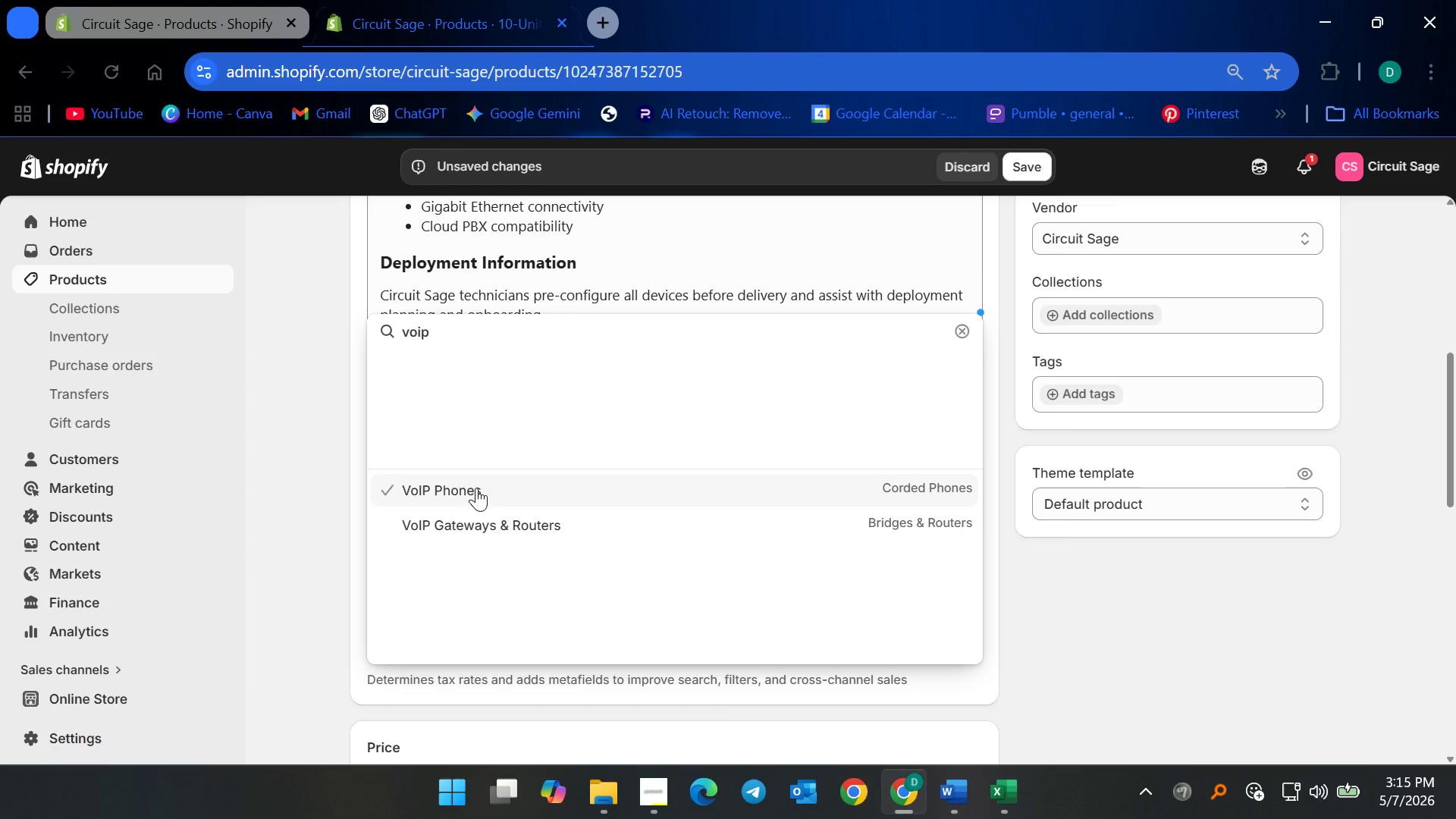 
wait(5.44)
 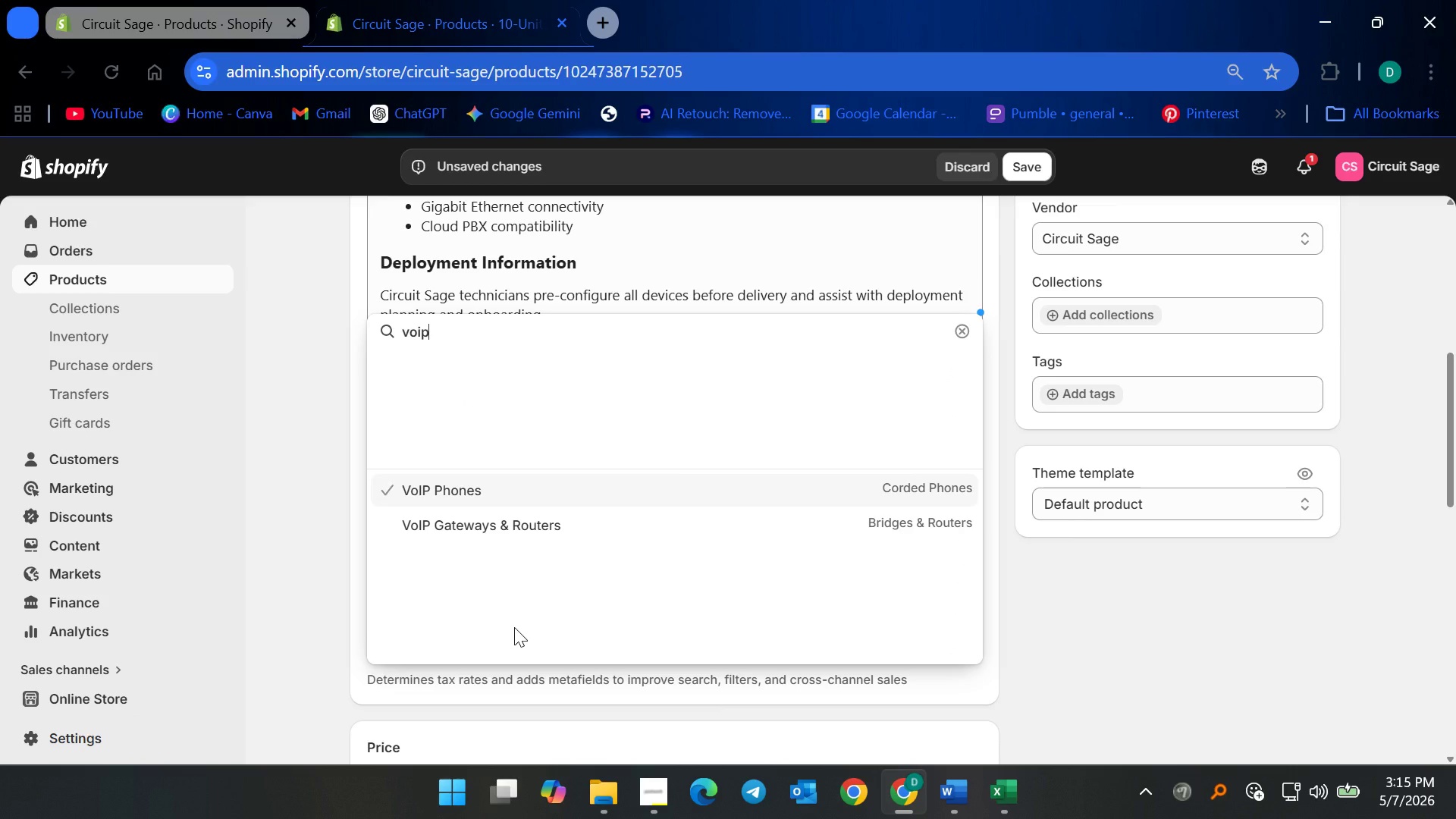 
left_click([476, 488])
 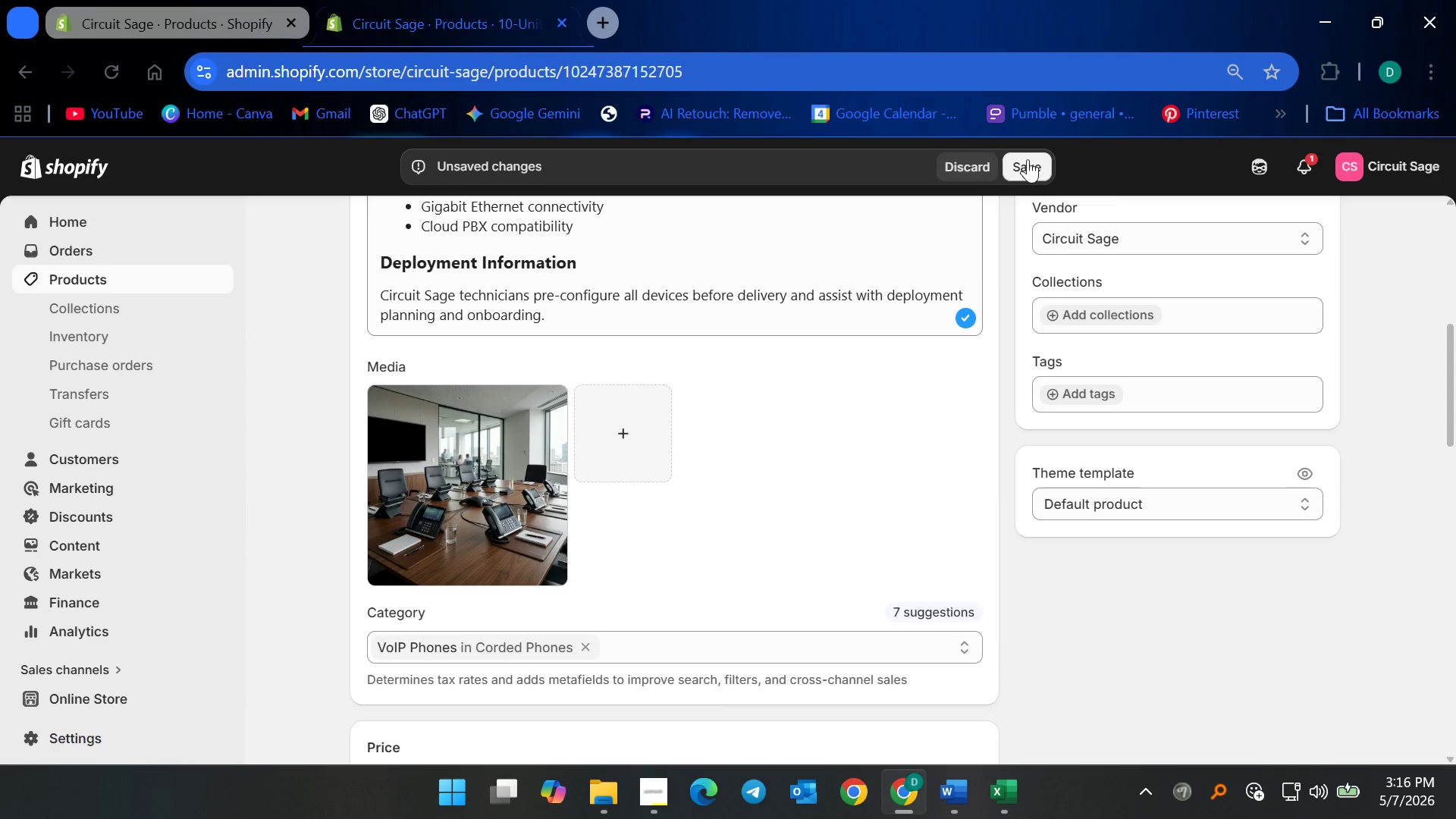 
left_click([1028, 158])
 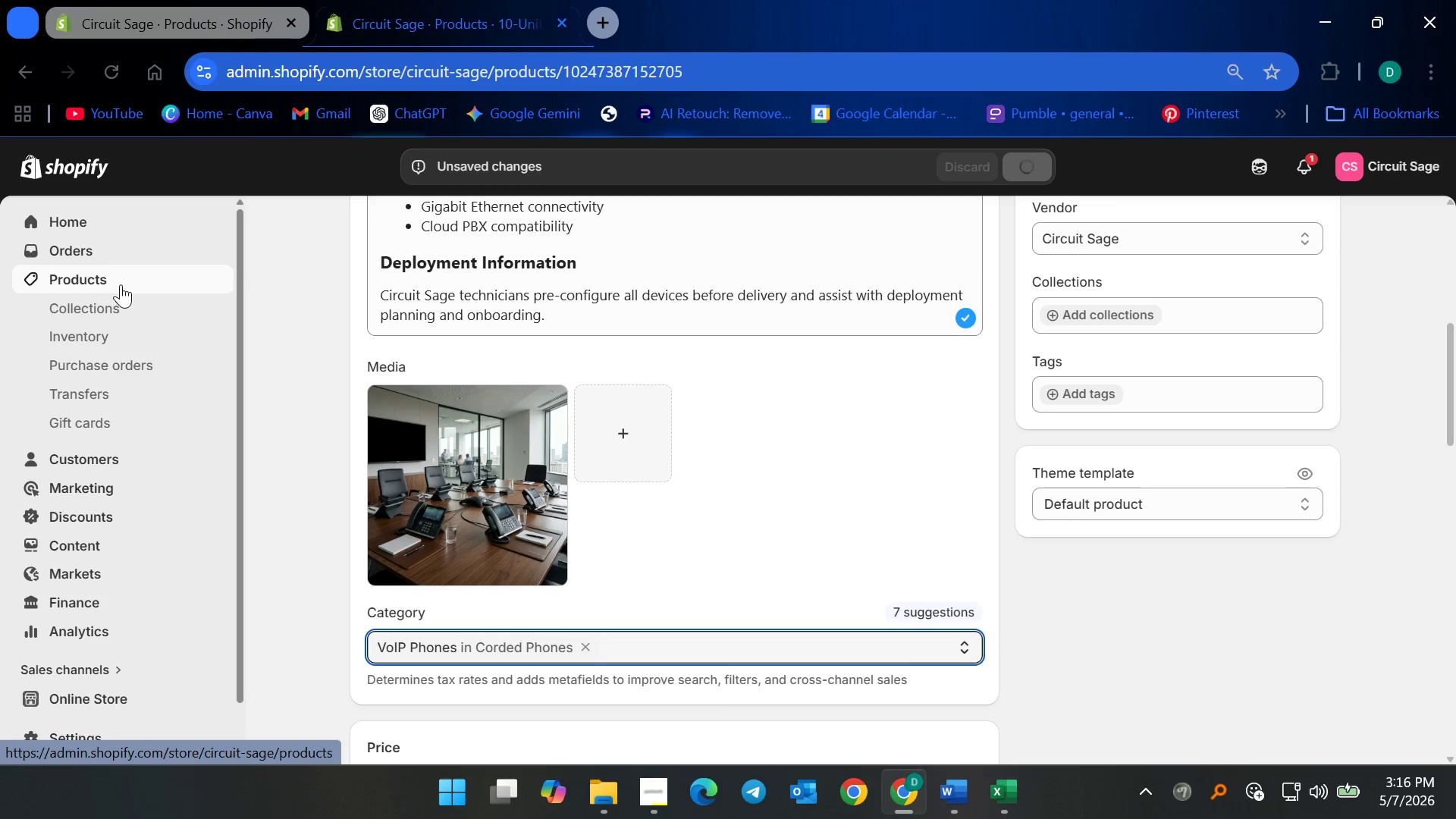 
left_click([125, 275])
 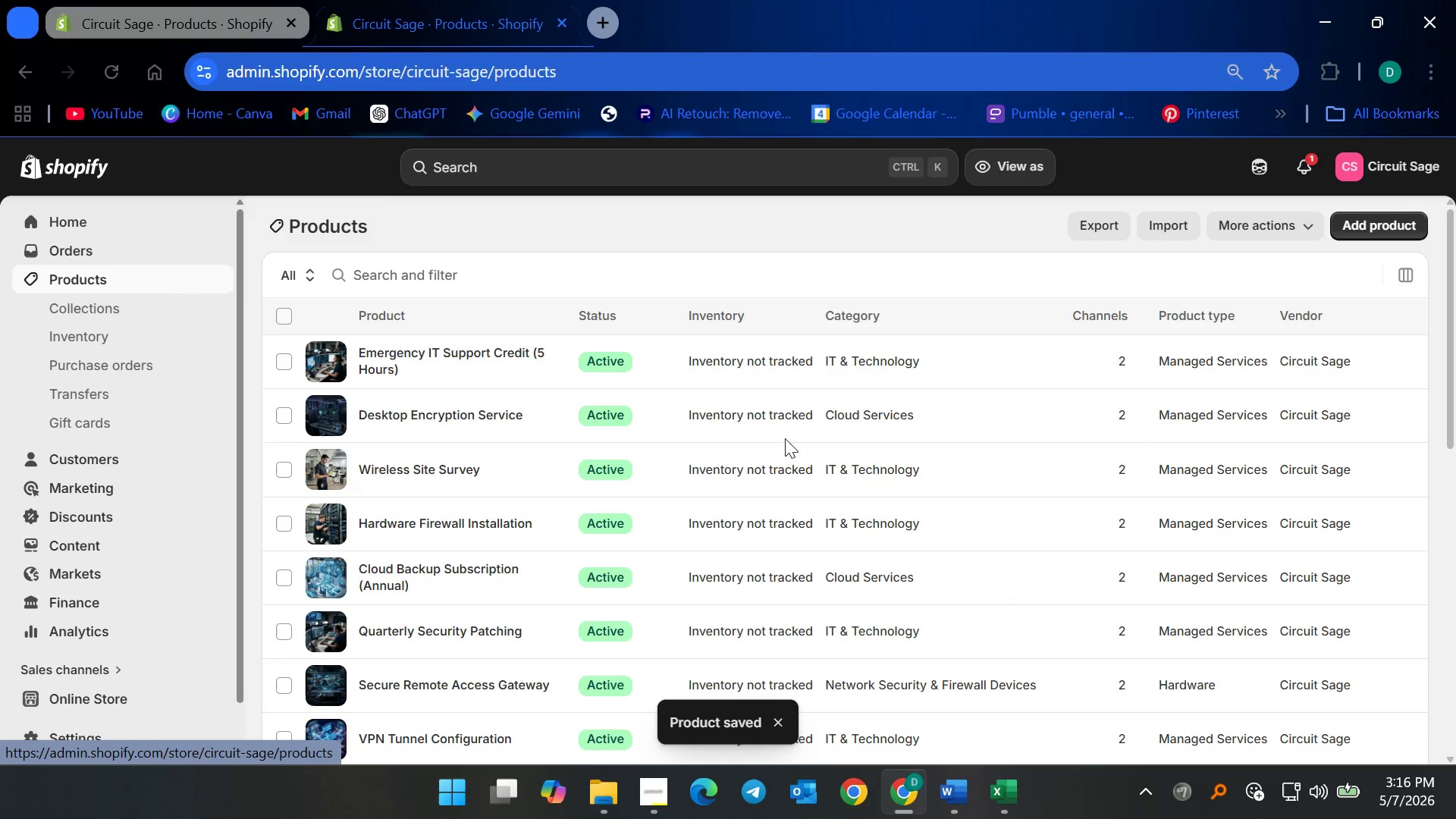 
scroll: coordinate [533, 588], scroll_direction: down, amount: 12.0
 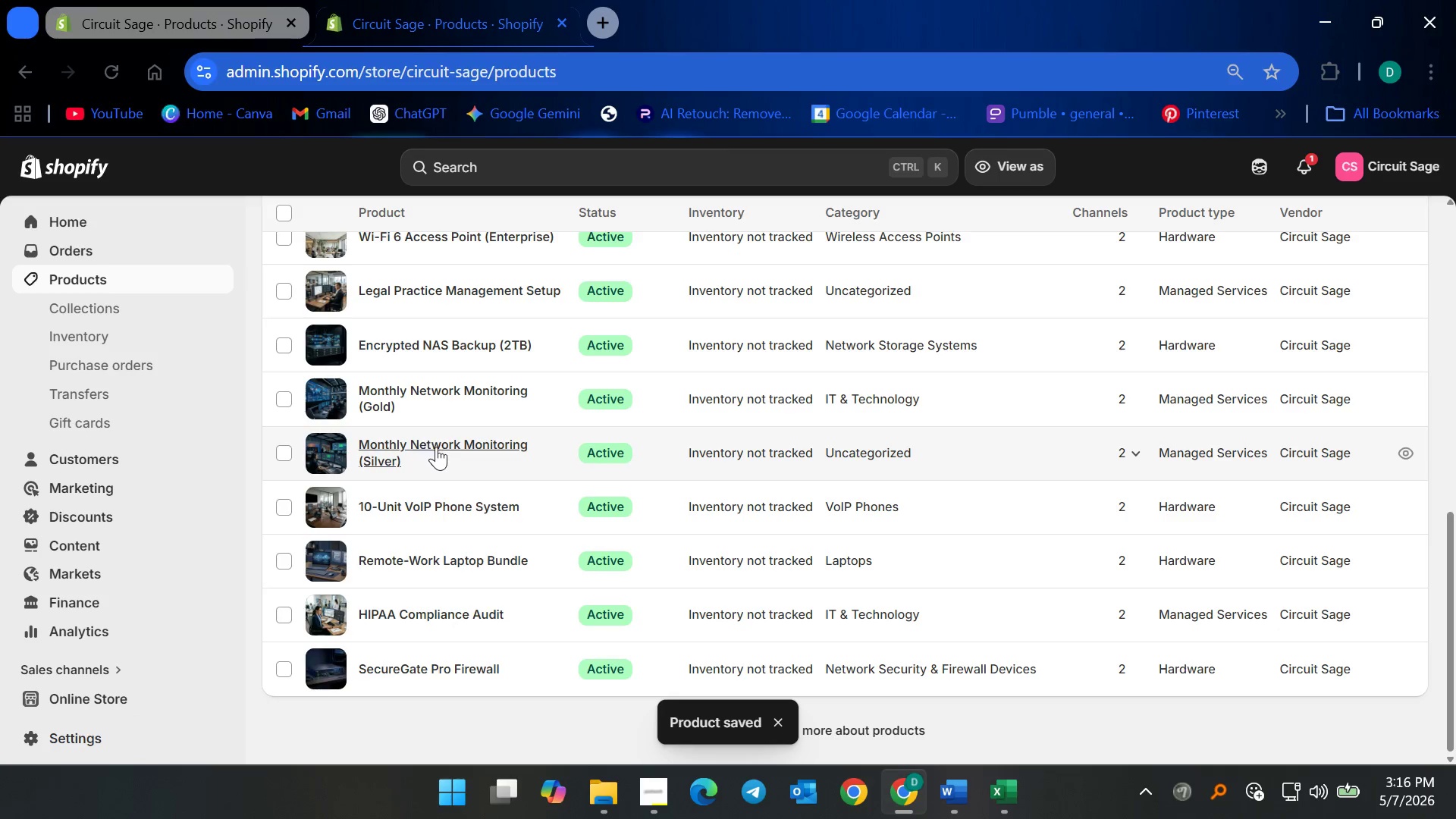 
left_click([436, 447])
 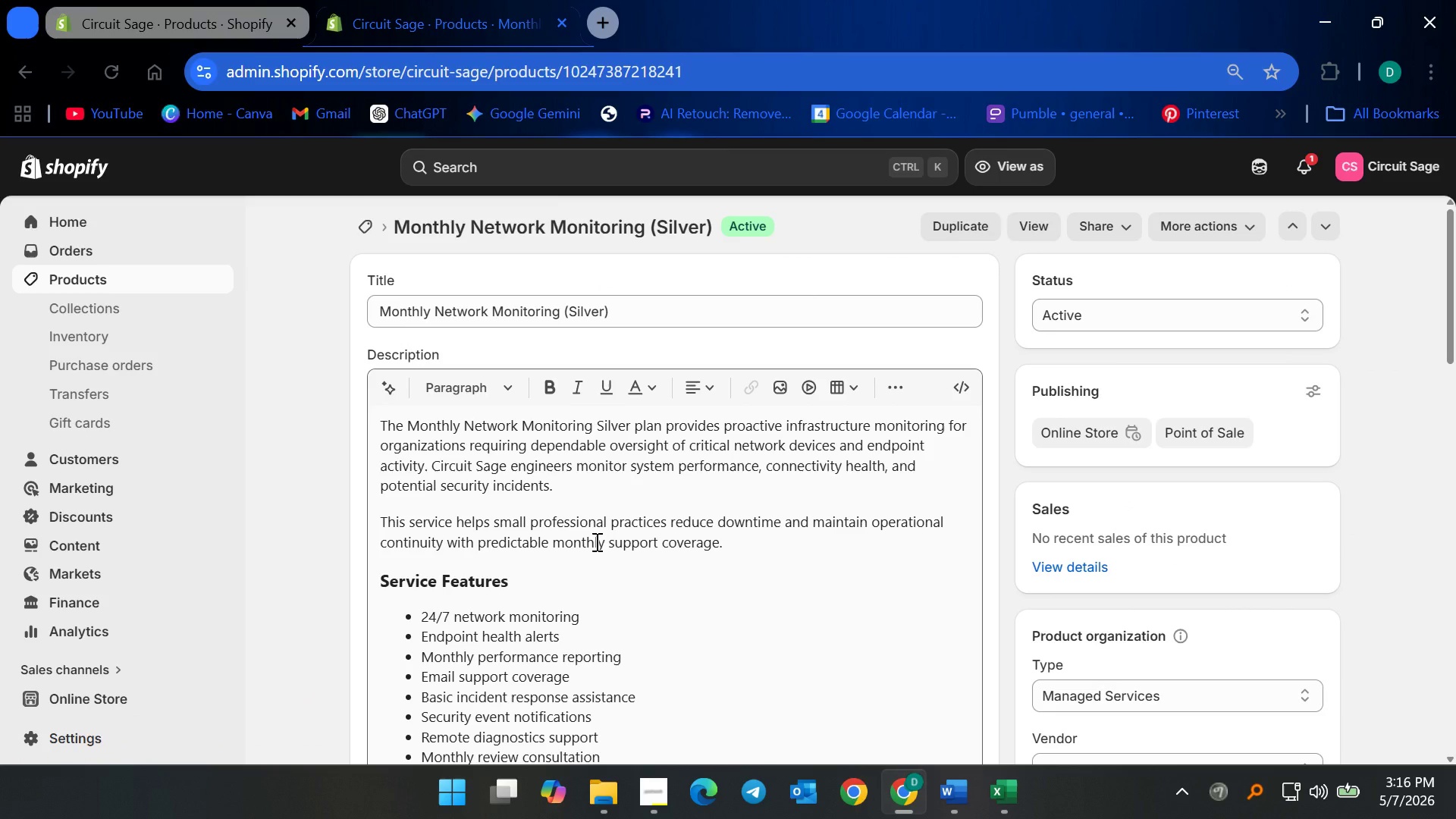 
scroll: coordinate [597, 559], scroll_direction: down, amount: 10.0
 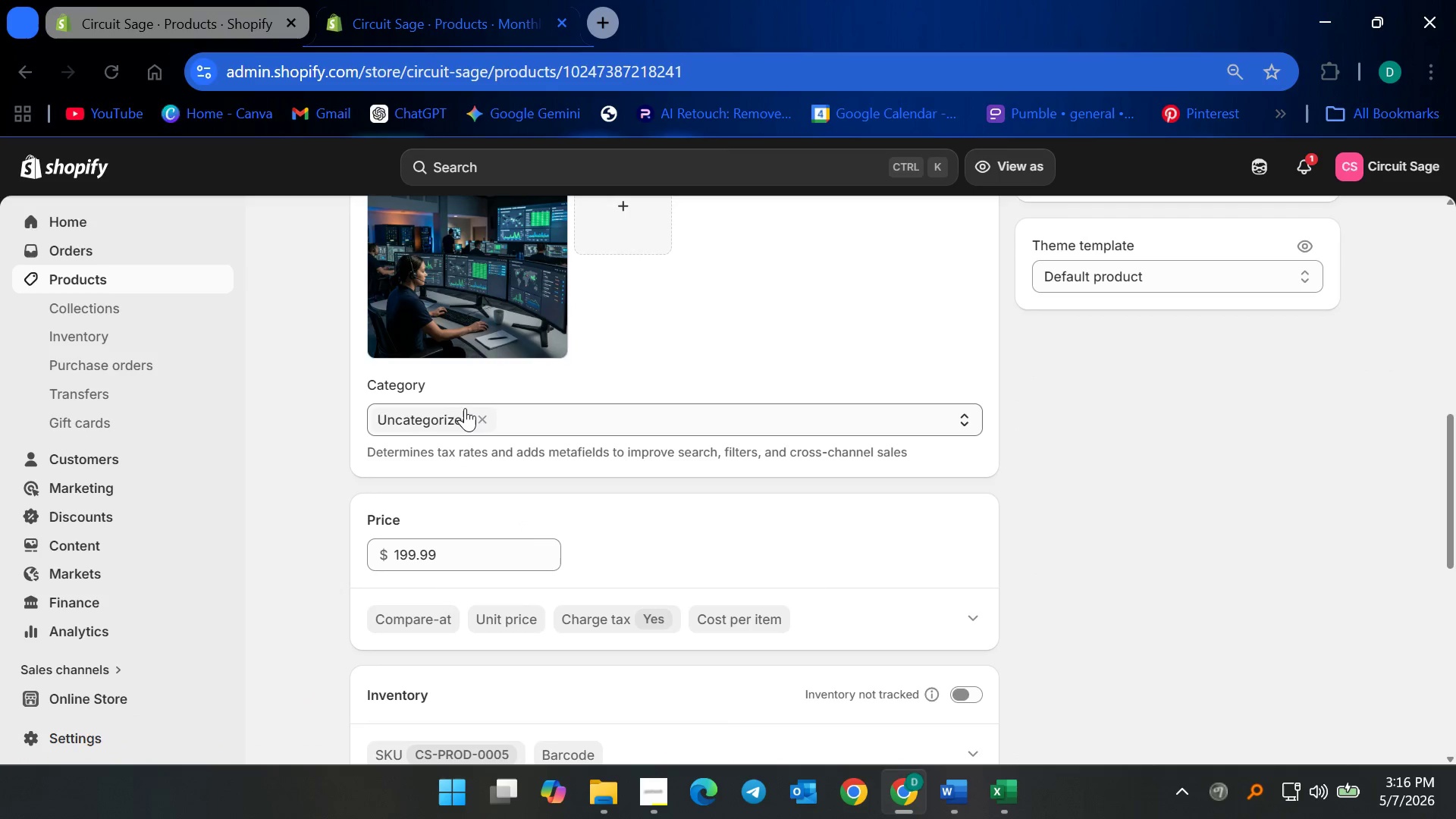 
left_click([463, 408])
 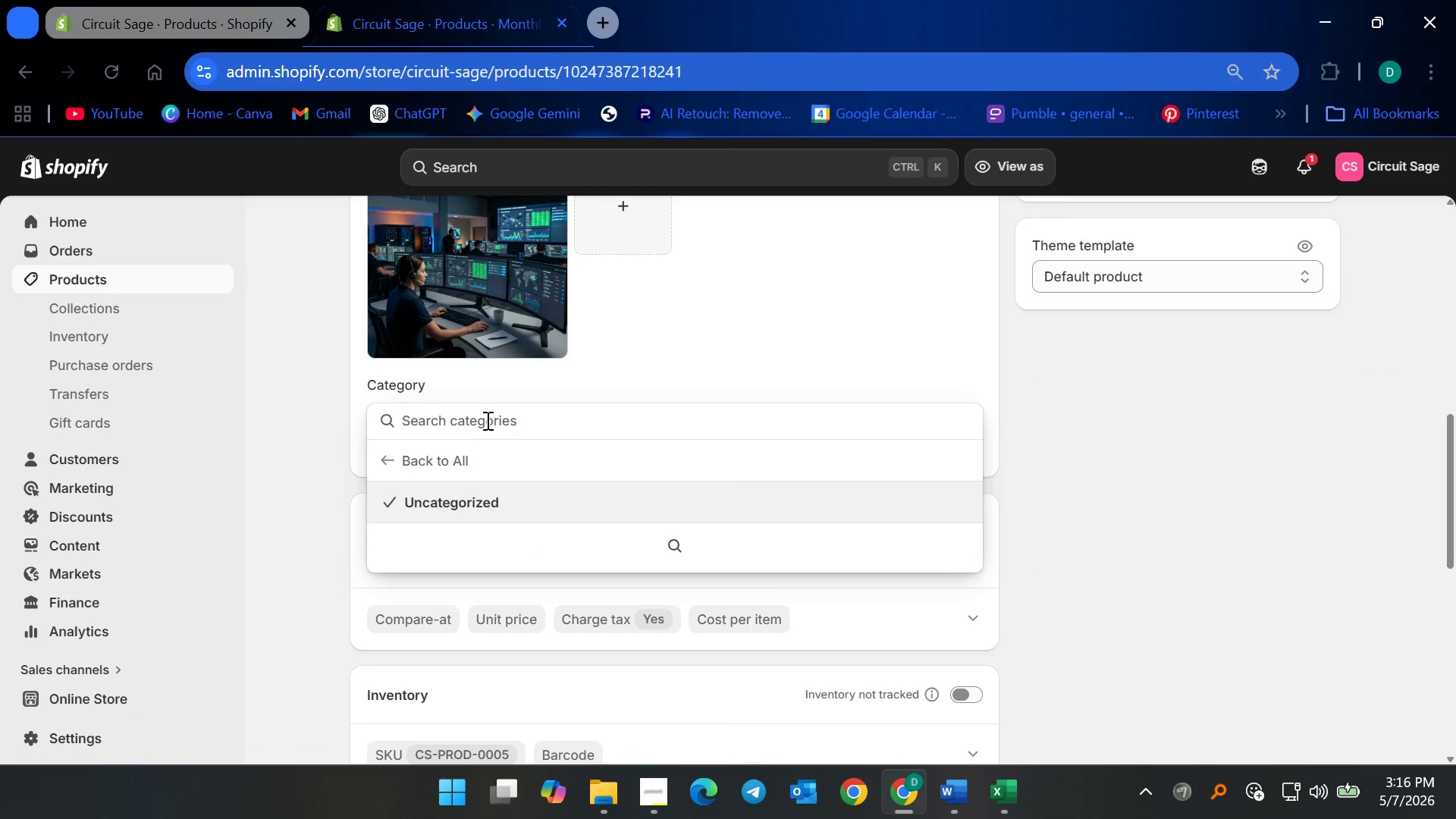 
type(it )
 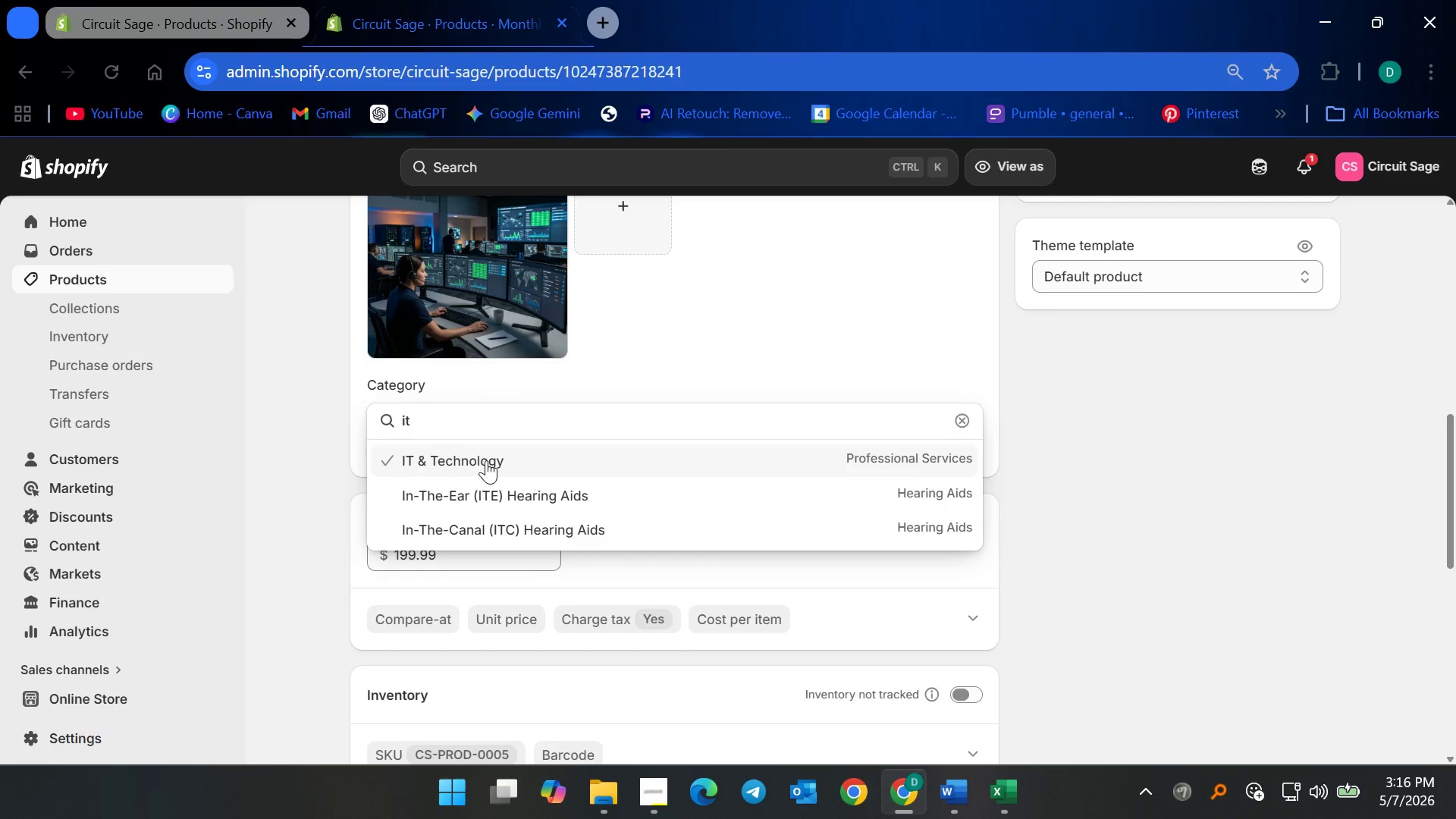 
left_click([486, 458])
 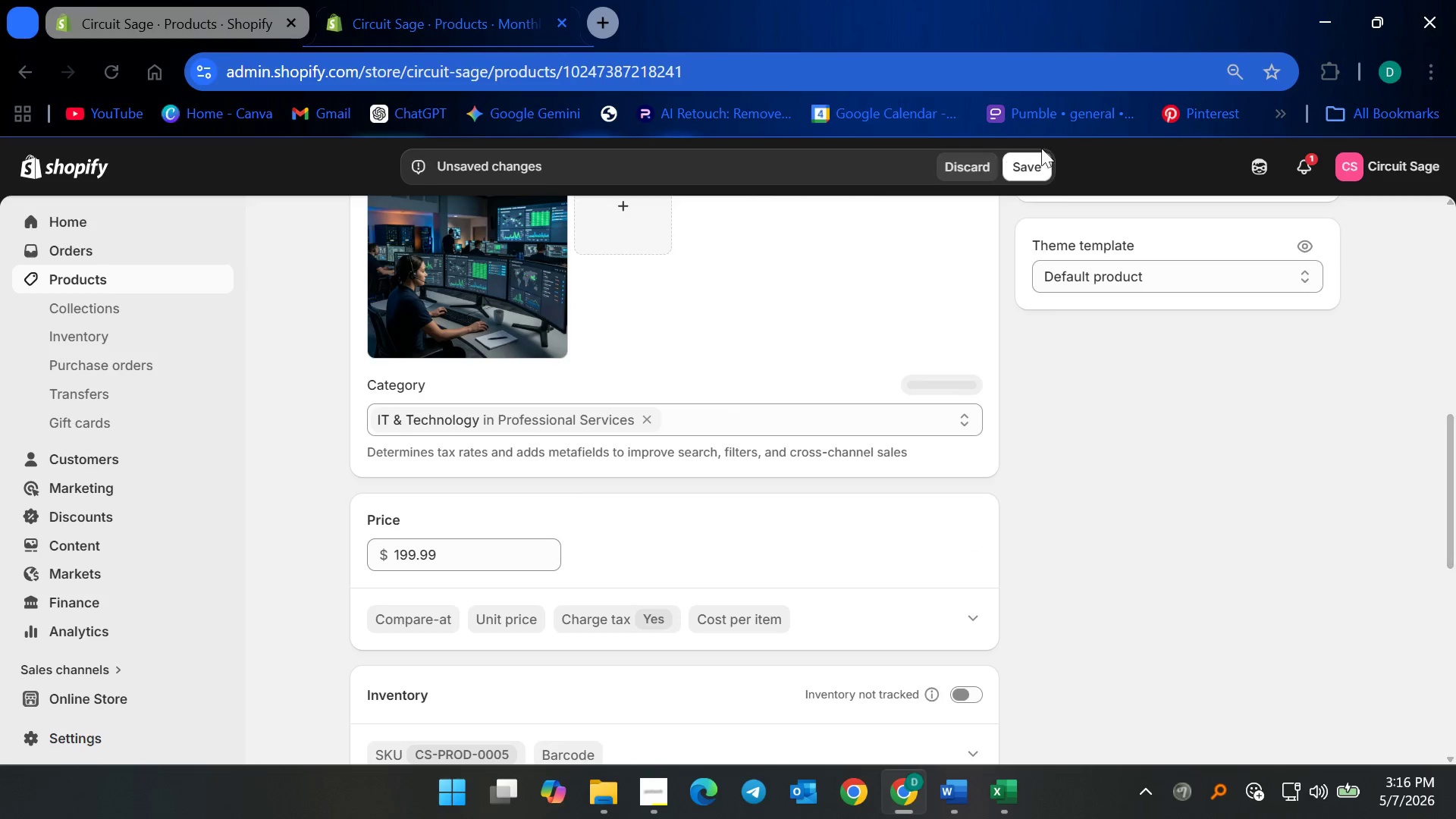 
left_click([1042, 165])
 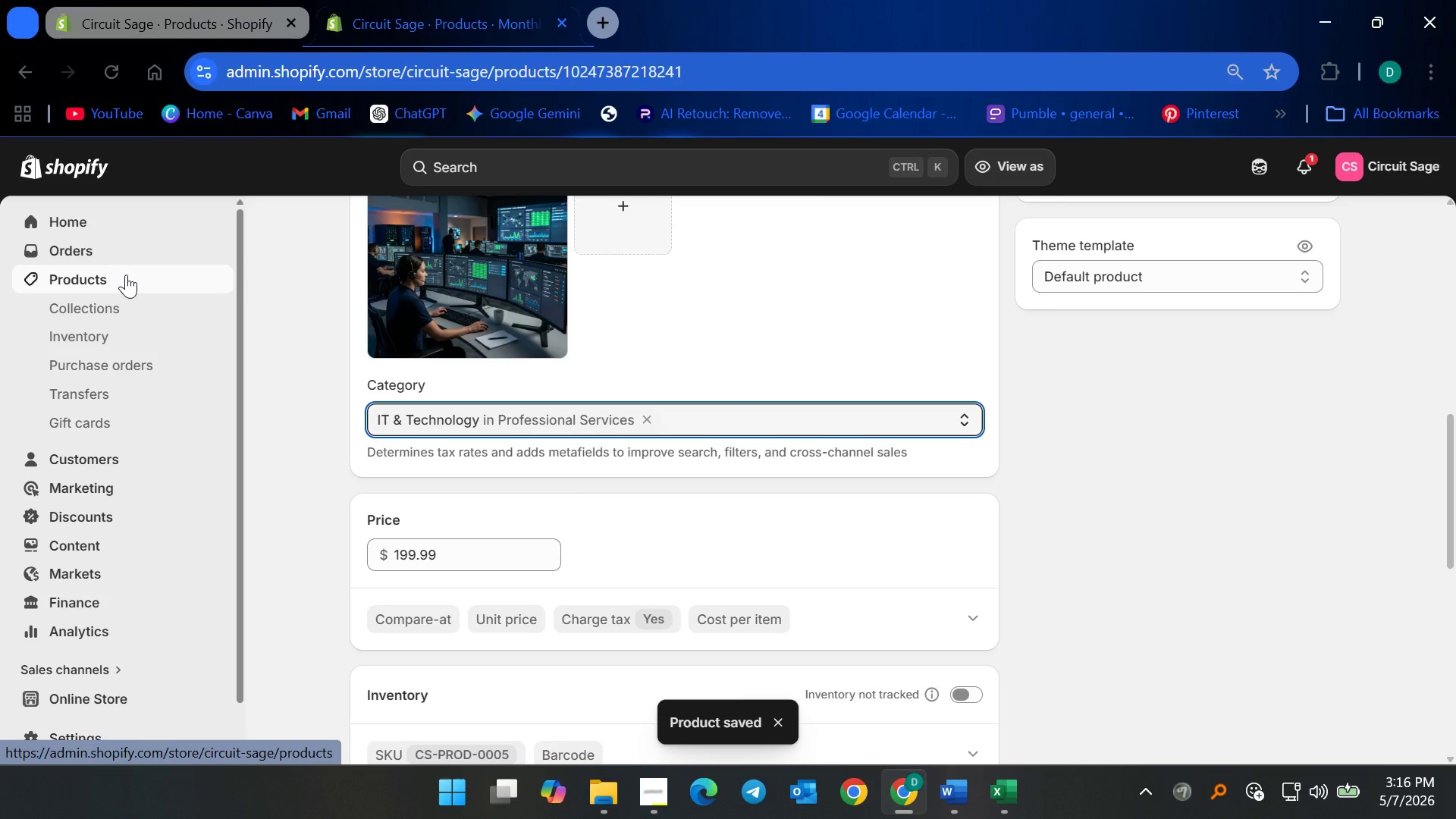 
wait(5.61)
 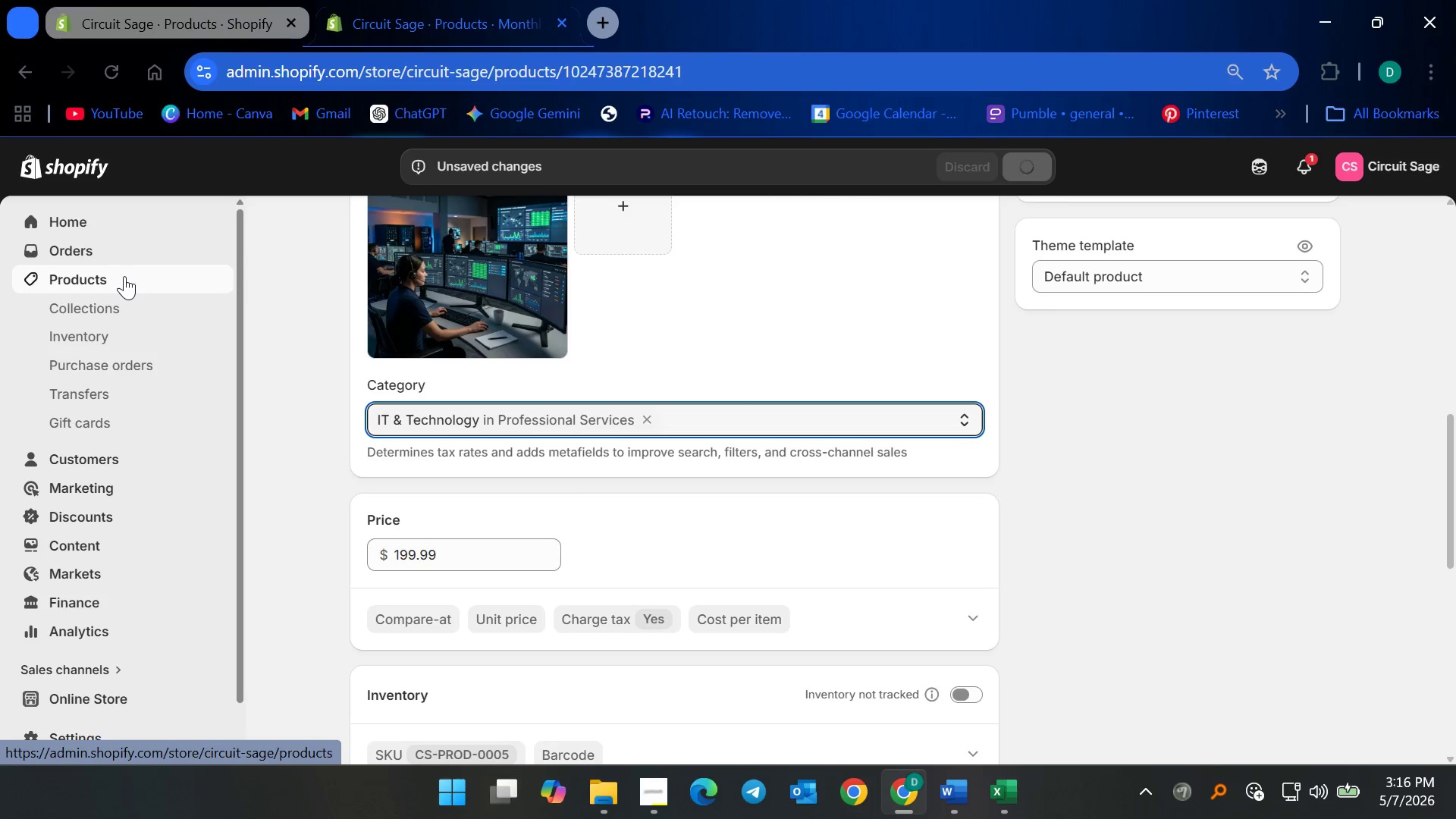 
left_click([126, 275])
 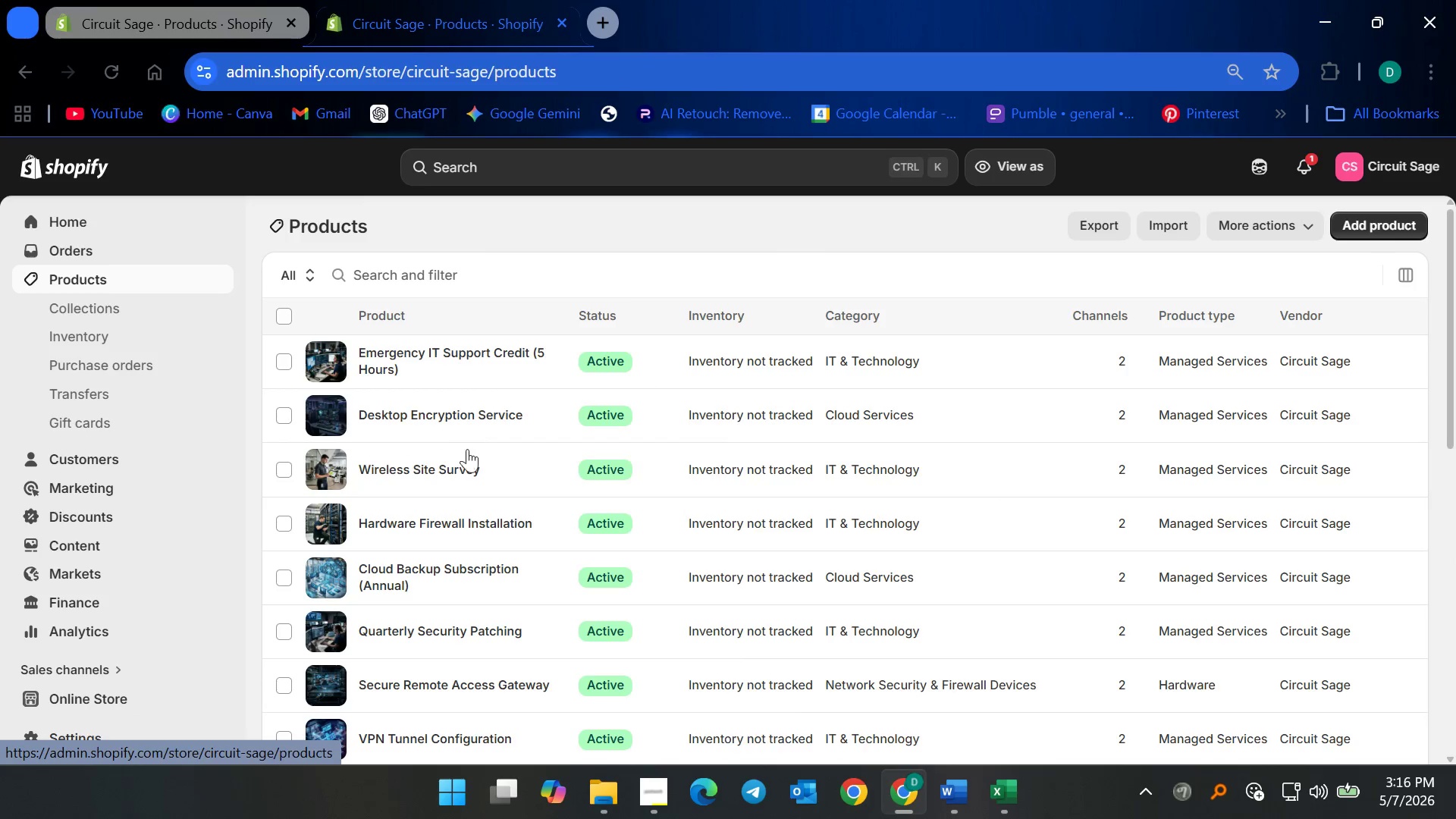 
scroll: coordinate [762, 605], scroll_direction: down, amount: 10.0
 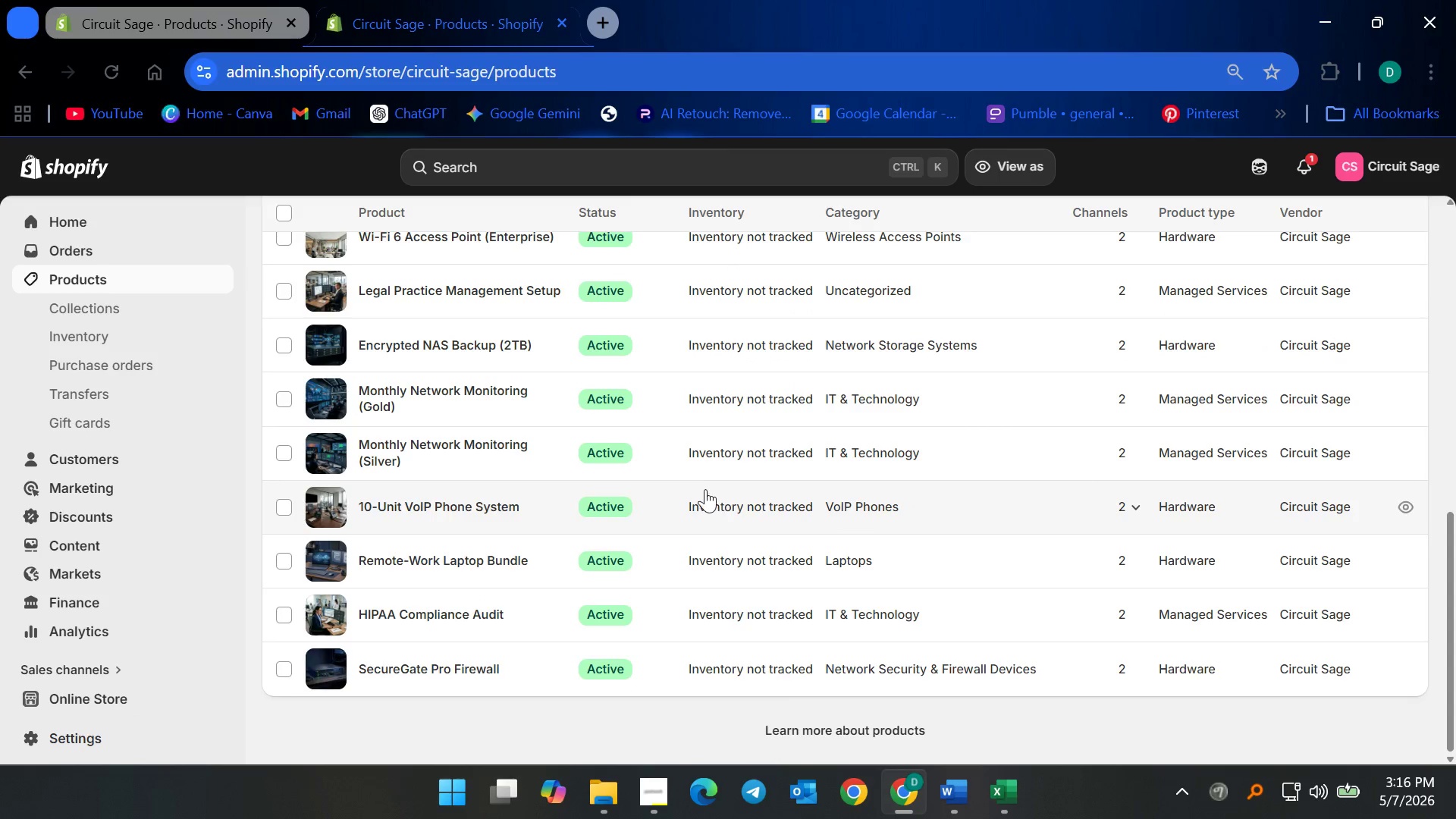 
scroll: coordinate [661, 415], scroll_direction: up, amount: 1.0
 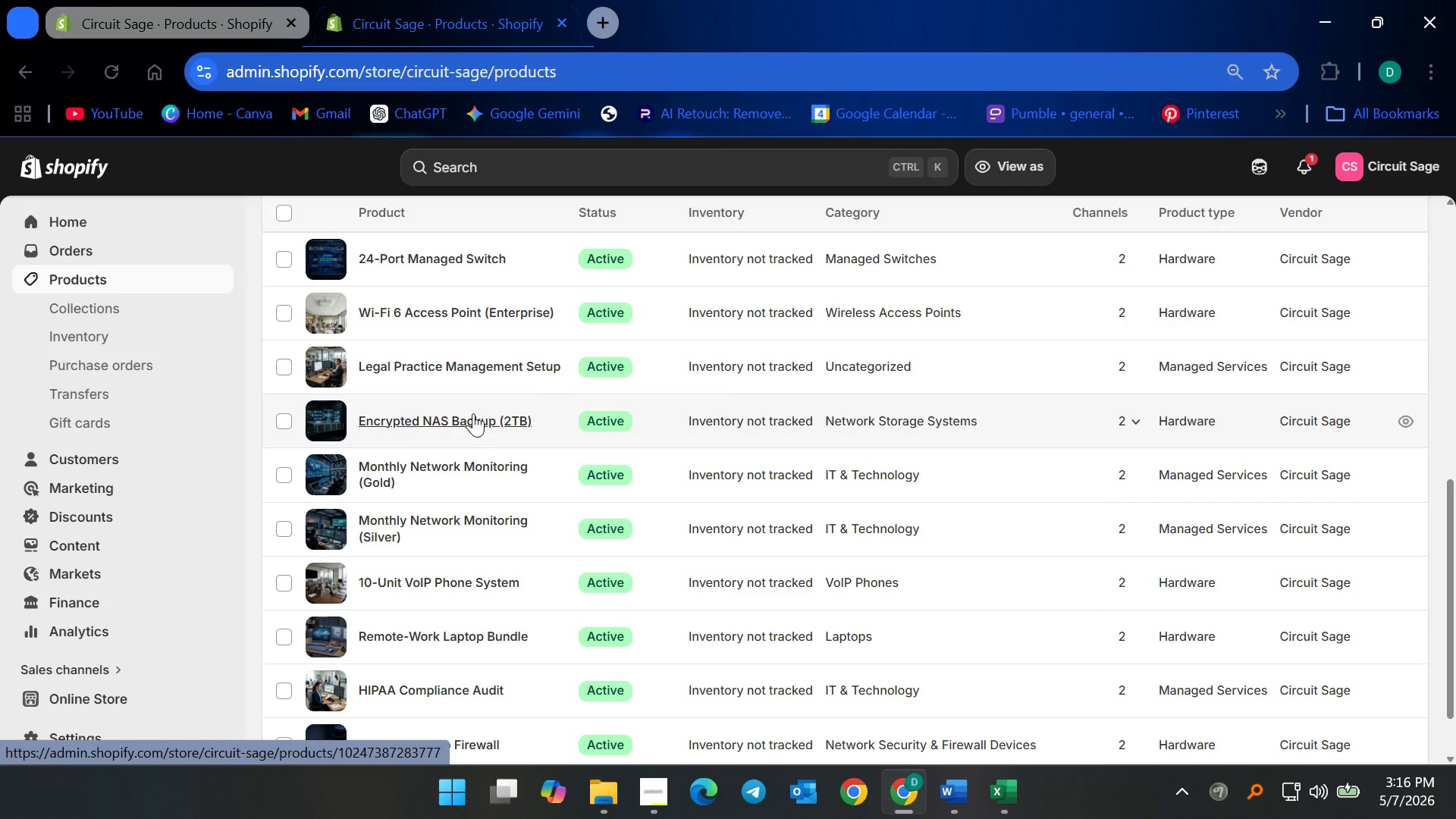 
left_click([473, 413])
 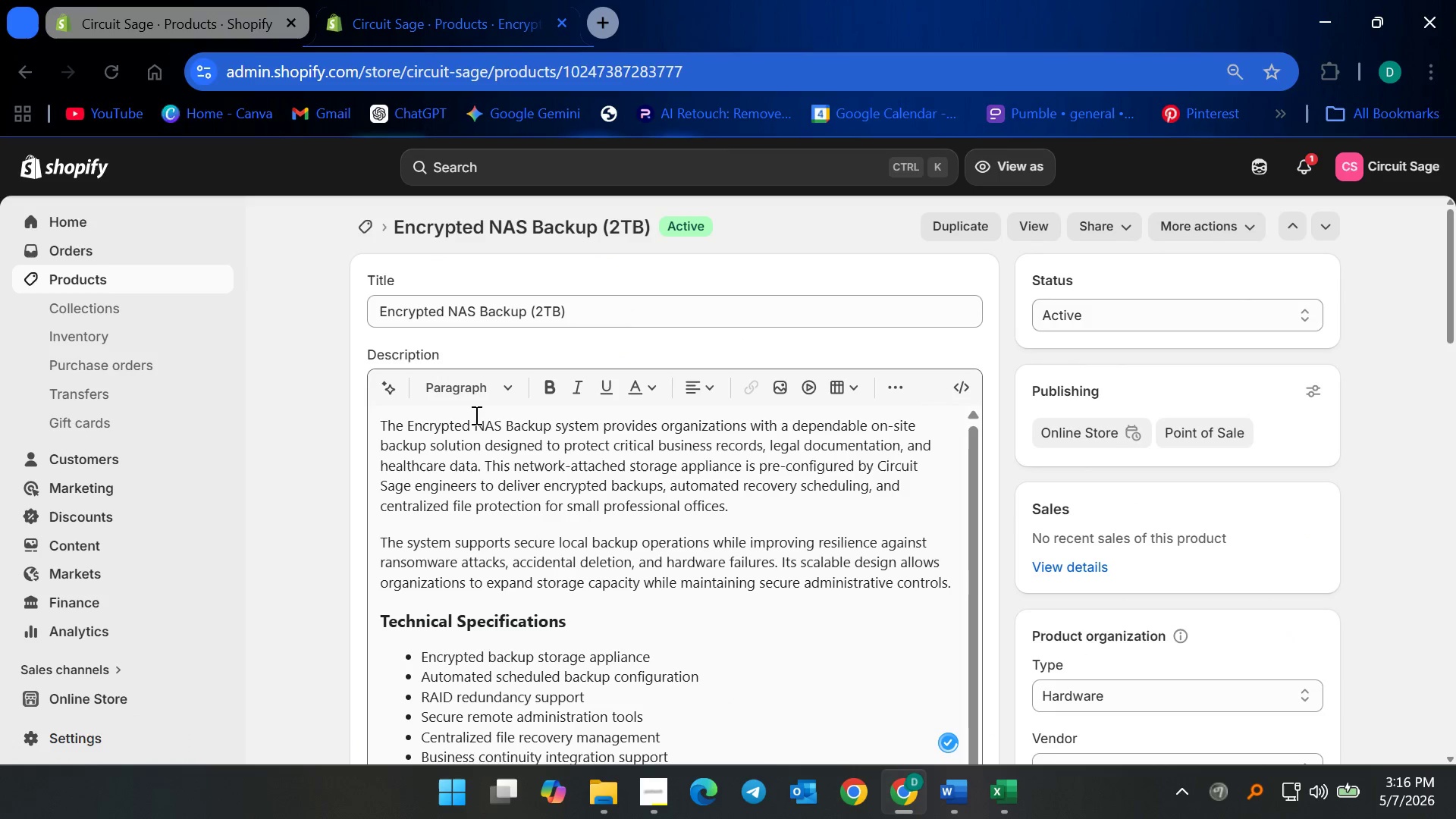 
scroll: coordinate [557, 593], scroll_direction: down, amount: 13.0
 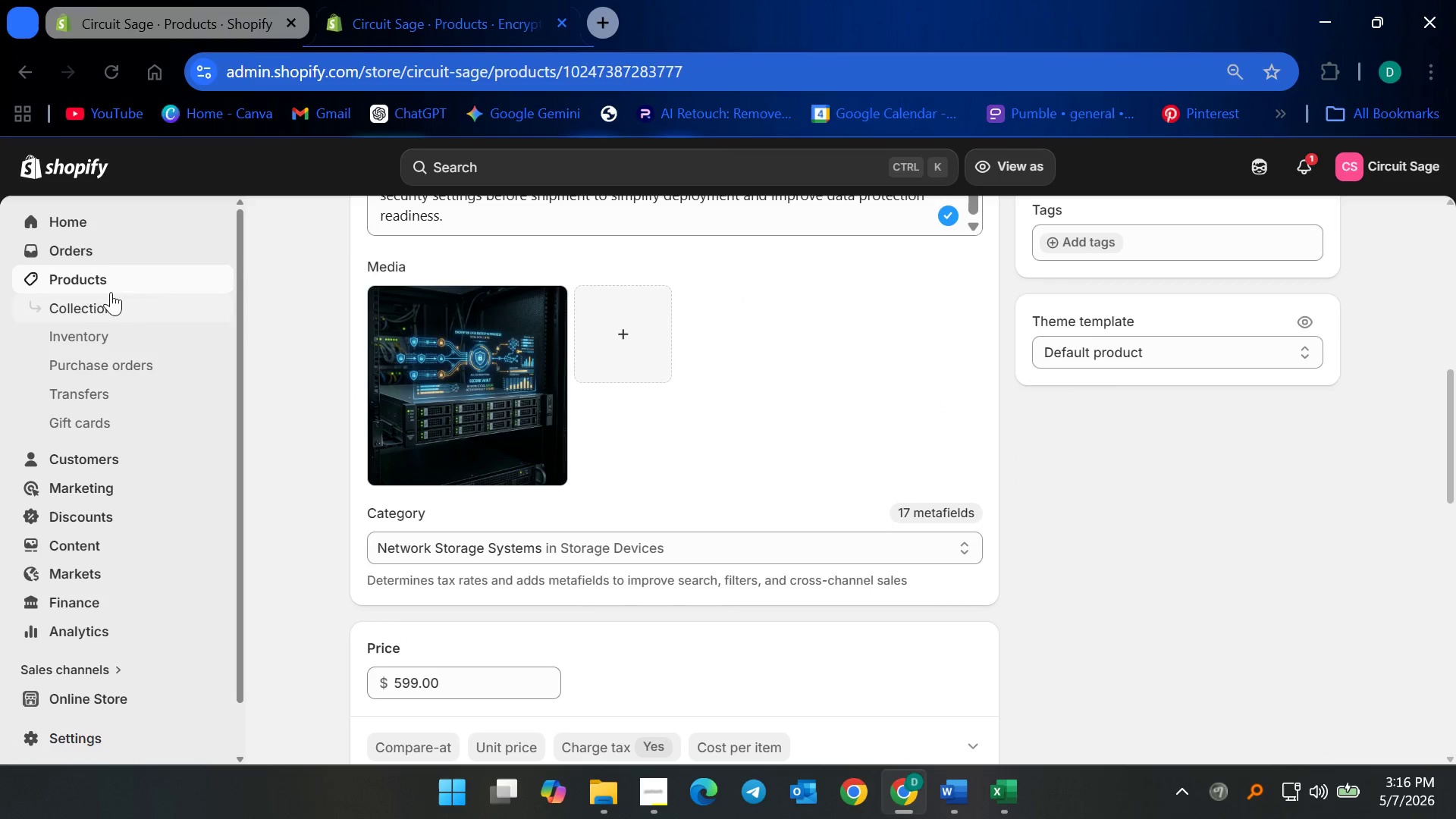 
left_click([61, 278])
 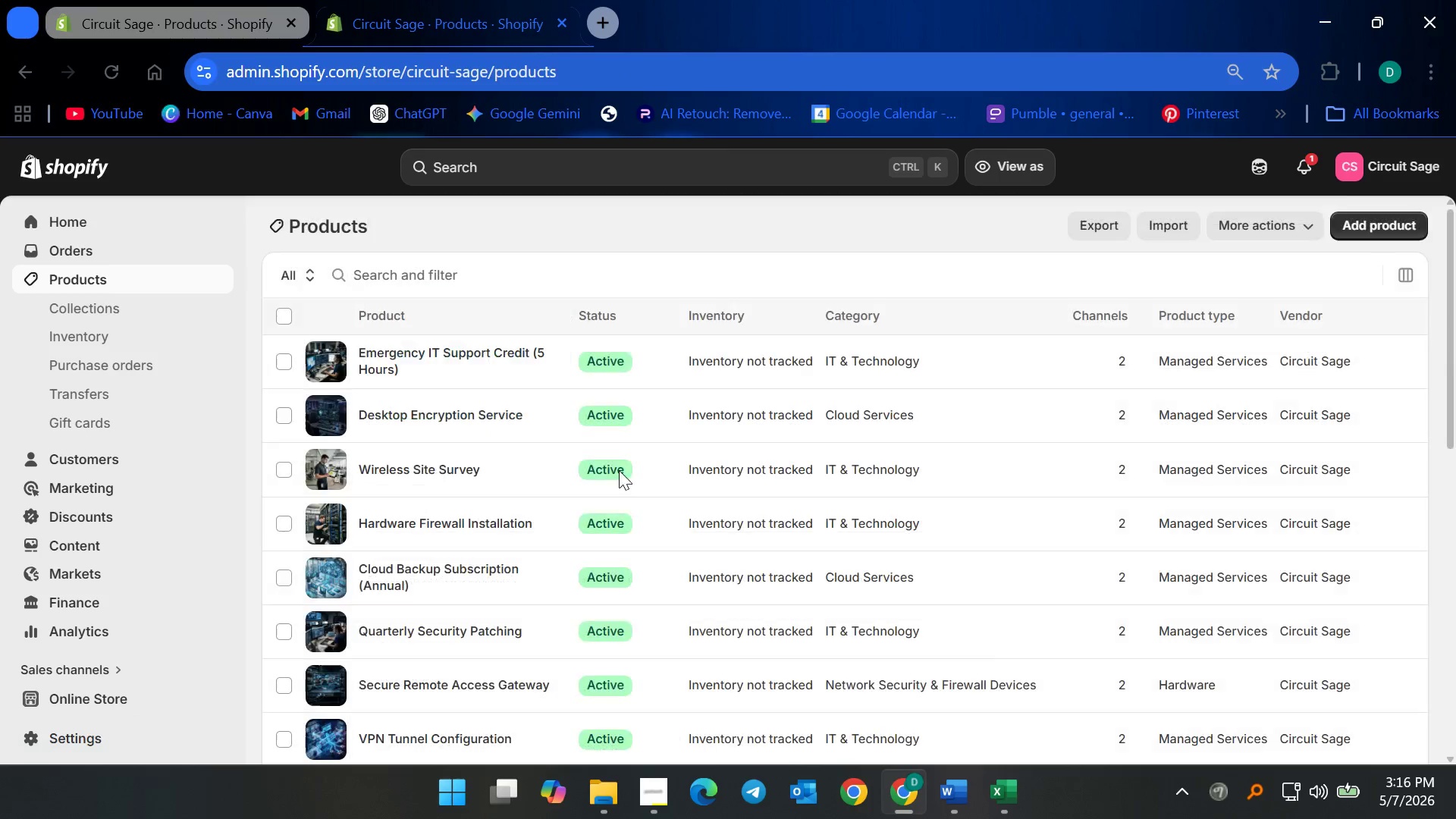 
scroll: coordinate [843, 624], scroll_direction: down, amount: 9.0
 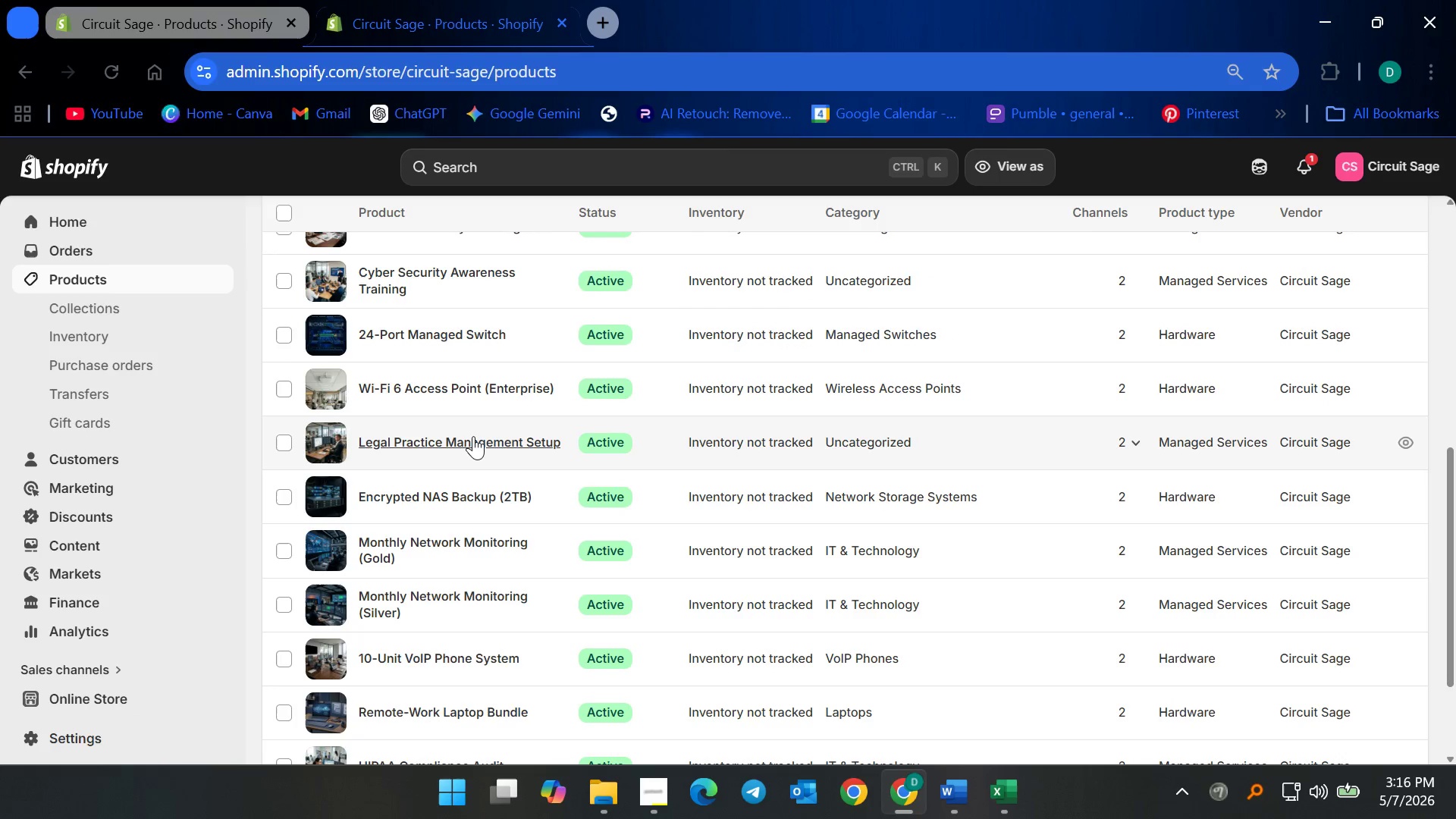 
left_click([473, 436])
 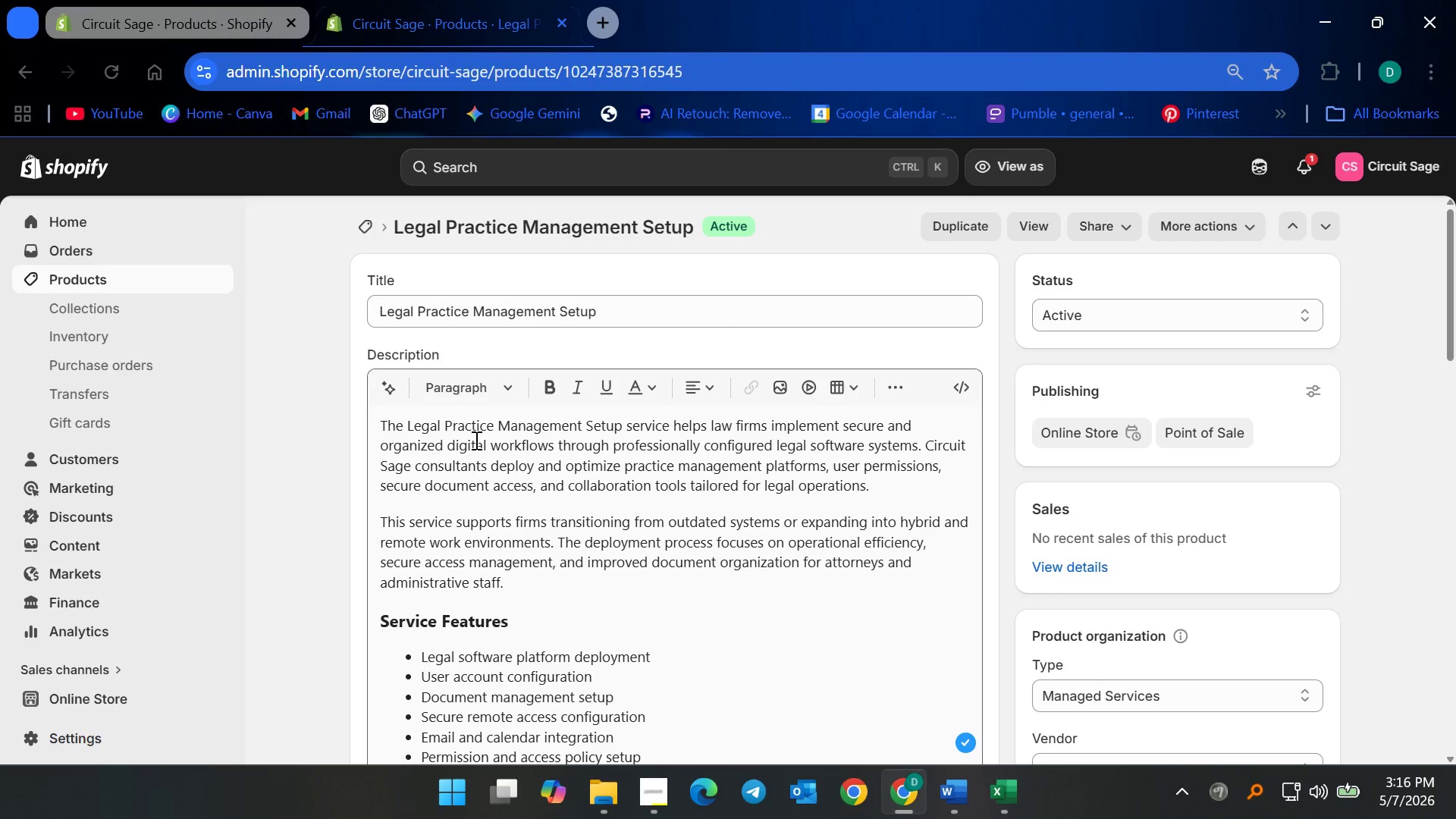 
wait(5.12)
 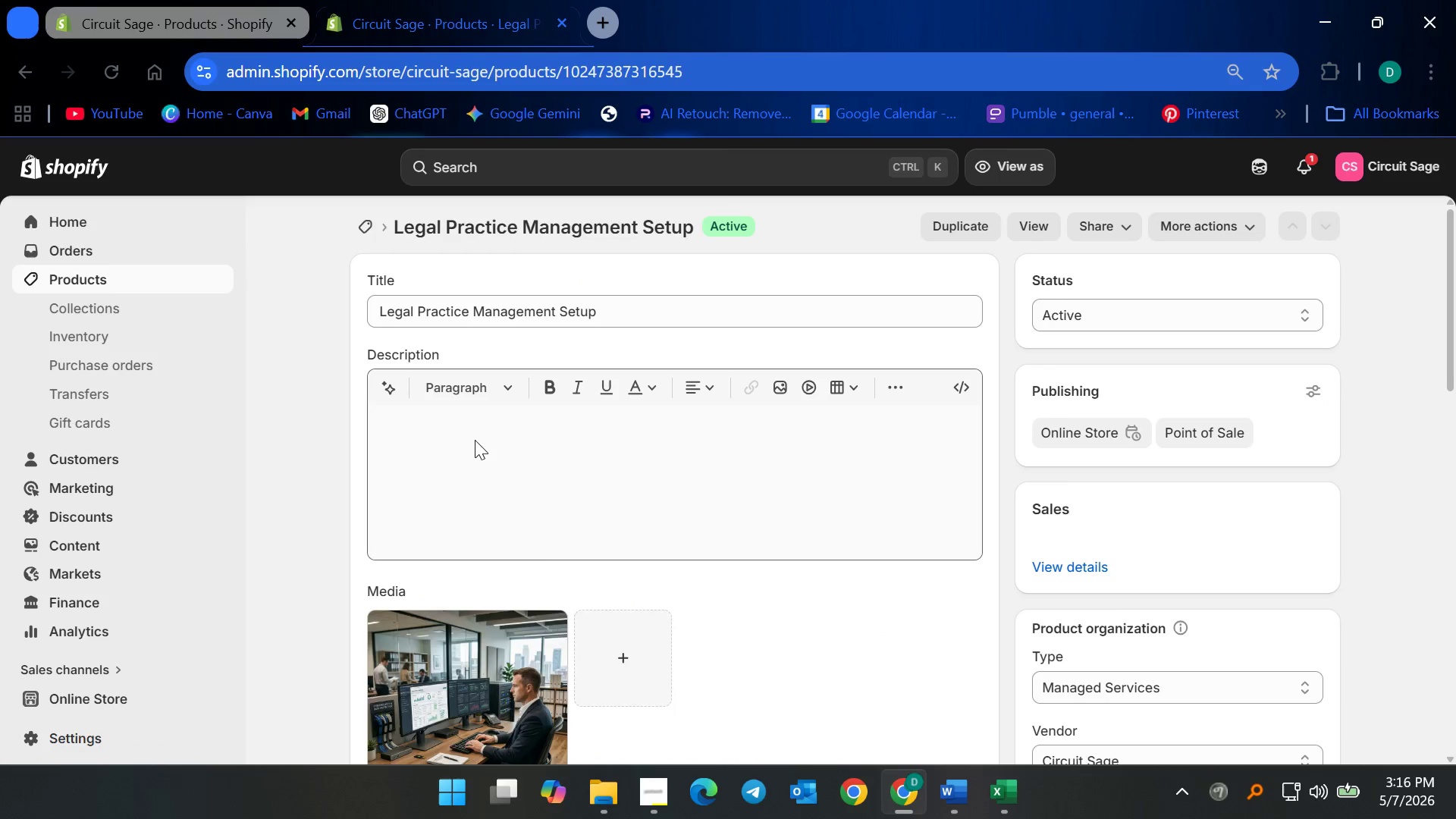 
scroll: coordinate [496, 616], scroll_direction: down, amount: 8.0
 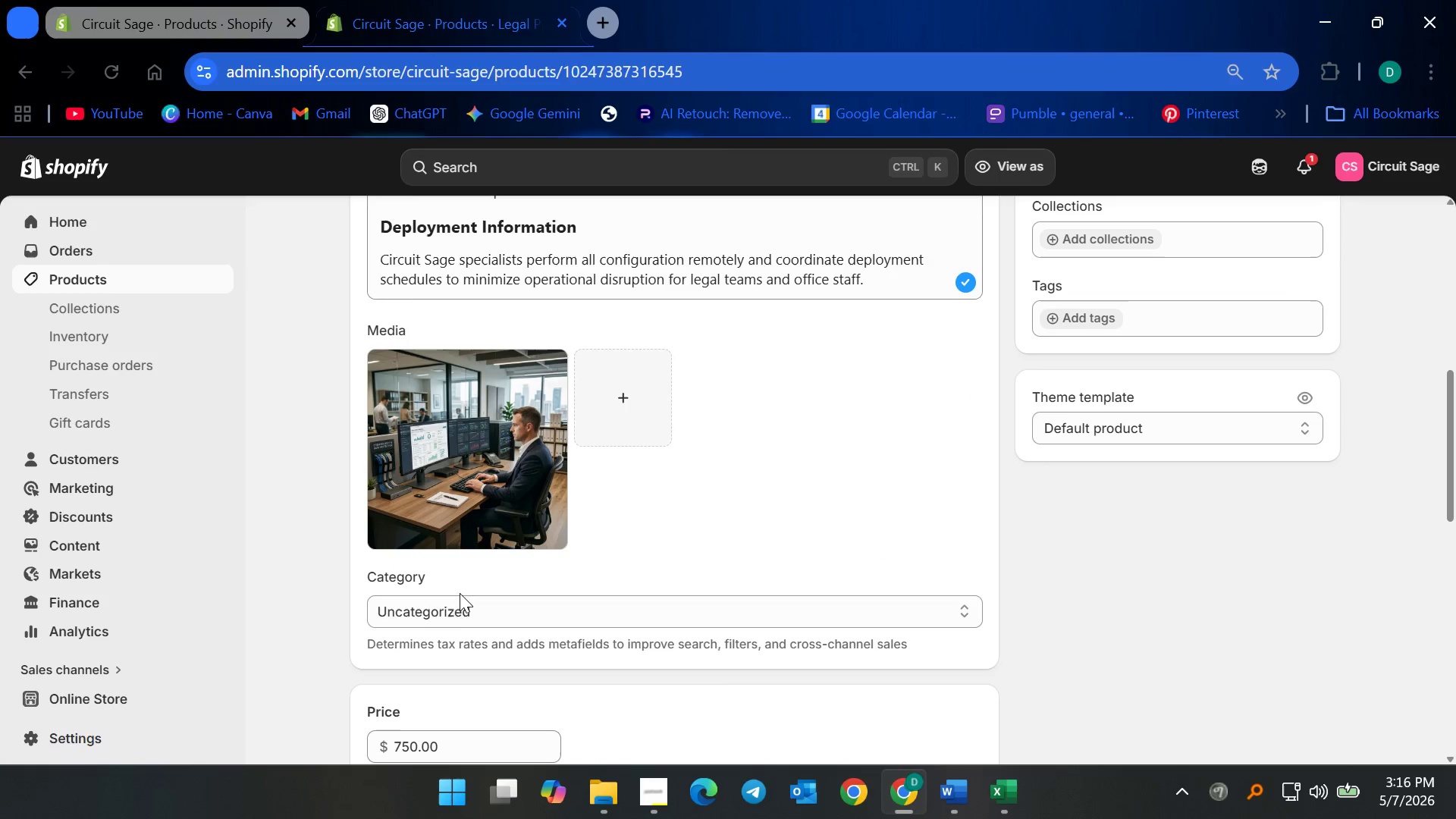 
left_click([451, 601])
 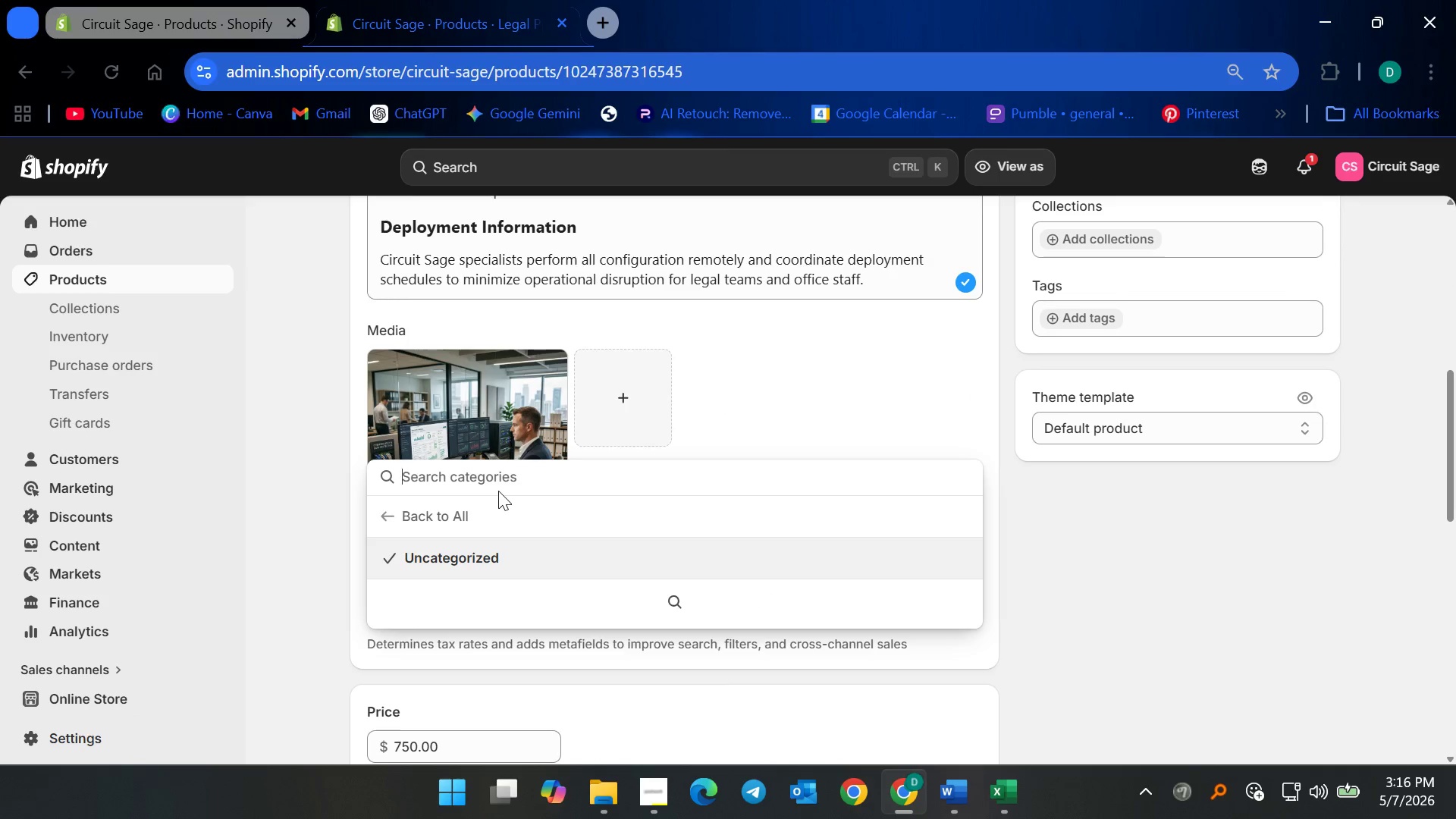 
type(it)
 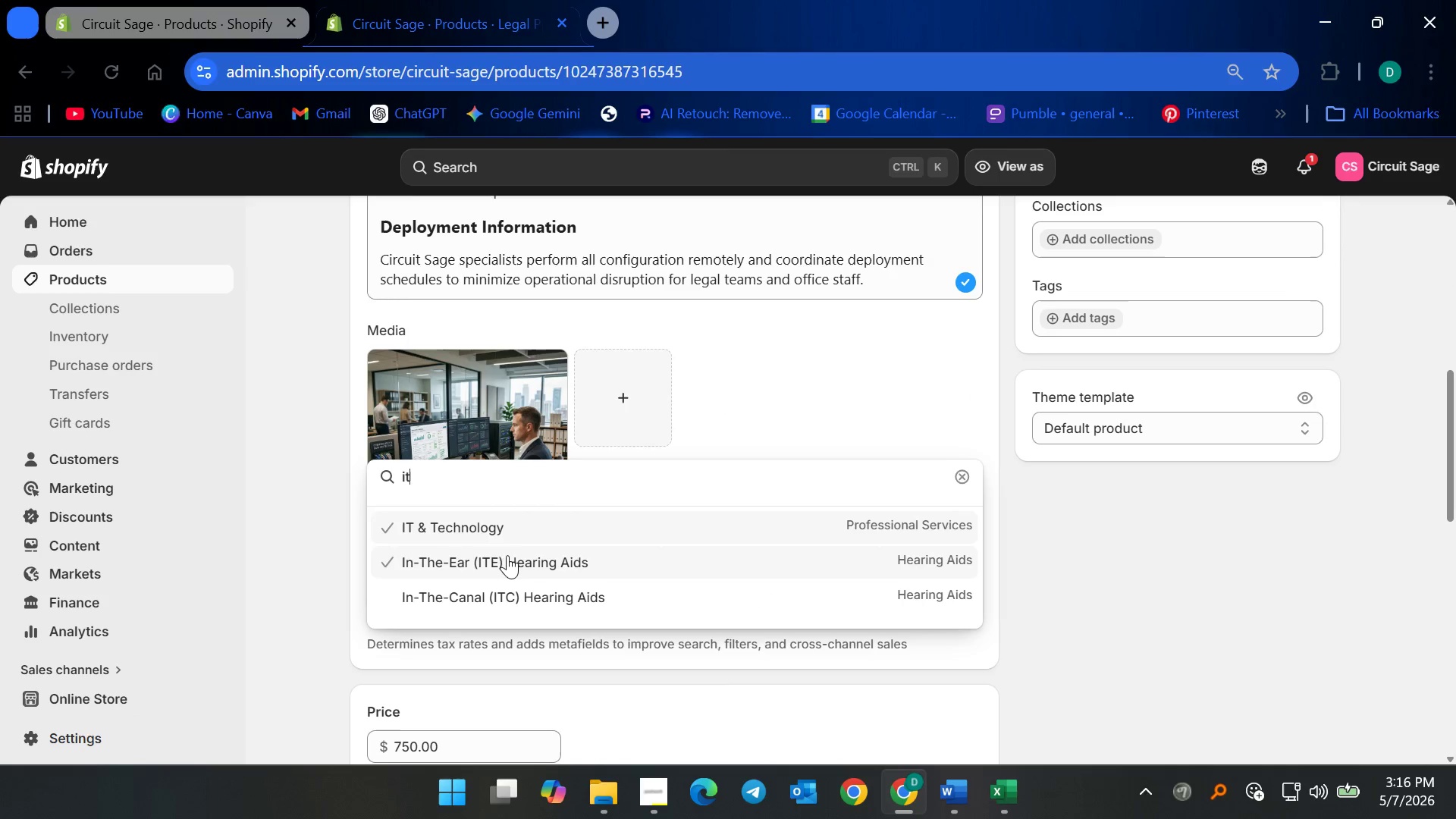 
left_click([510, 519])
 